 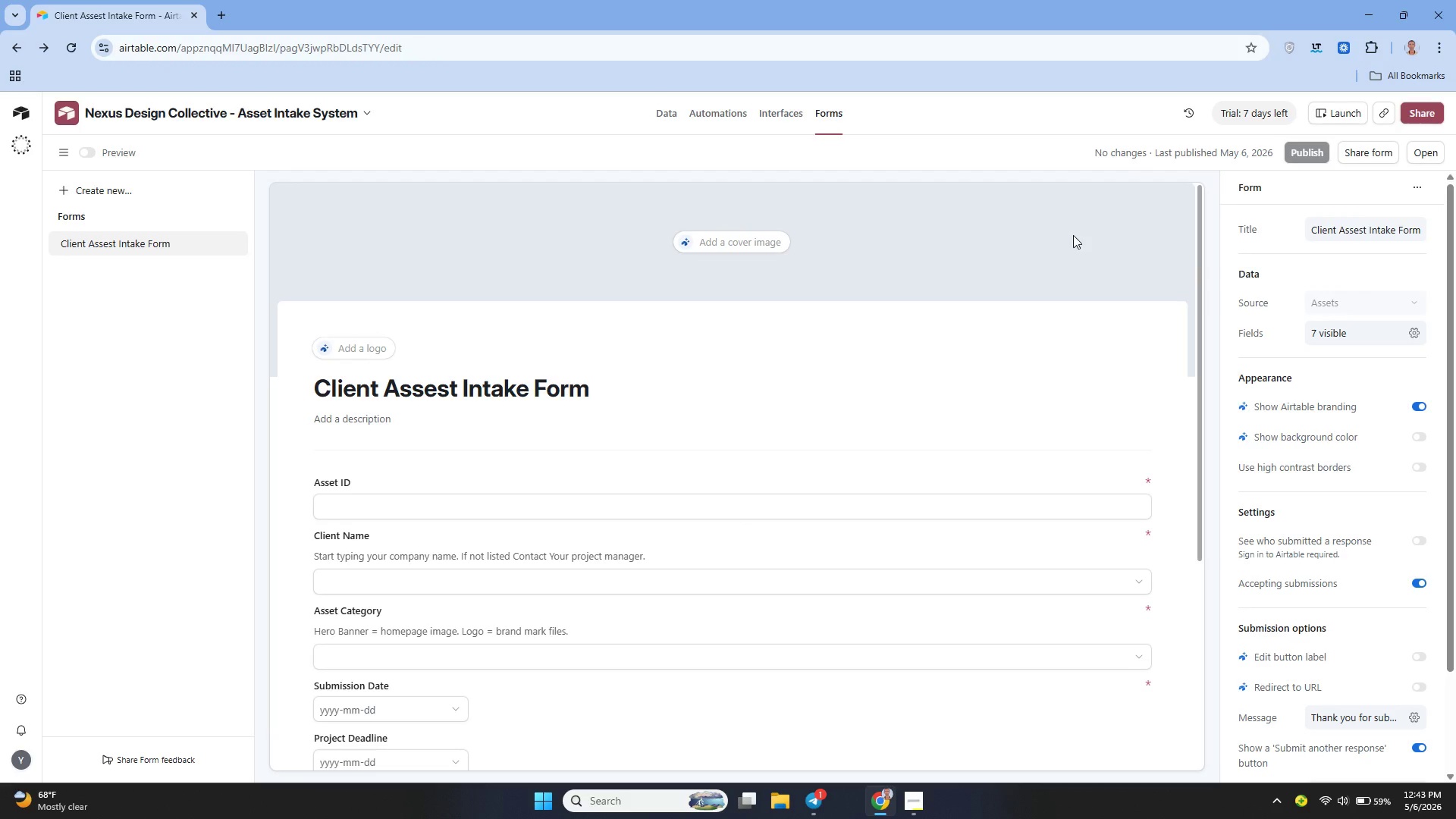 
left_click([1431, 108])
 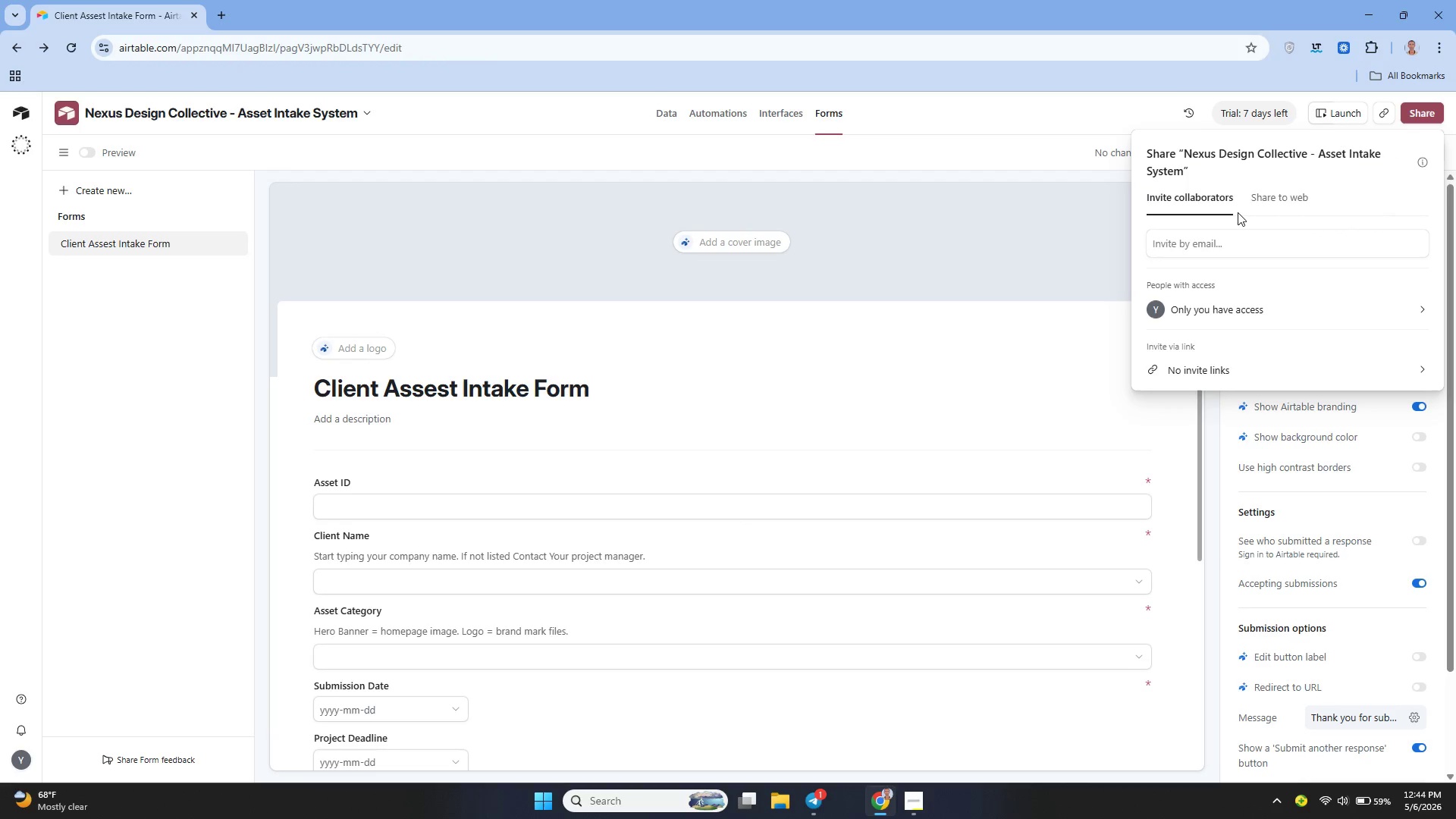 
left_click([1270, 198])
 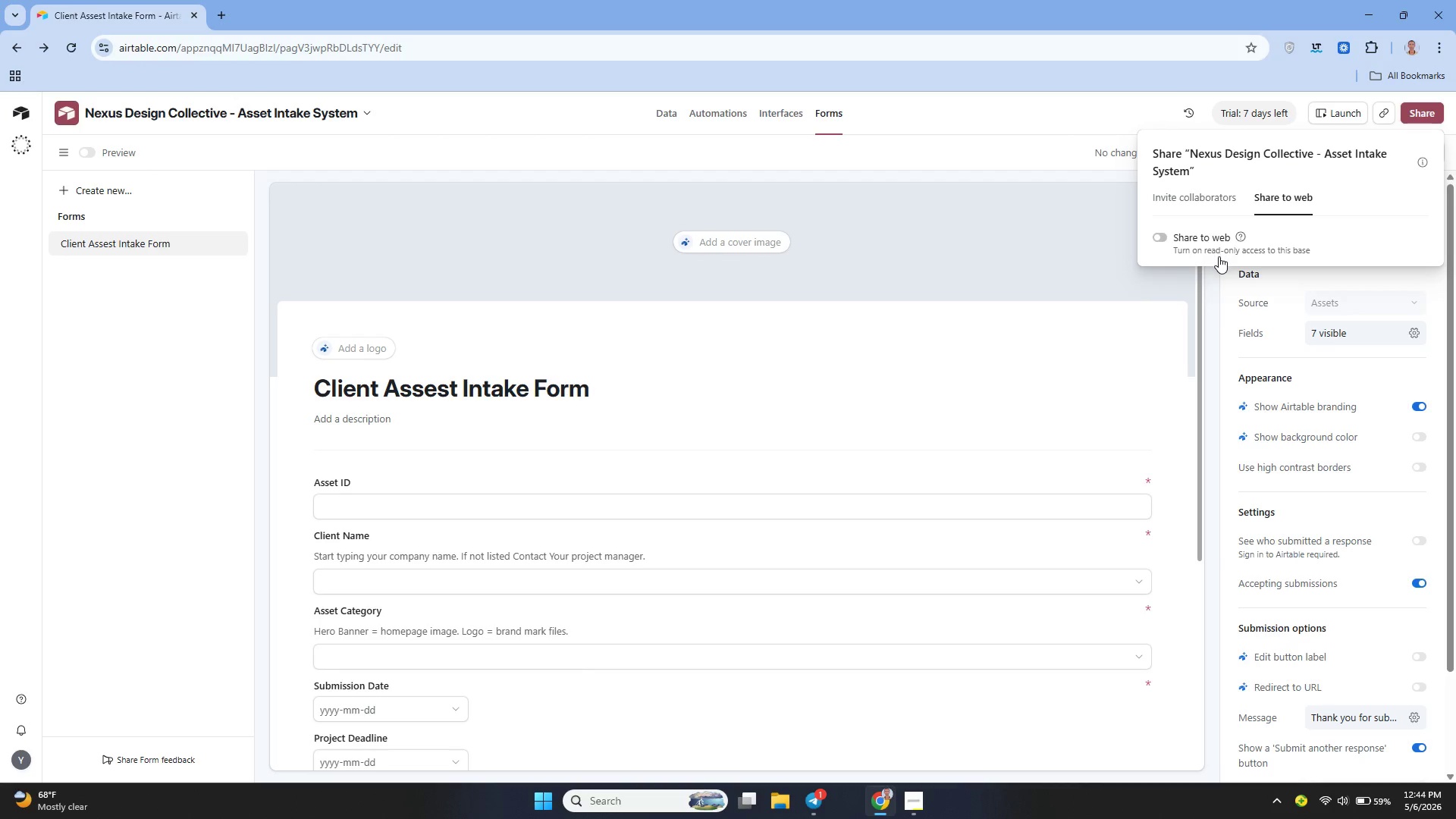 
wait(5.12)
 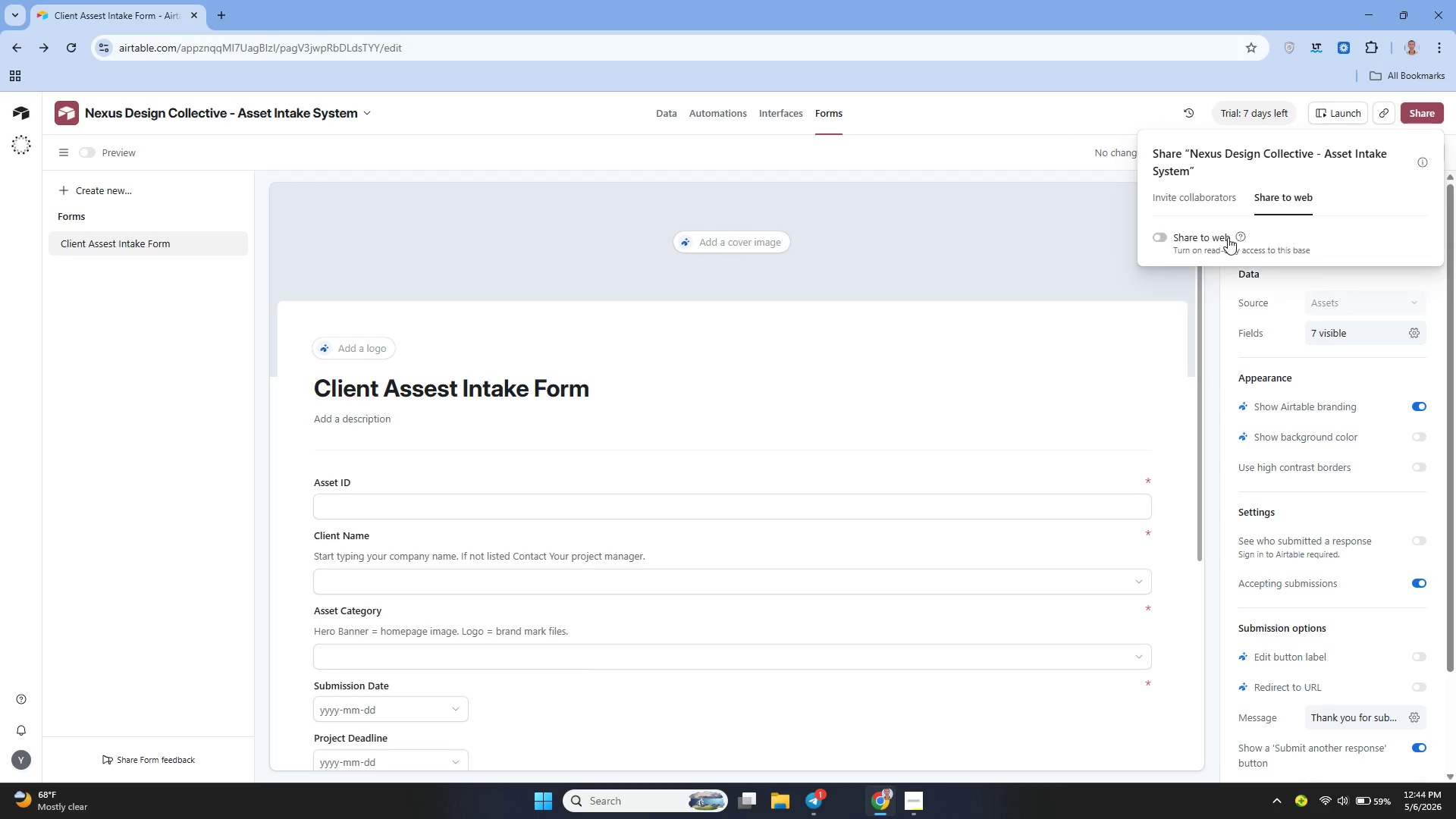 
left_click([1157, 235])
 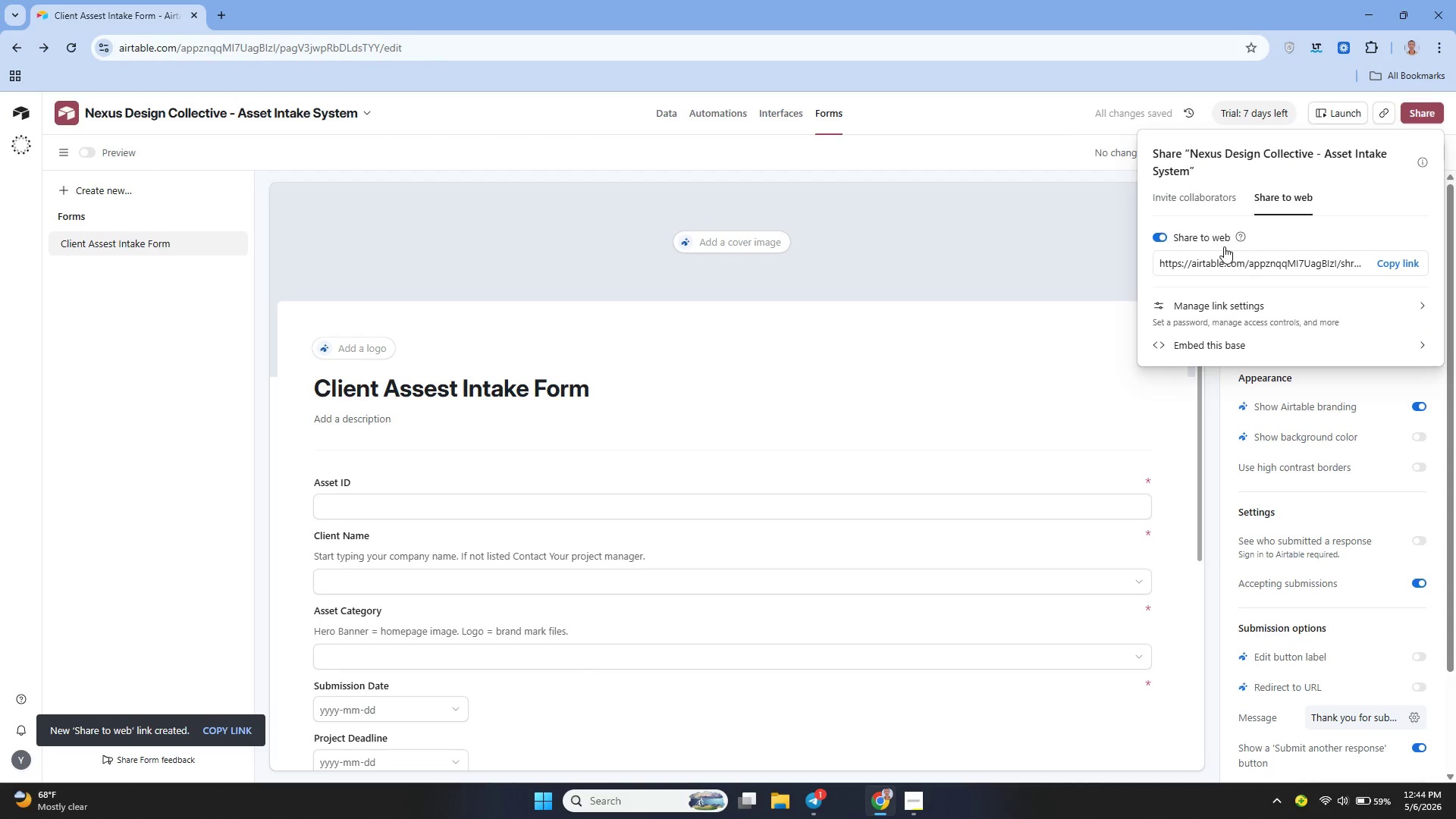 
left_click([1395, 268])
 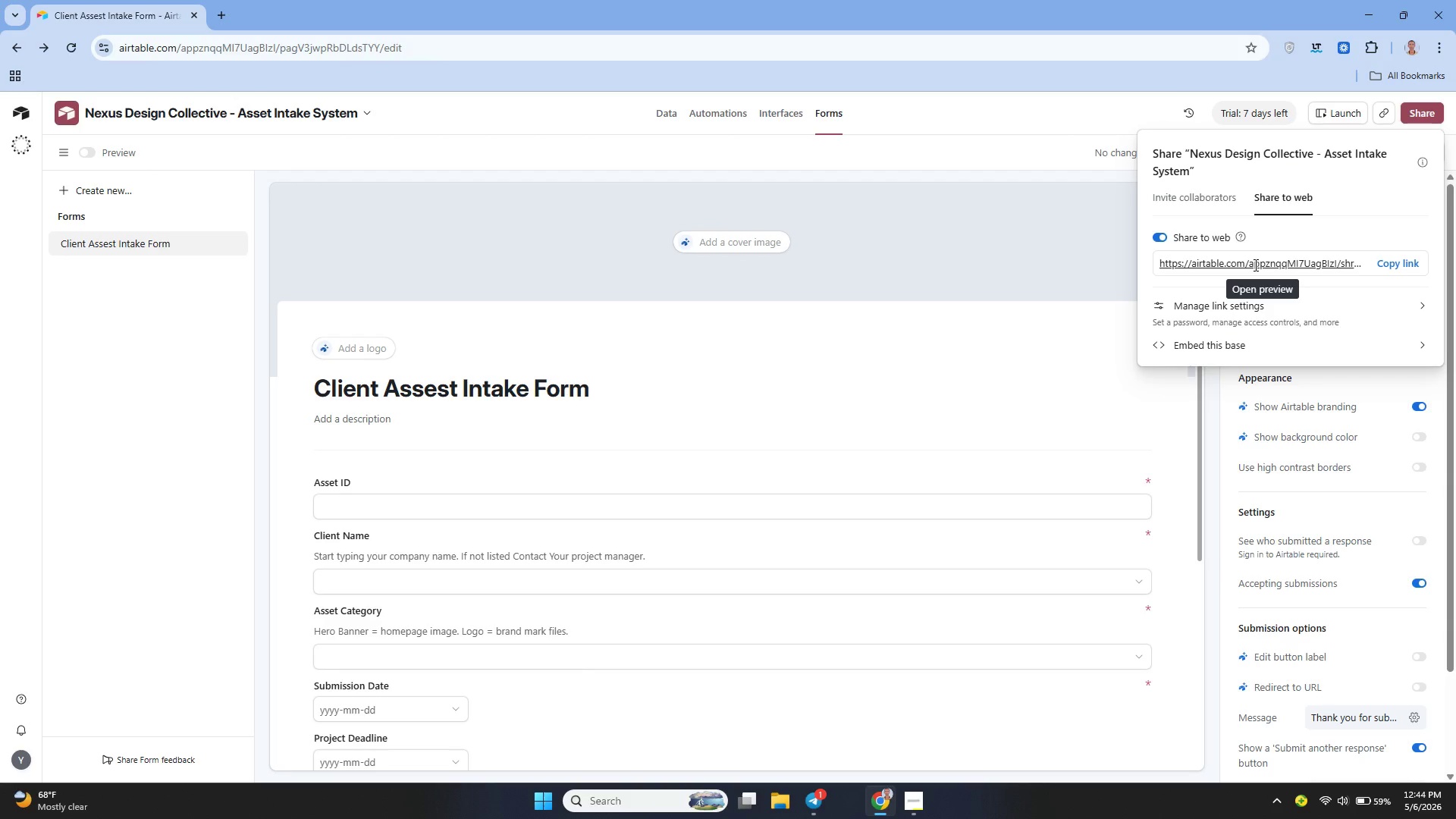 
wait(15.25)
 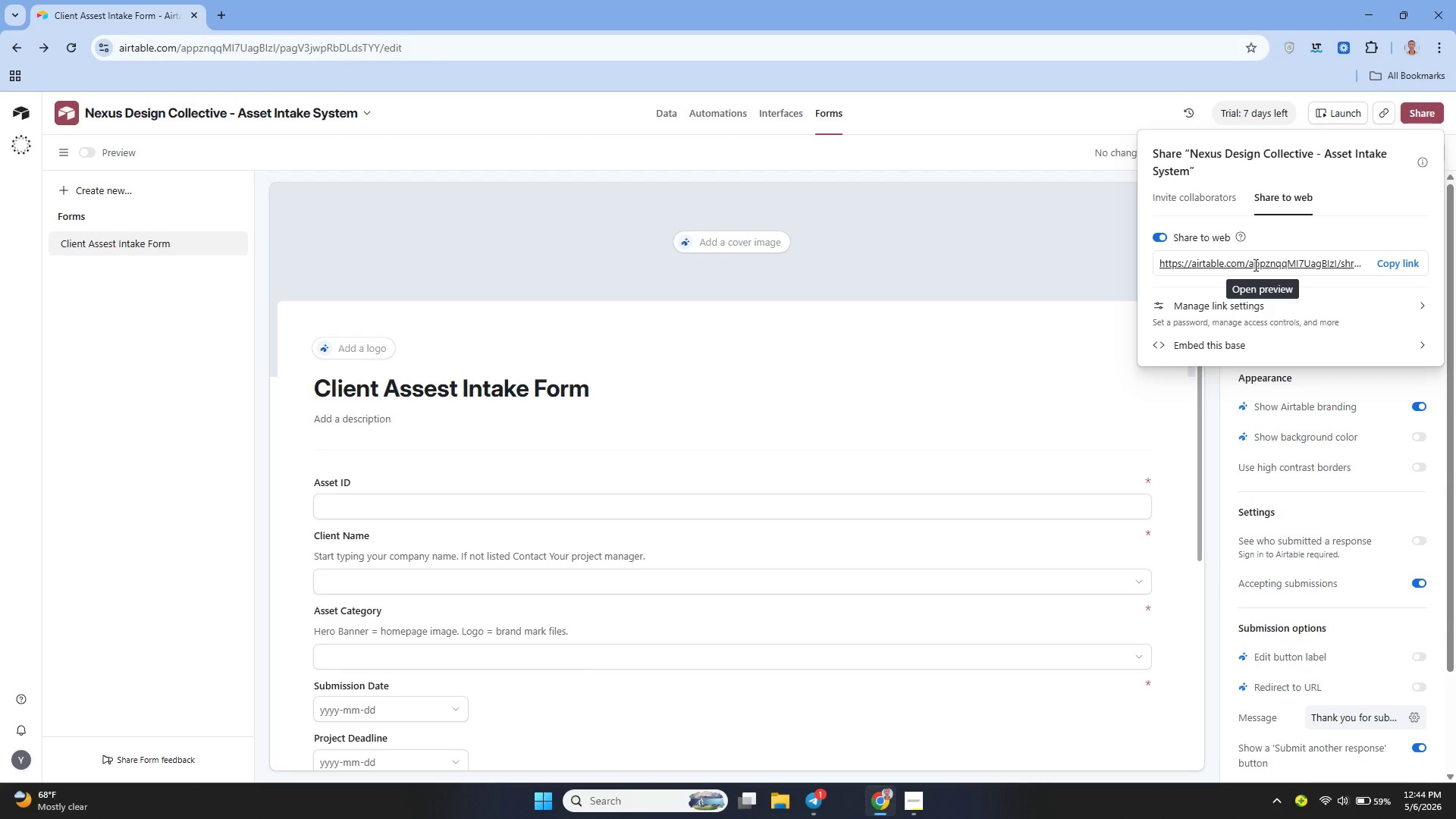 
left_click([1026, 254])
 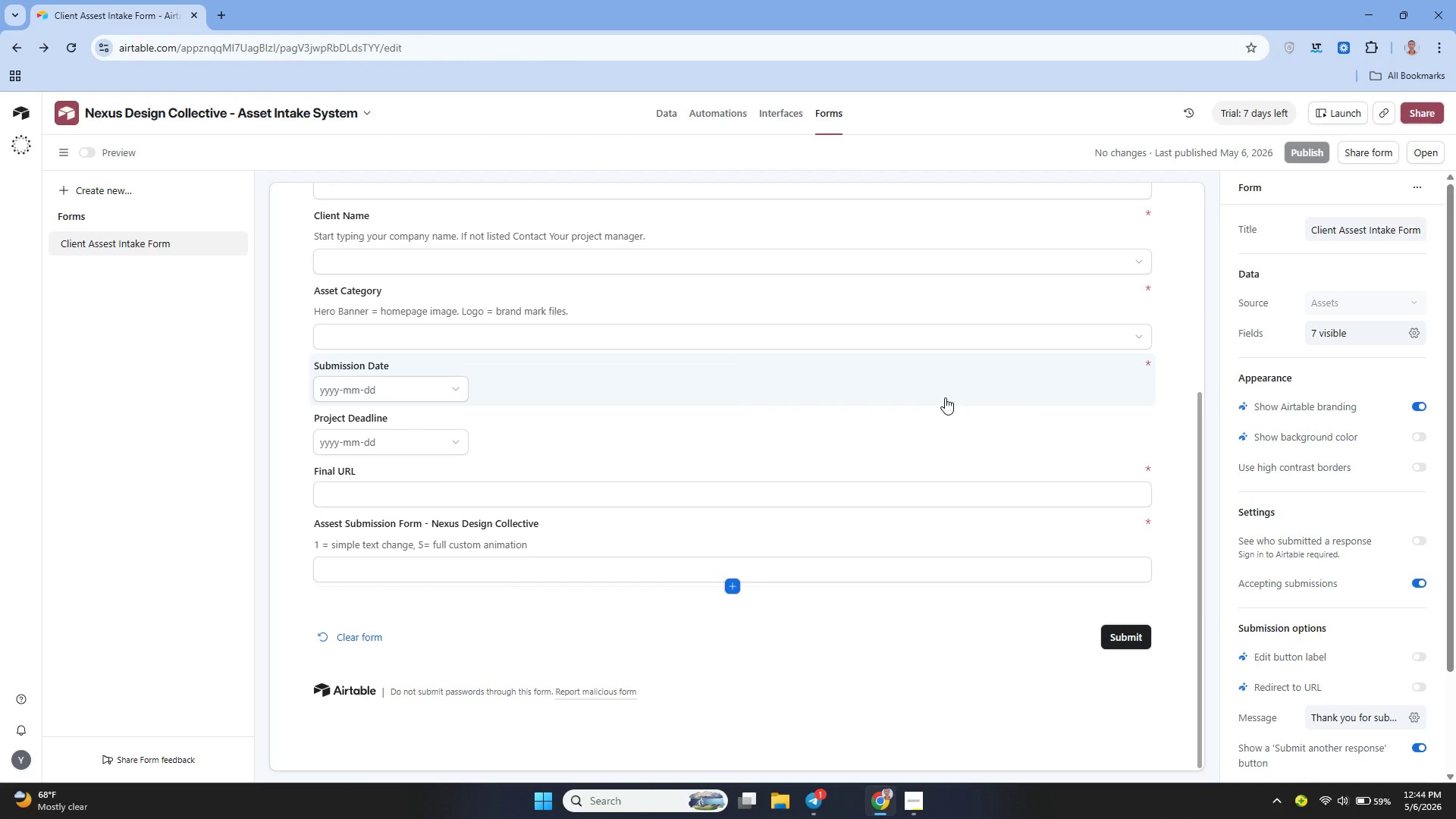 
wait(11.97)
 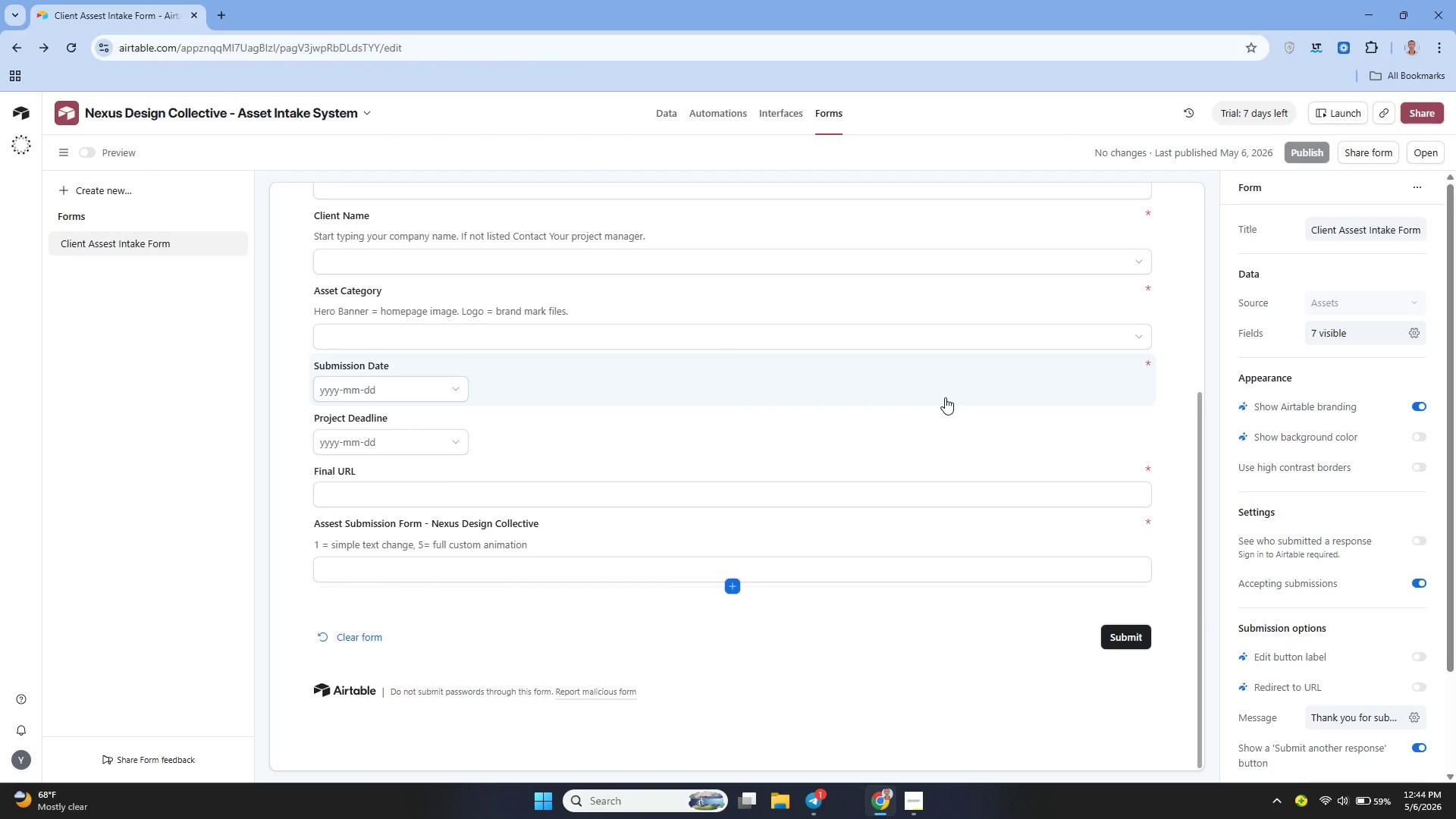 
left_click([661, 115])
 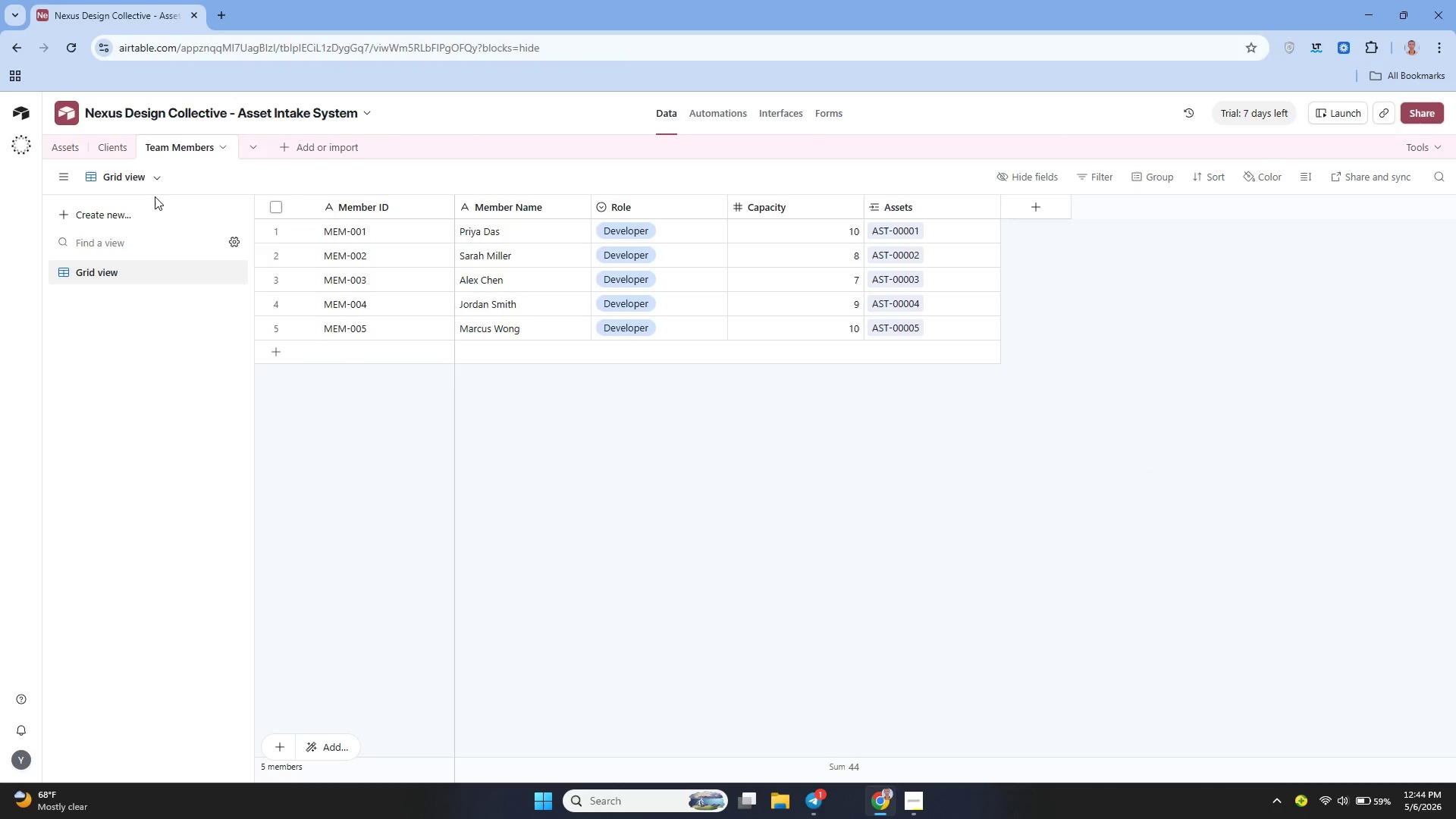 
left_click([62, 146])
 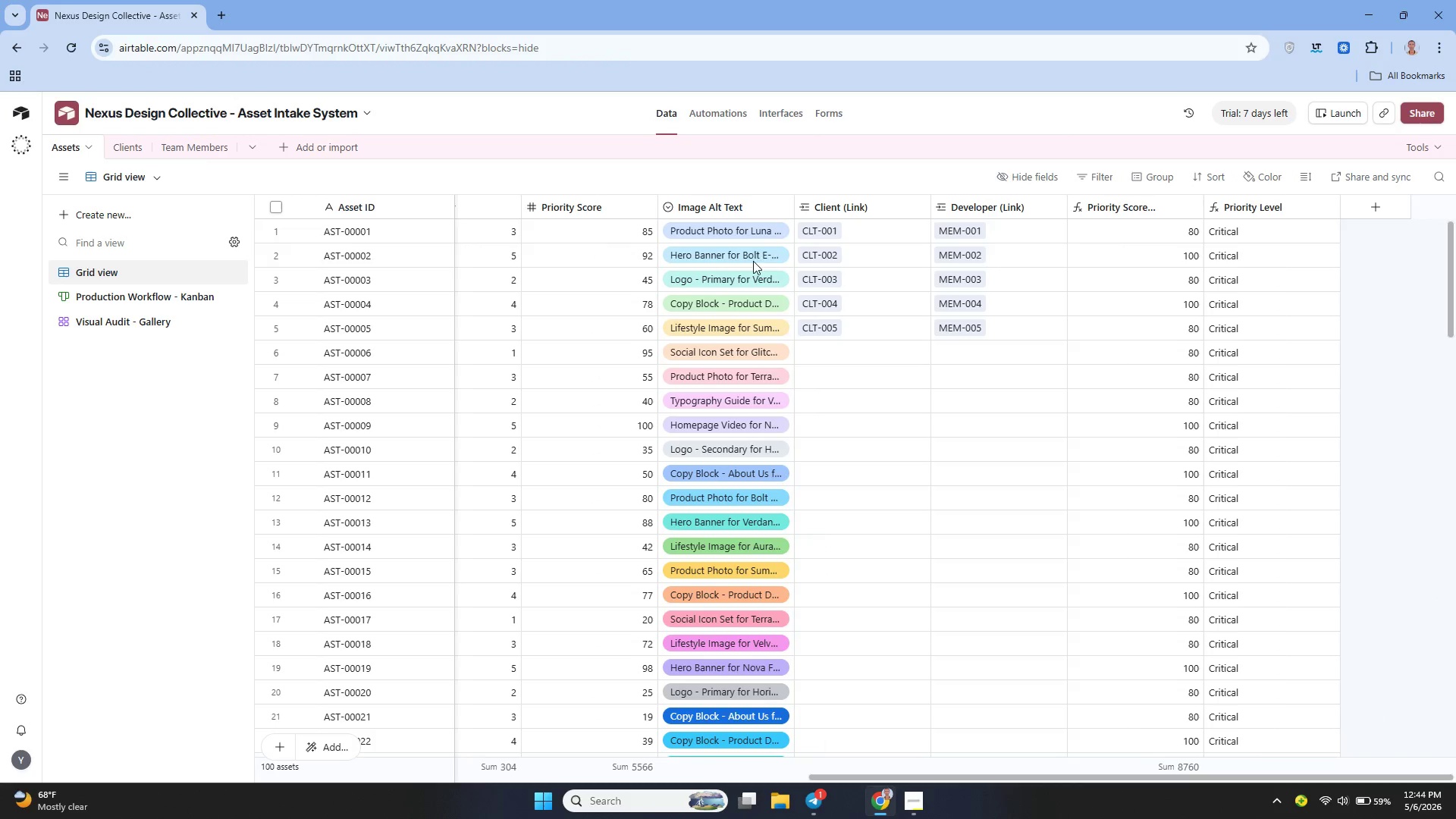 
left_click([1380, 200])
 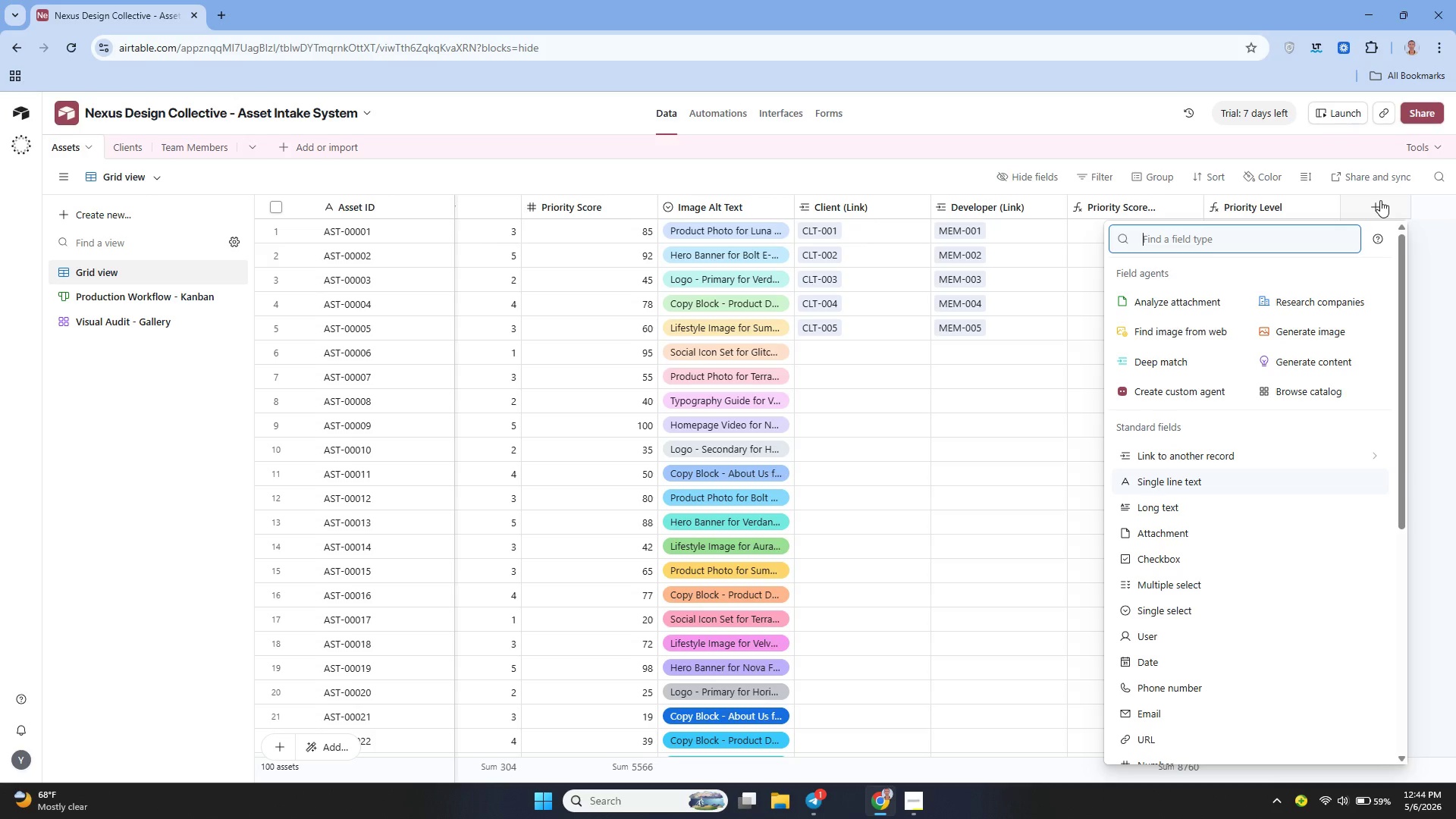 
type(Status Color)
key(Backspace)
key(Backspace)
key(Backspace)
key(Backspace)
key(Backspace)
key(Backspace)
key(Backspace)
key(Backspace)
key(Backspace)
key(Backspace)
key(Backspace)
key(Backspace)
 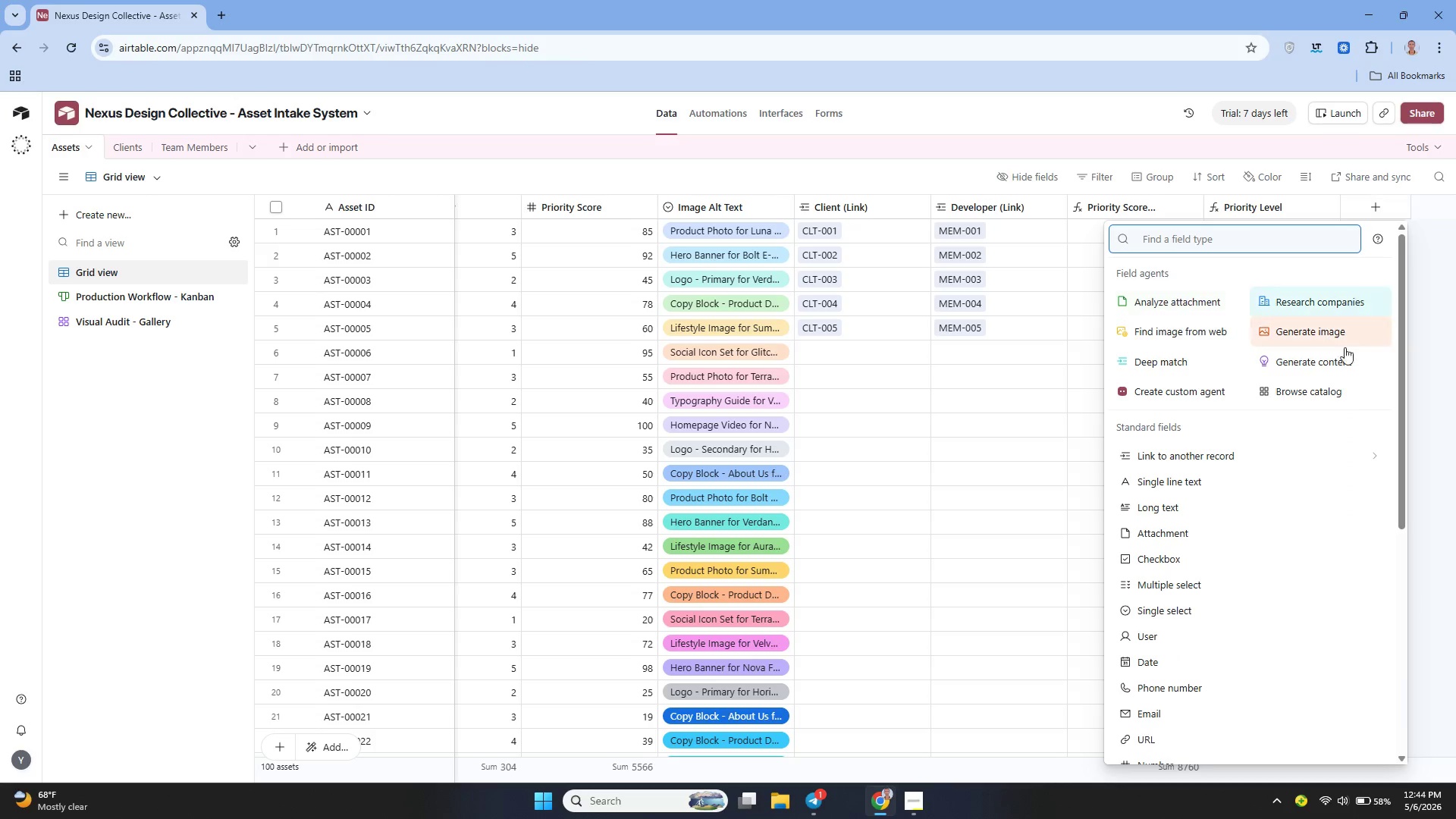 
left_click([1158, 714])
 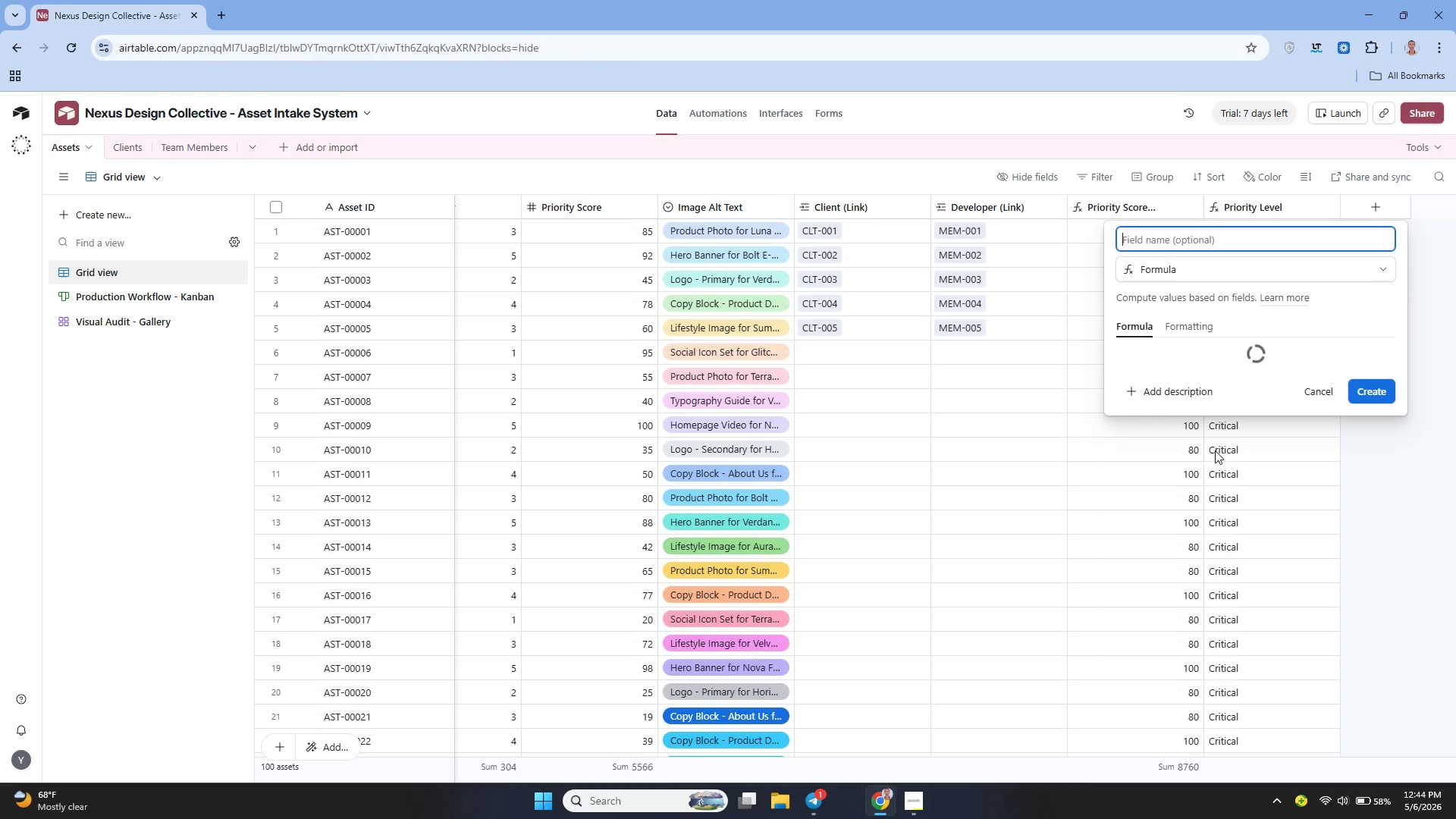 
type(Status Color)
 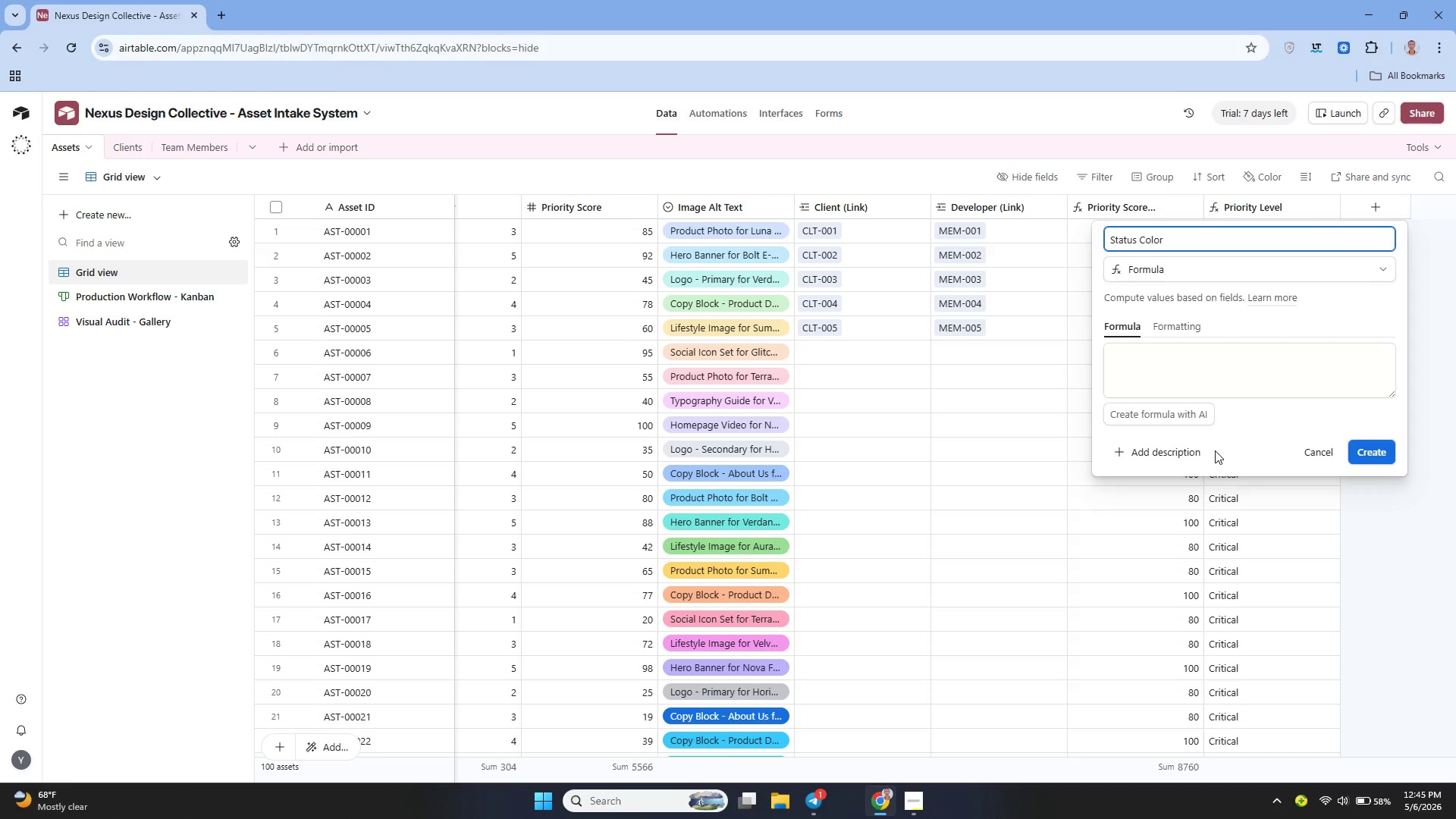 
left_click([1191, 363])
 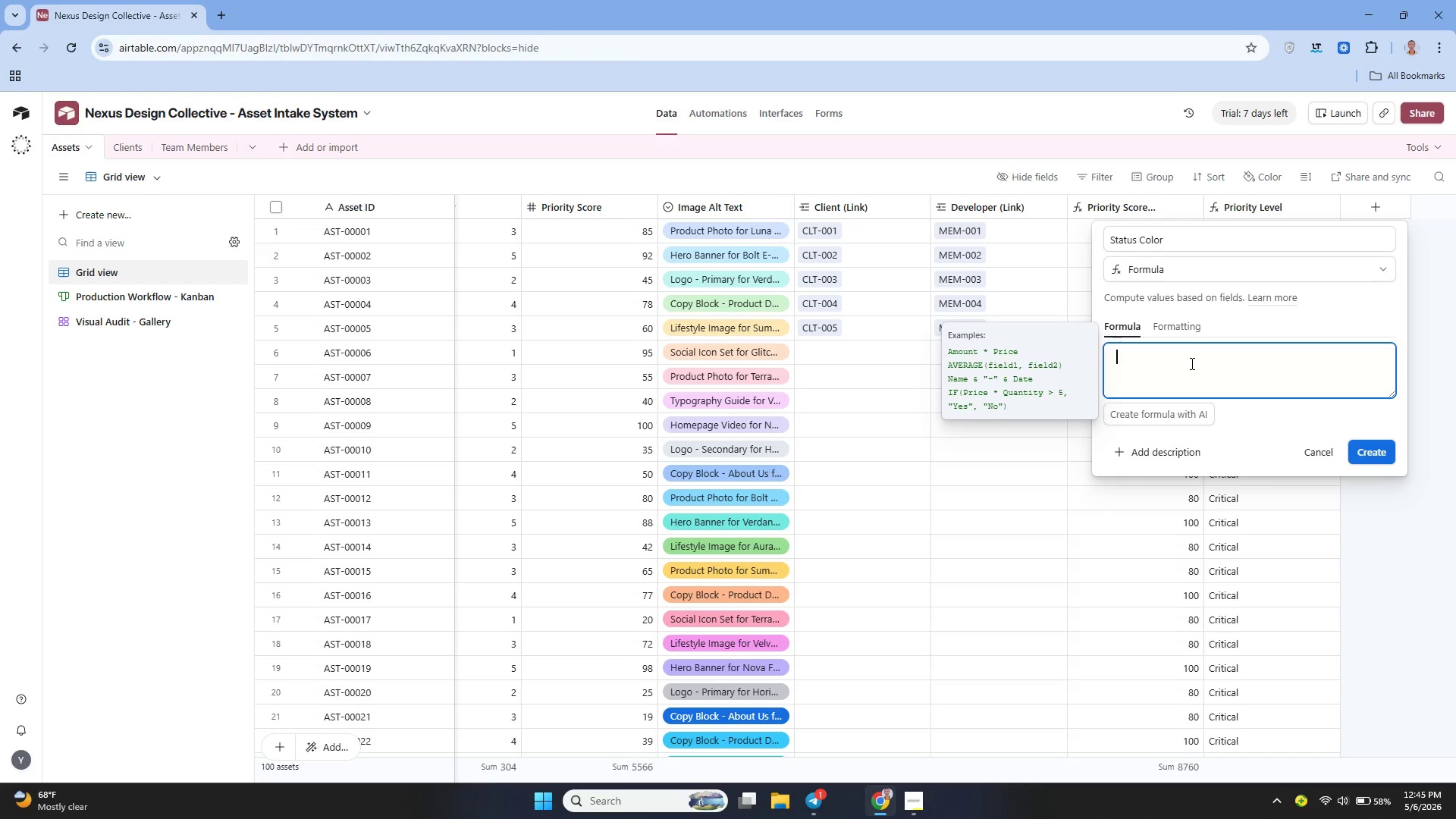 
wait(8.47)
 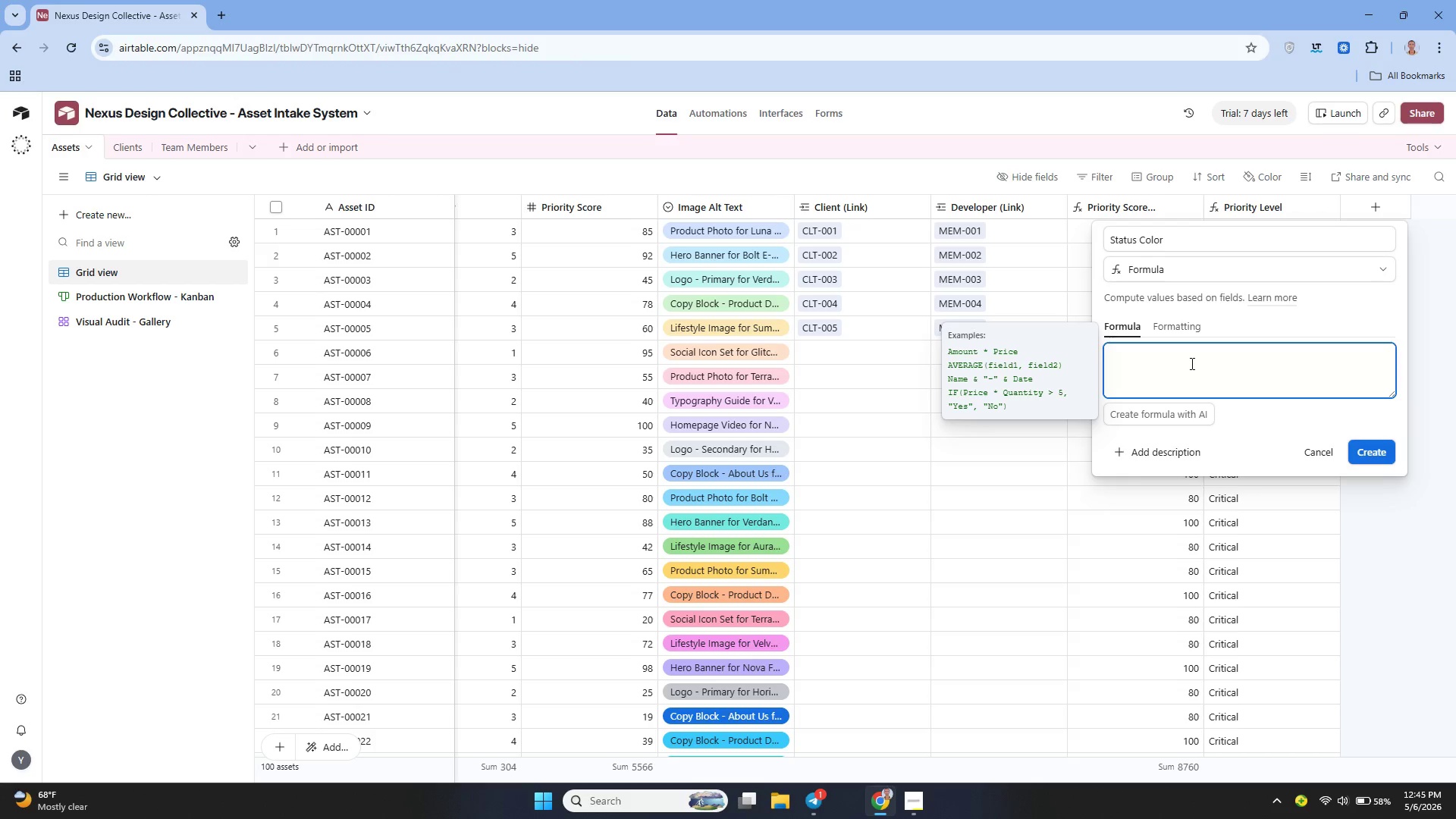 
type(IF()
 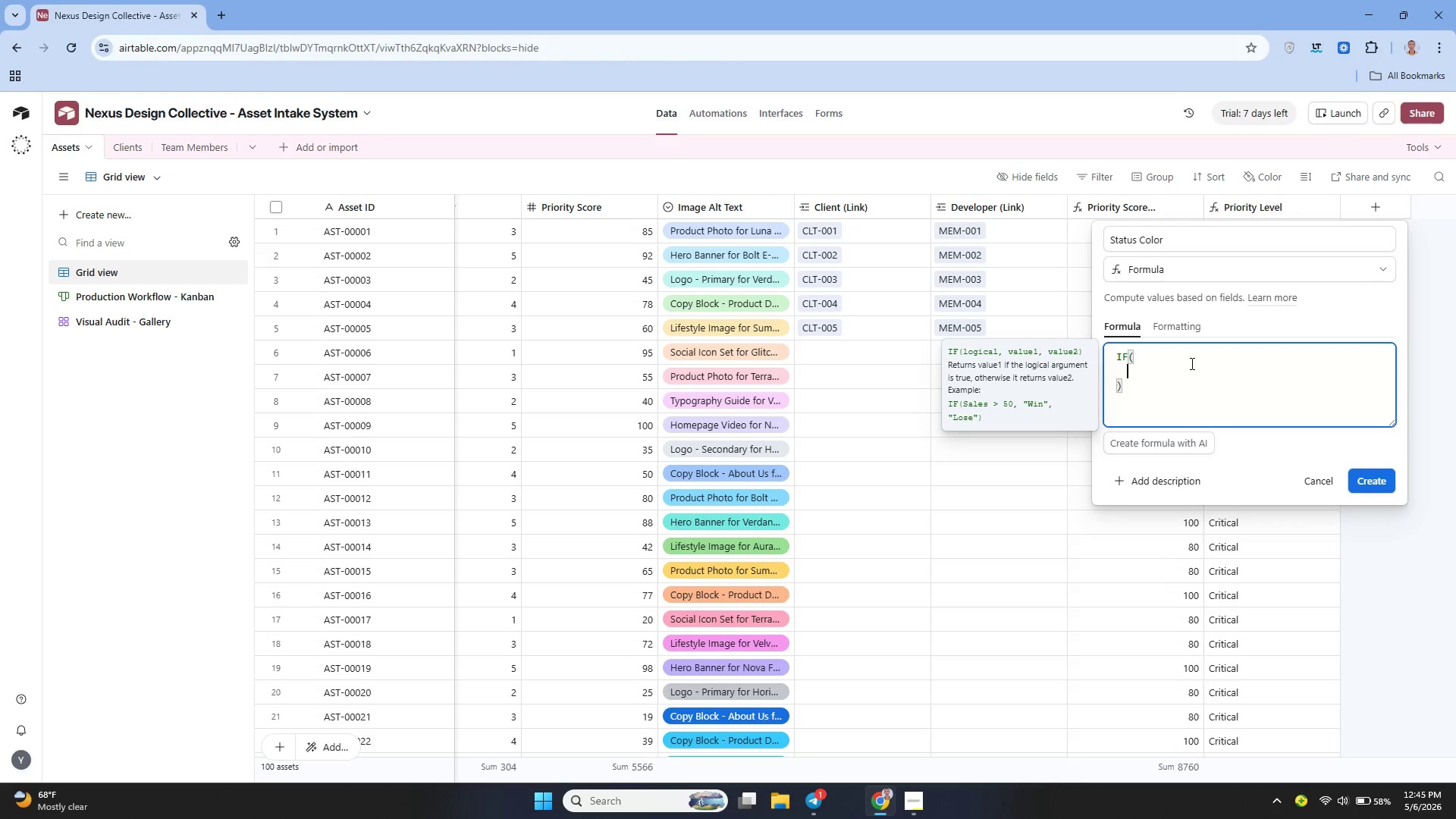 
 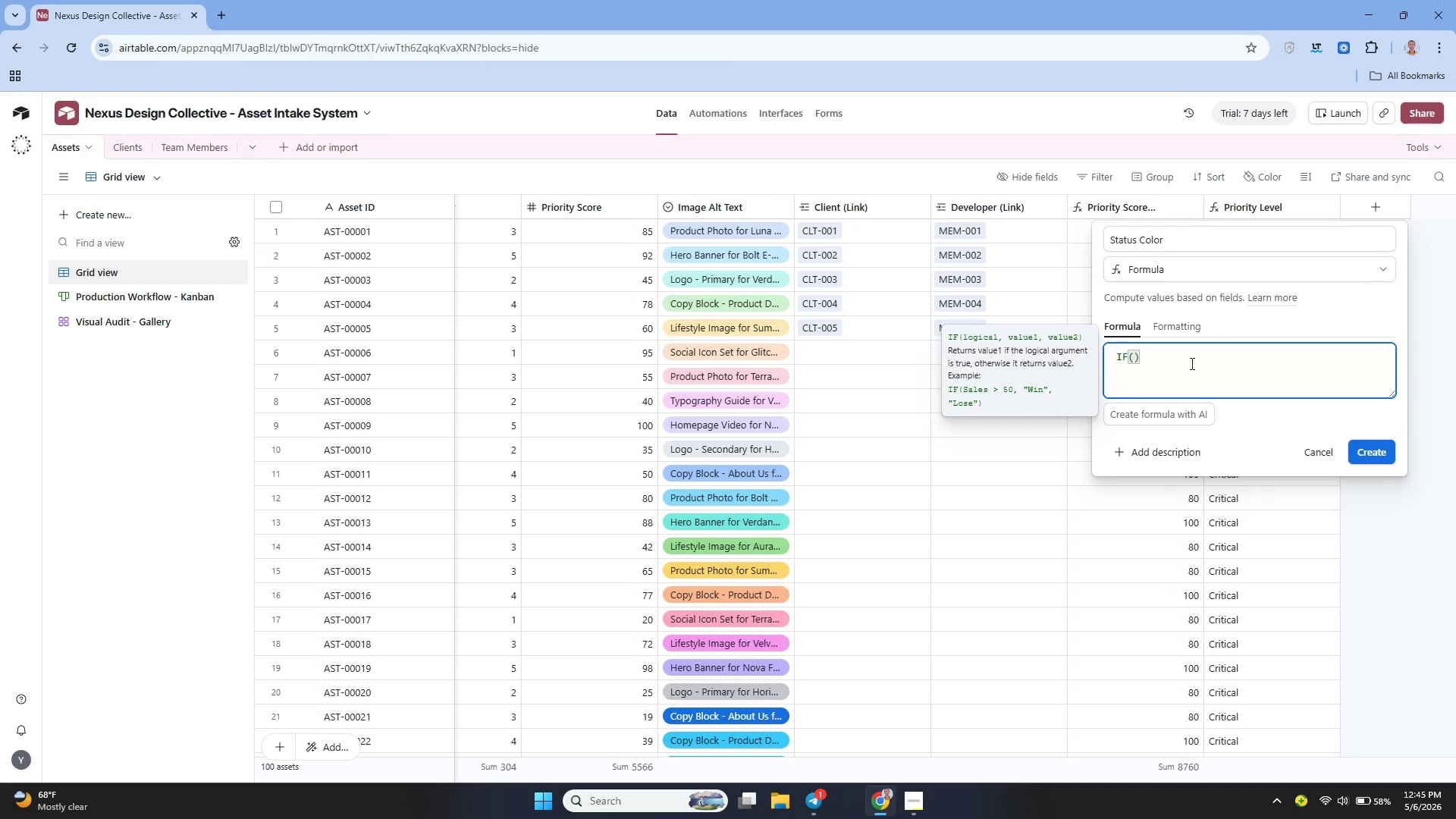 
key(Shift+Enter)
 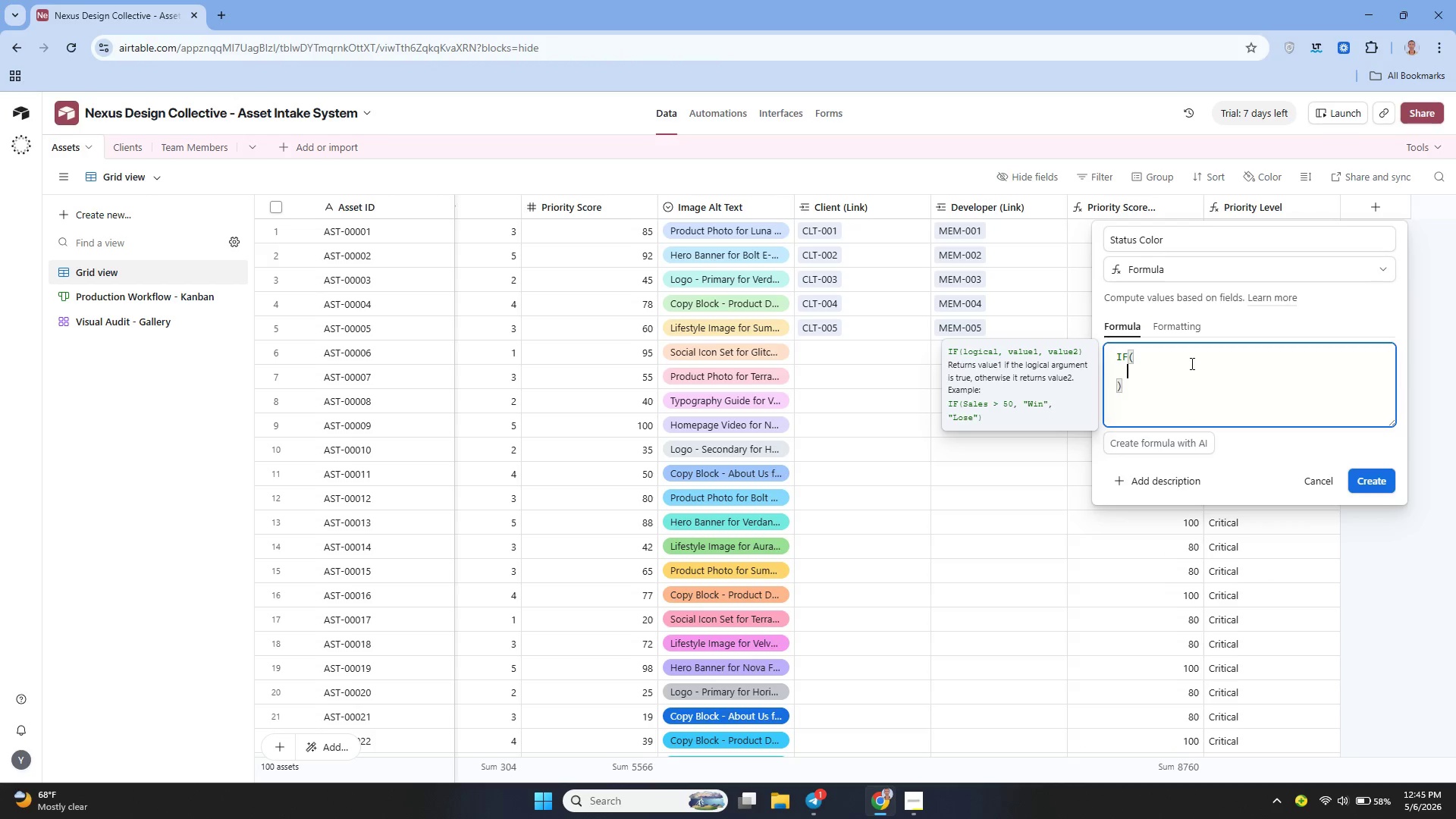 
type({Production Stage)
 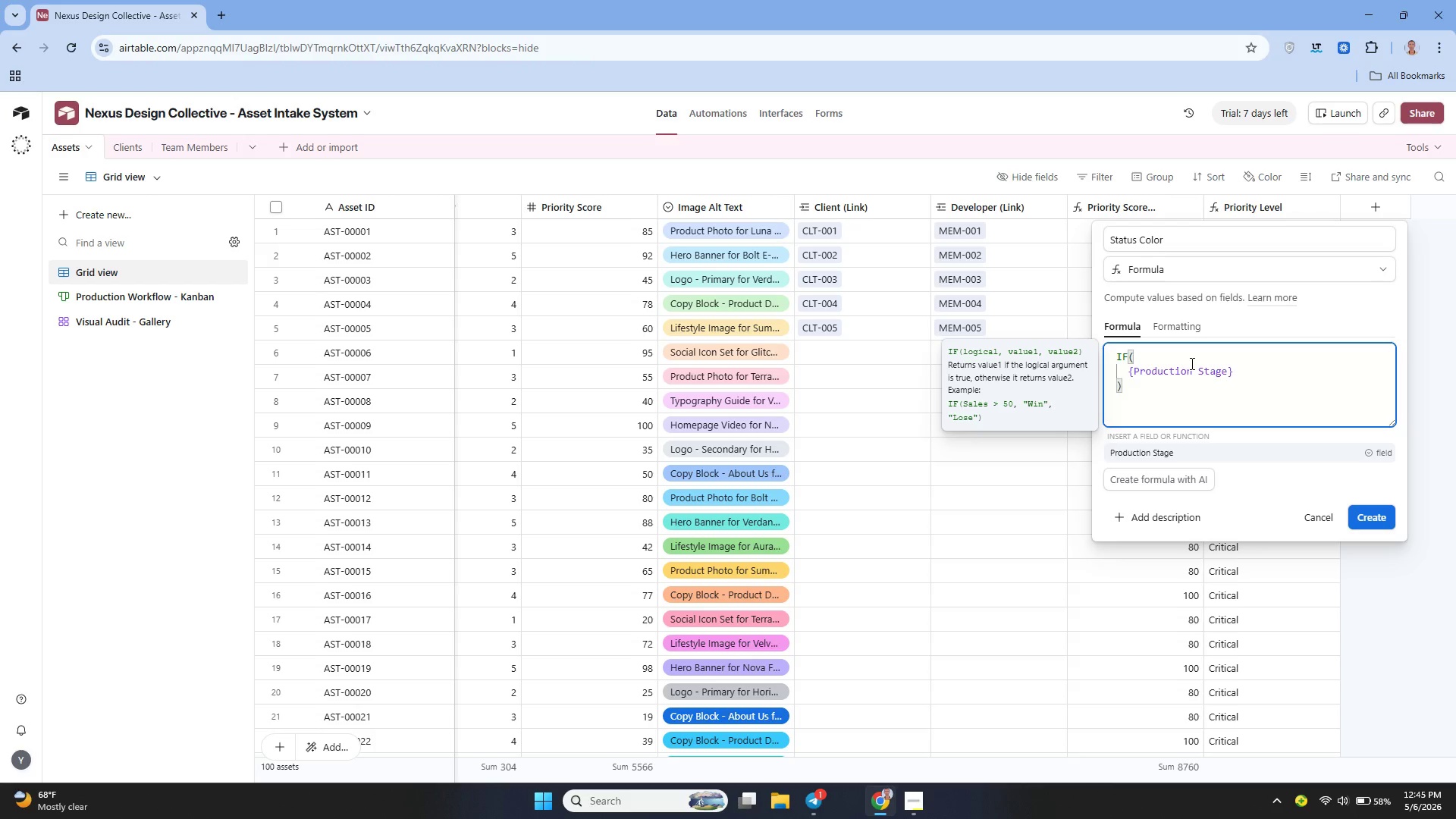 
key(ArrowRight)
 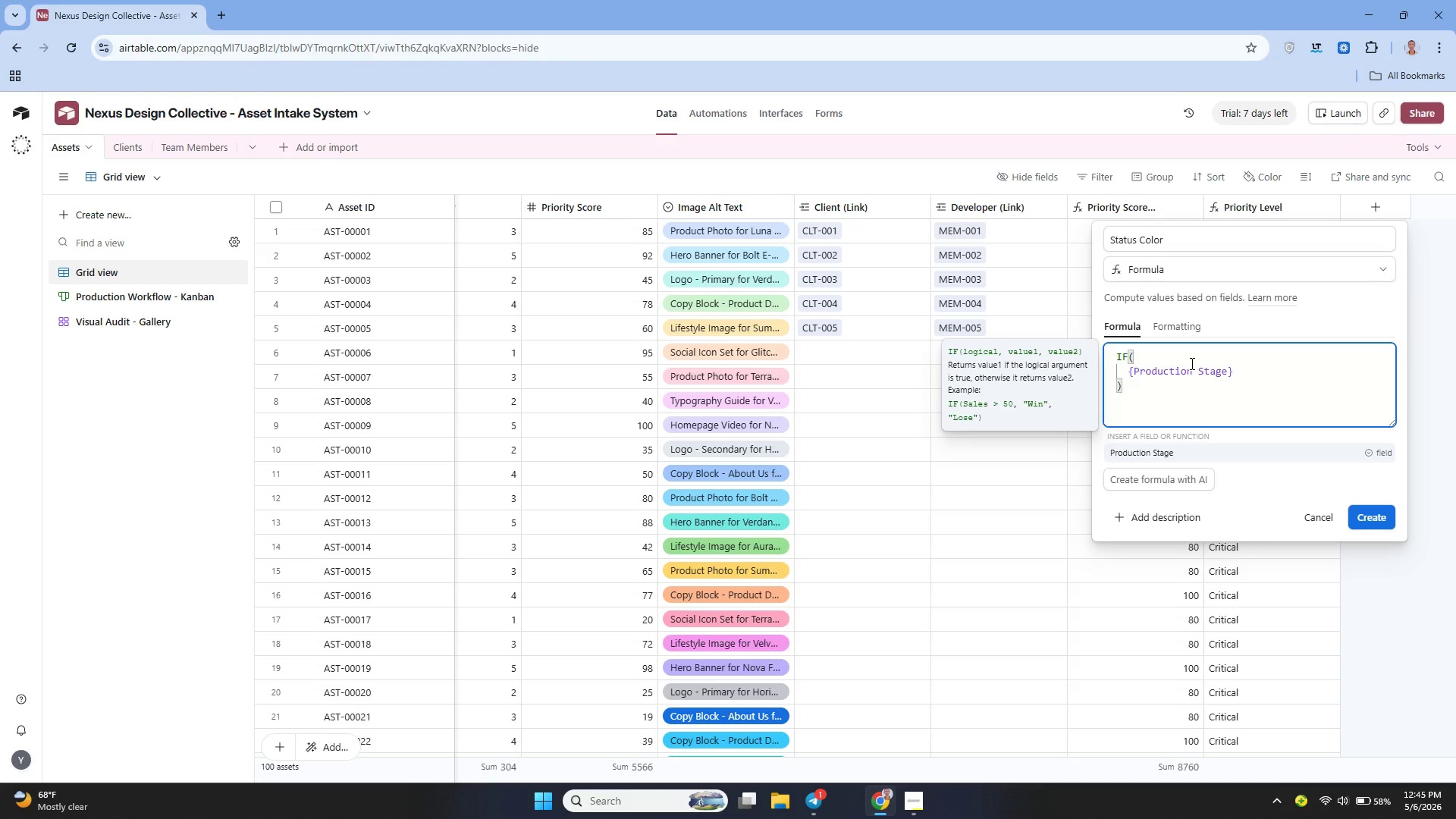 
type( = "Pending )
 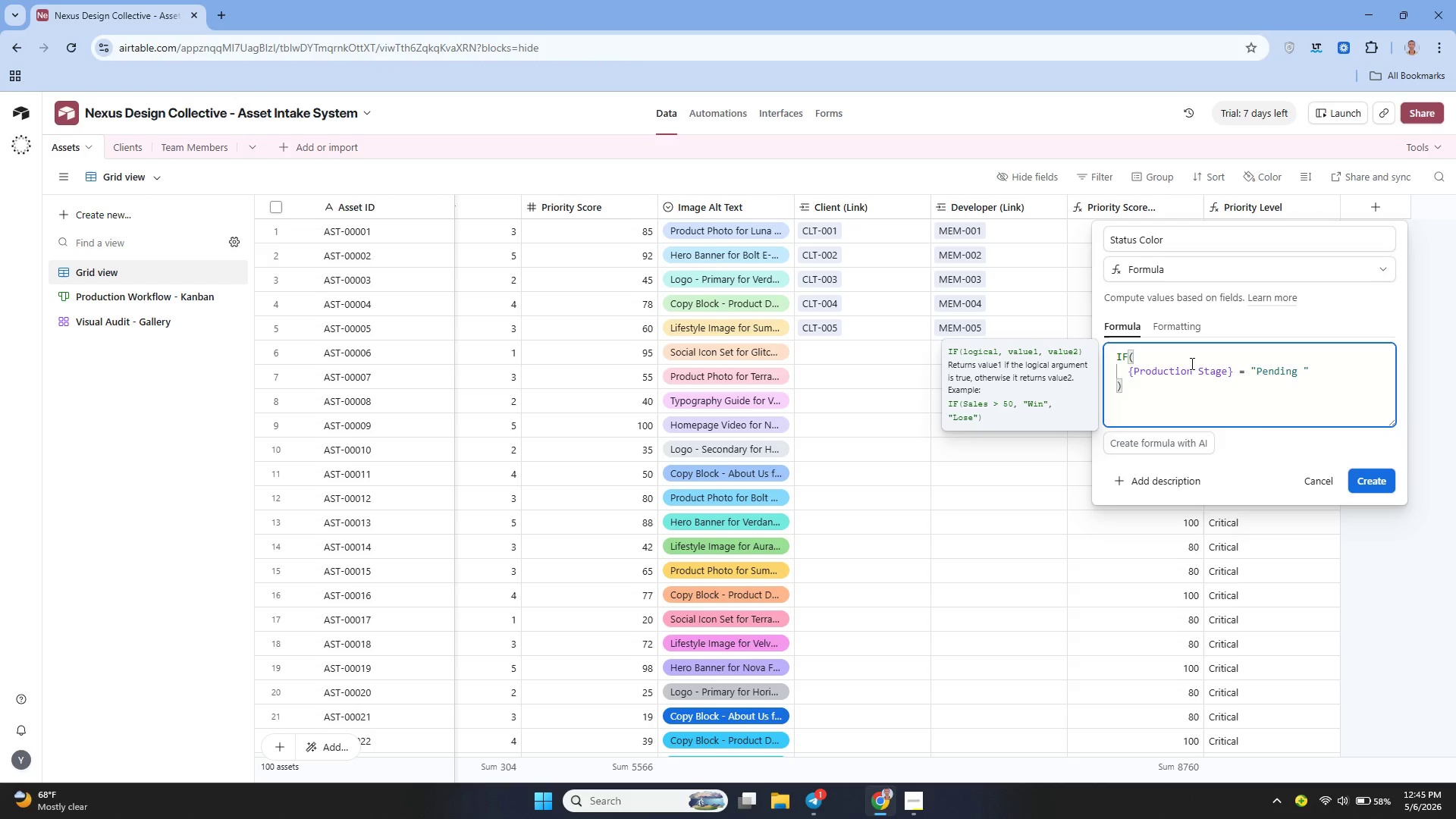 
type(Review)
 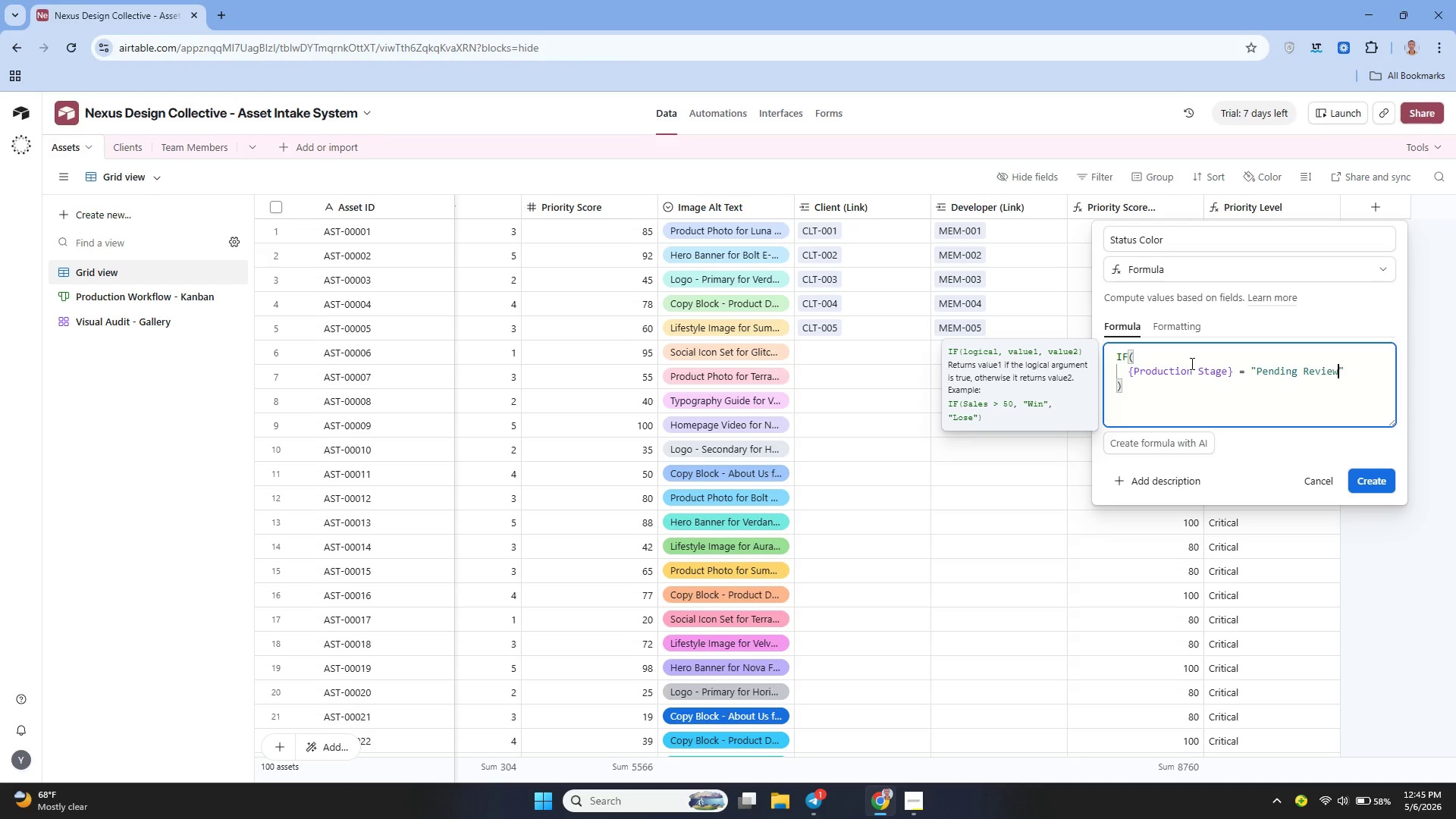 
key(ArrowRight)
 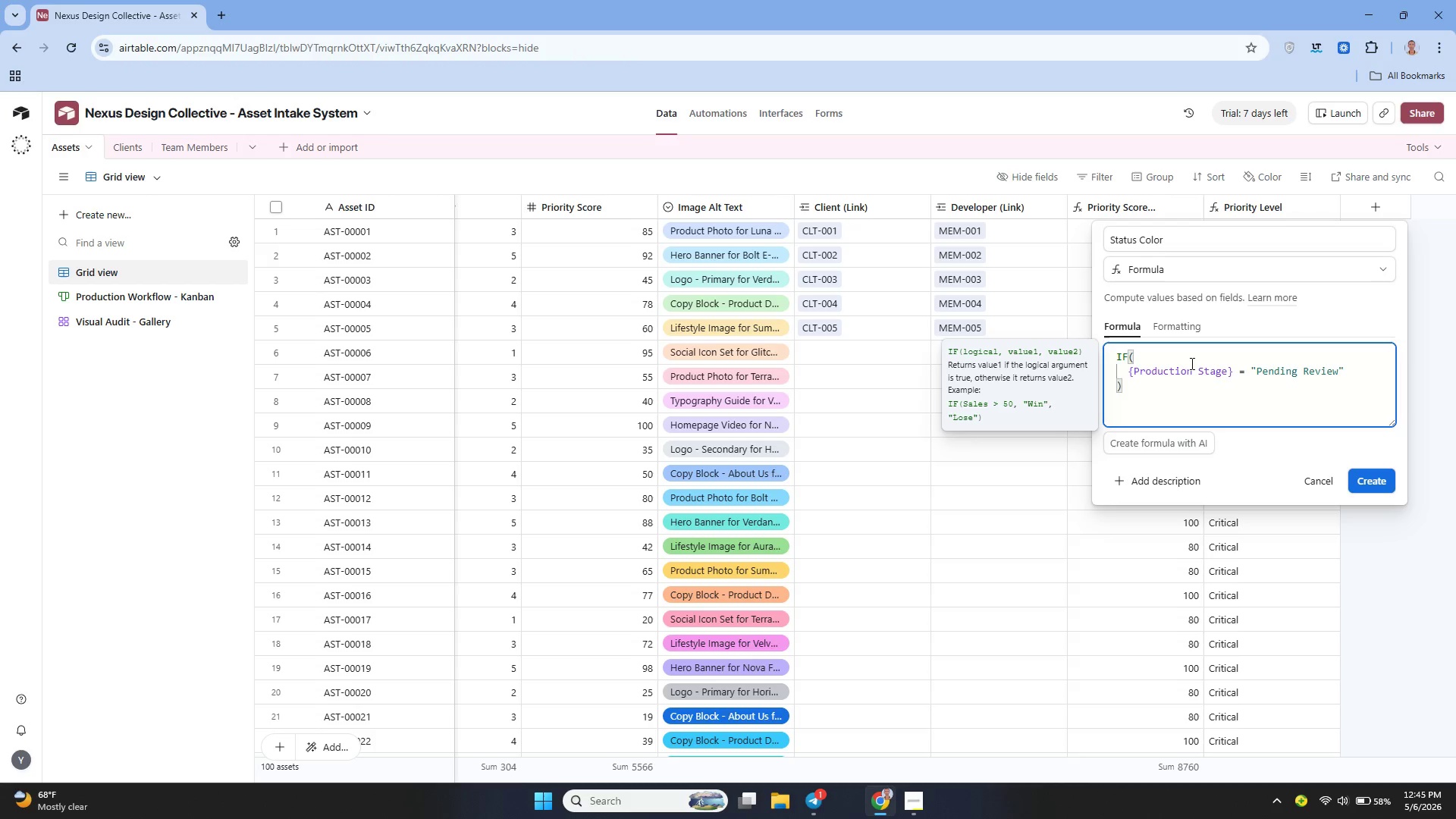 
key(Comma)
 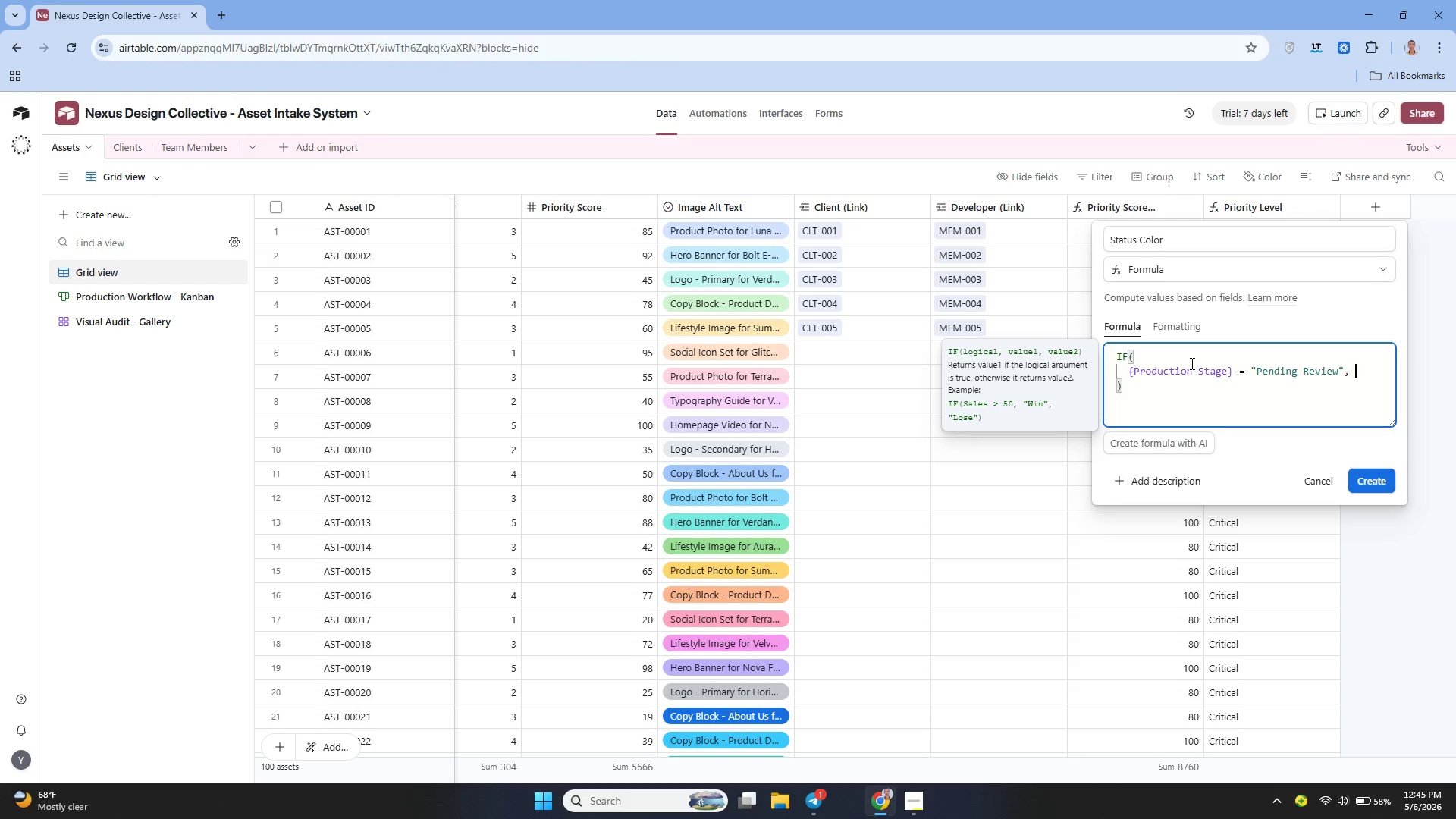 
key(Space)
 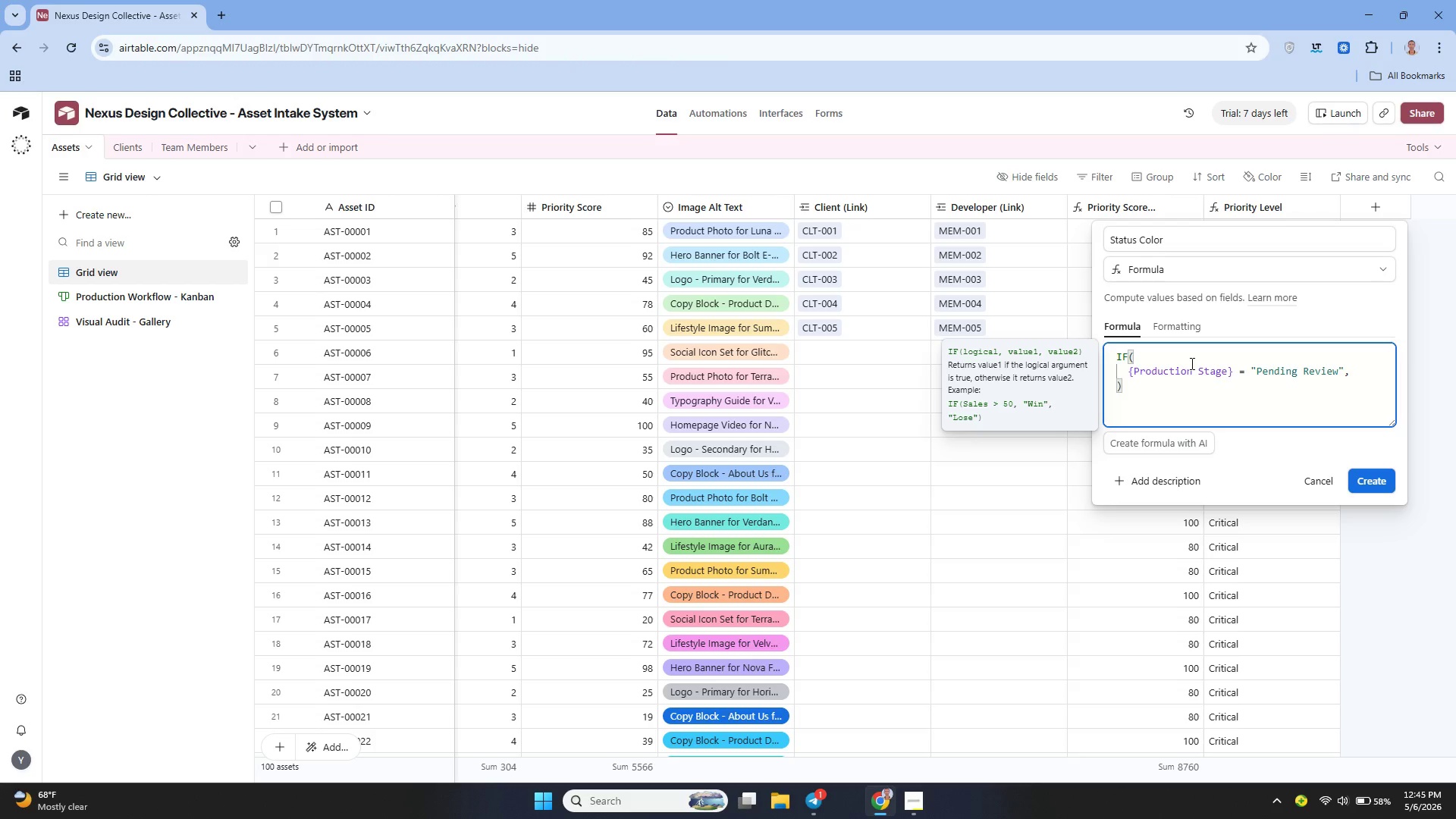 
key(Backspace)
 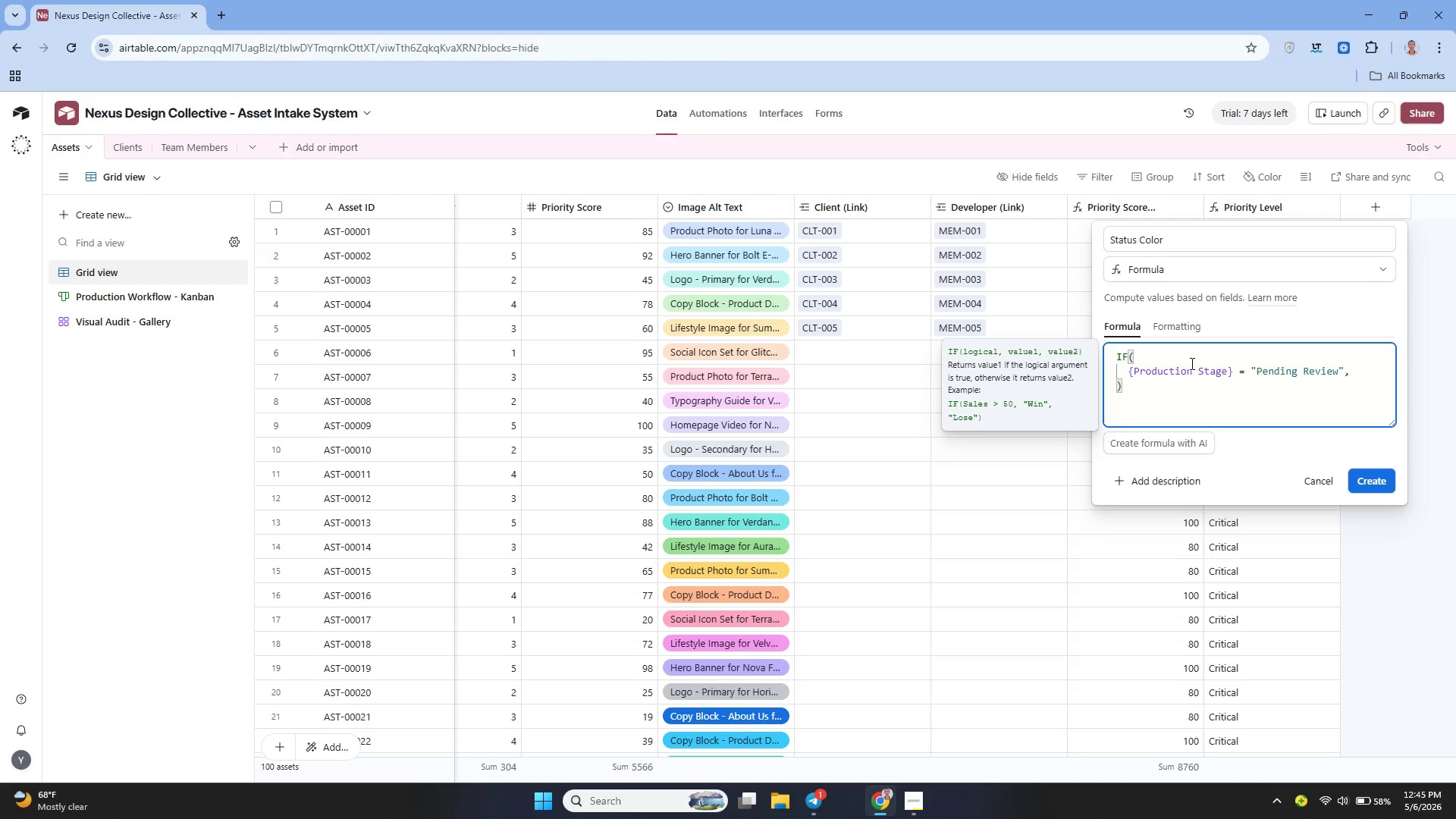 
key(Shift+Enter)
 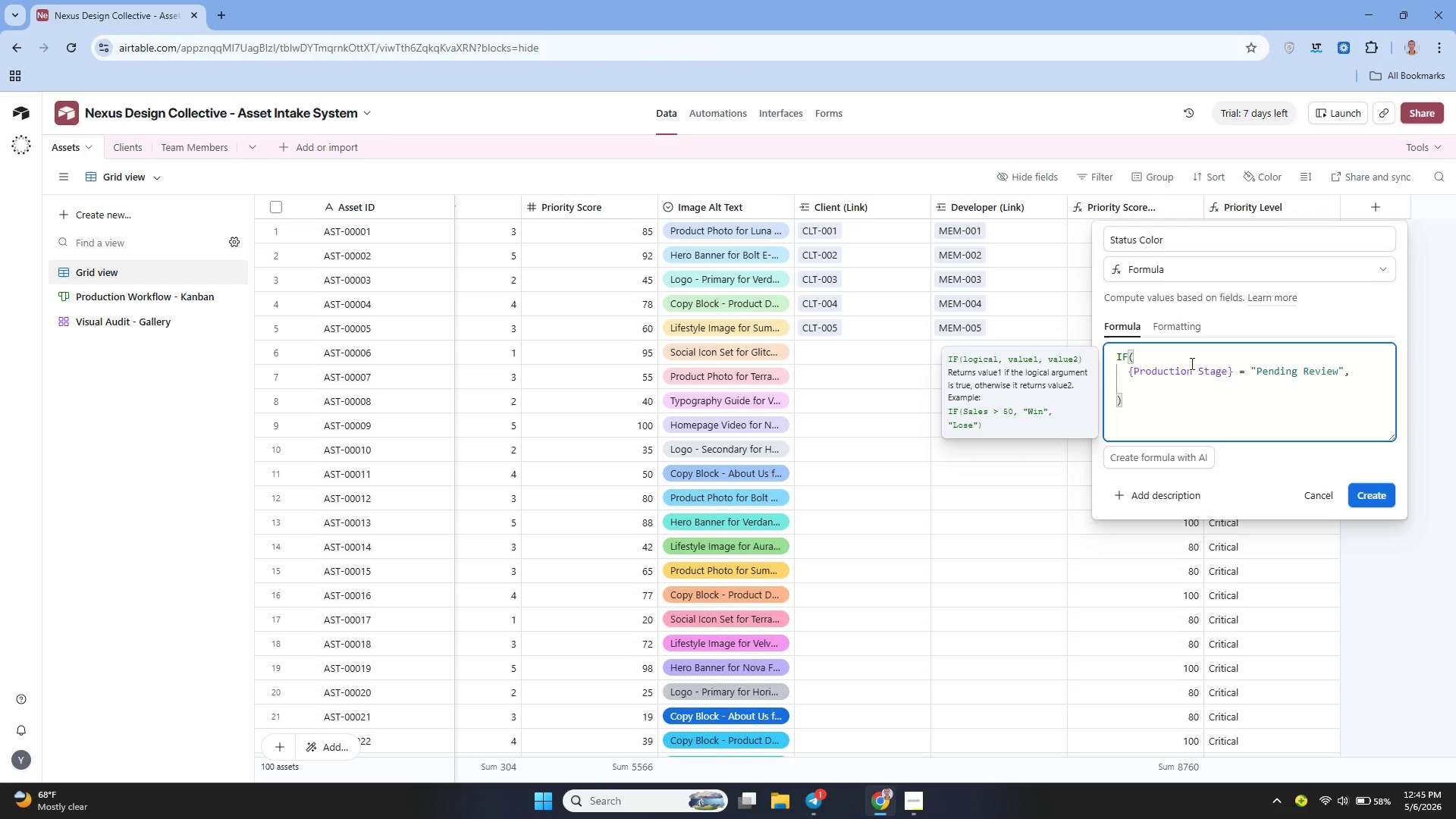 
type("Pending)
 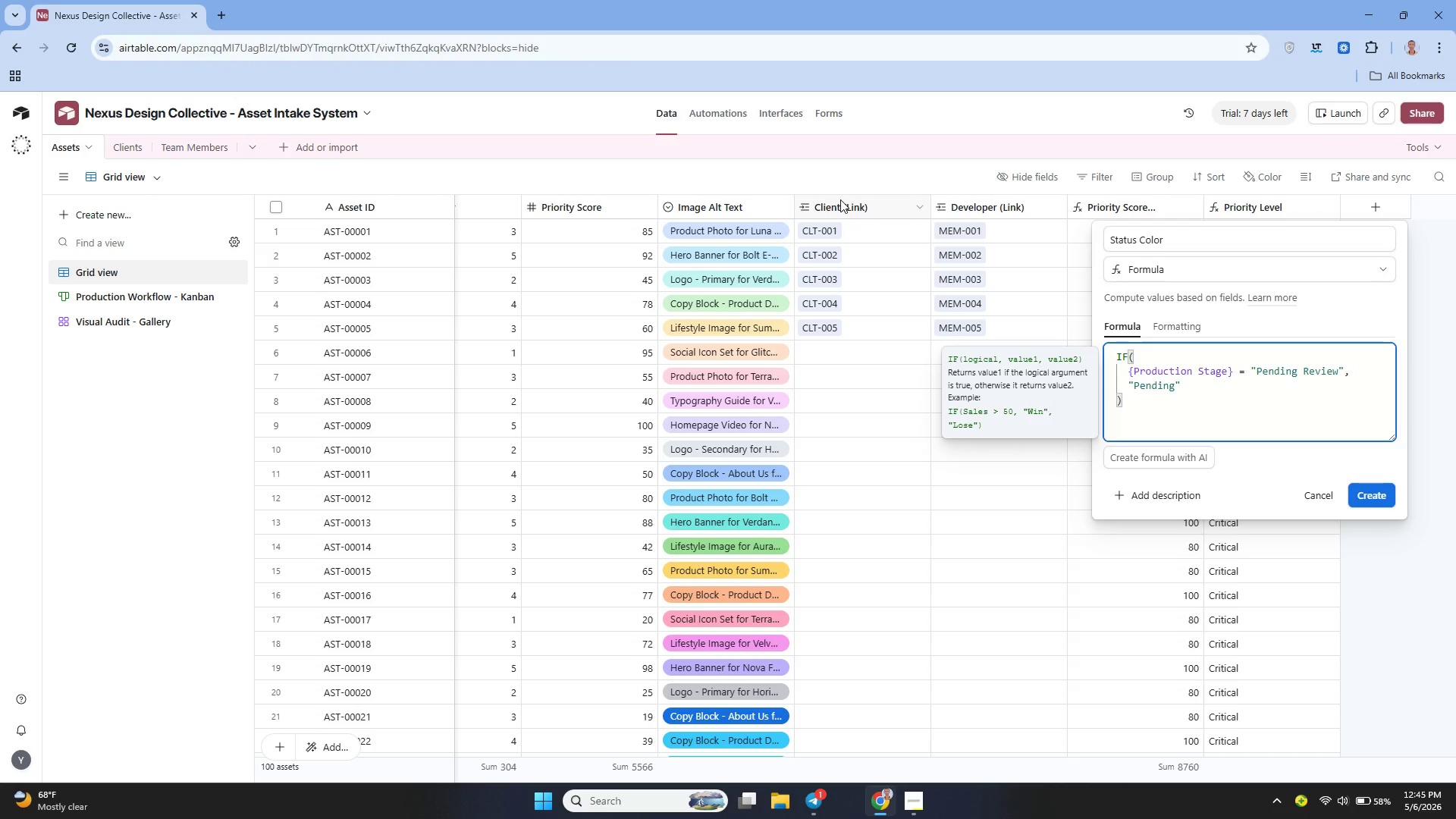 
wait(7.52)
 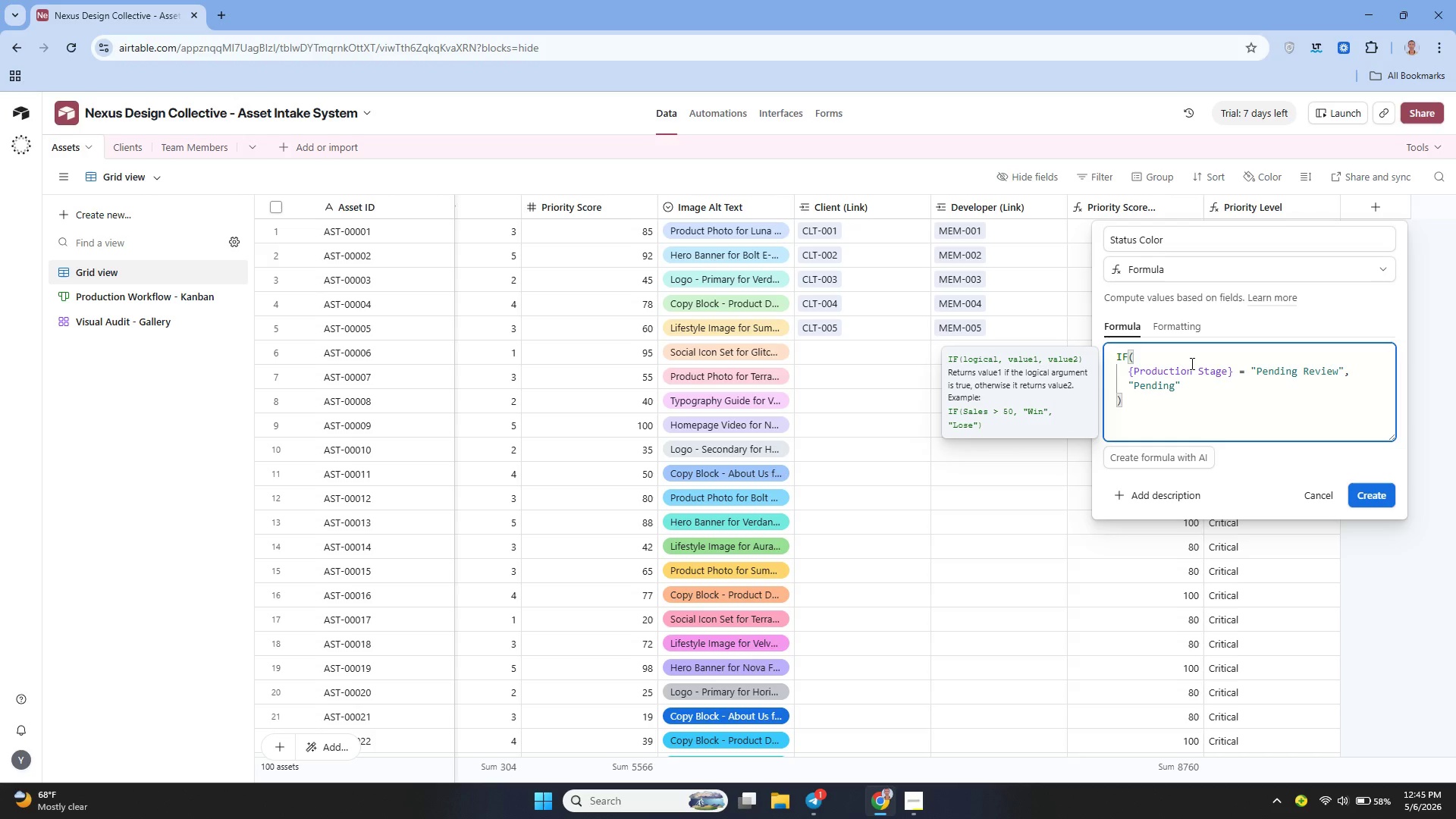 
left_click([219, 10])
 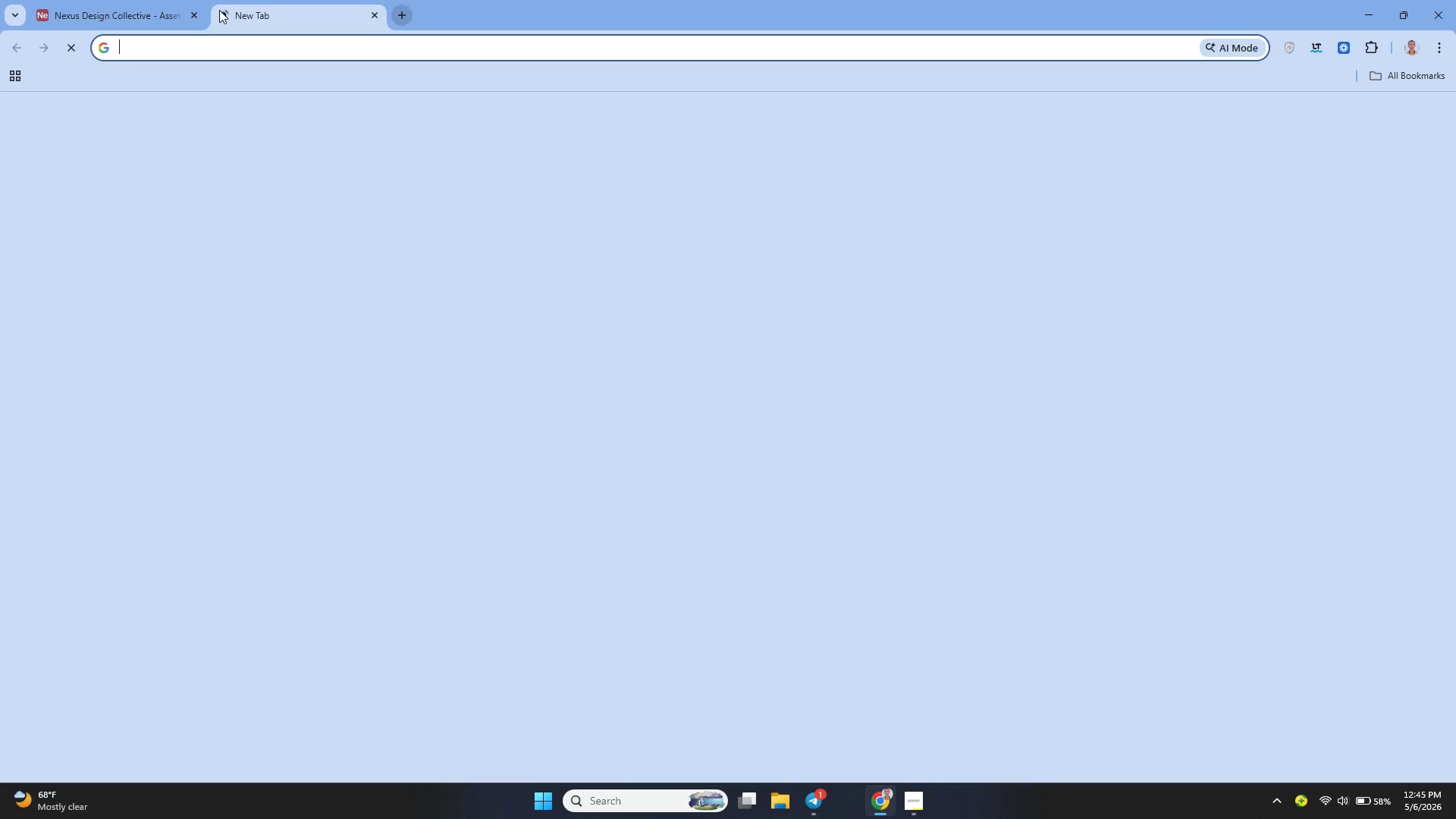 
type(yellow corcle)
 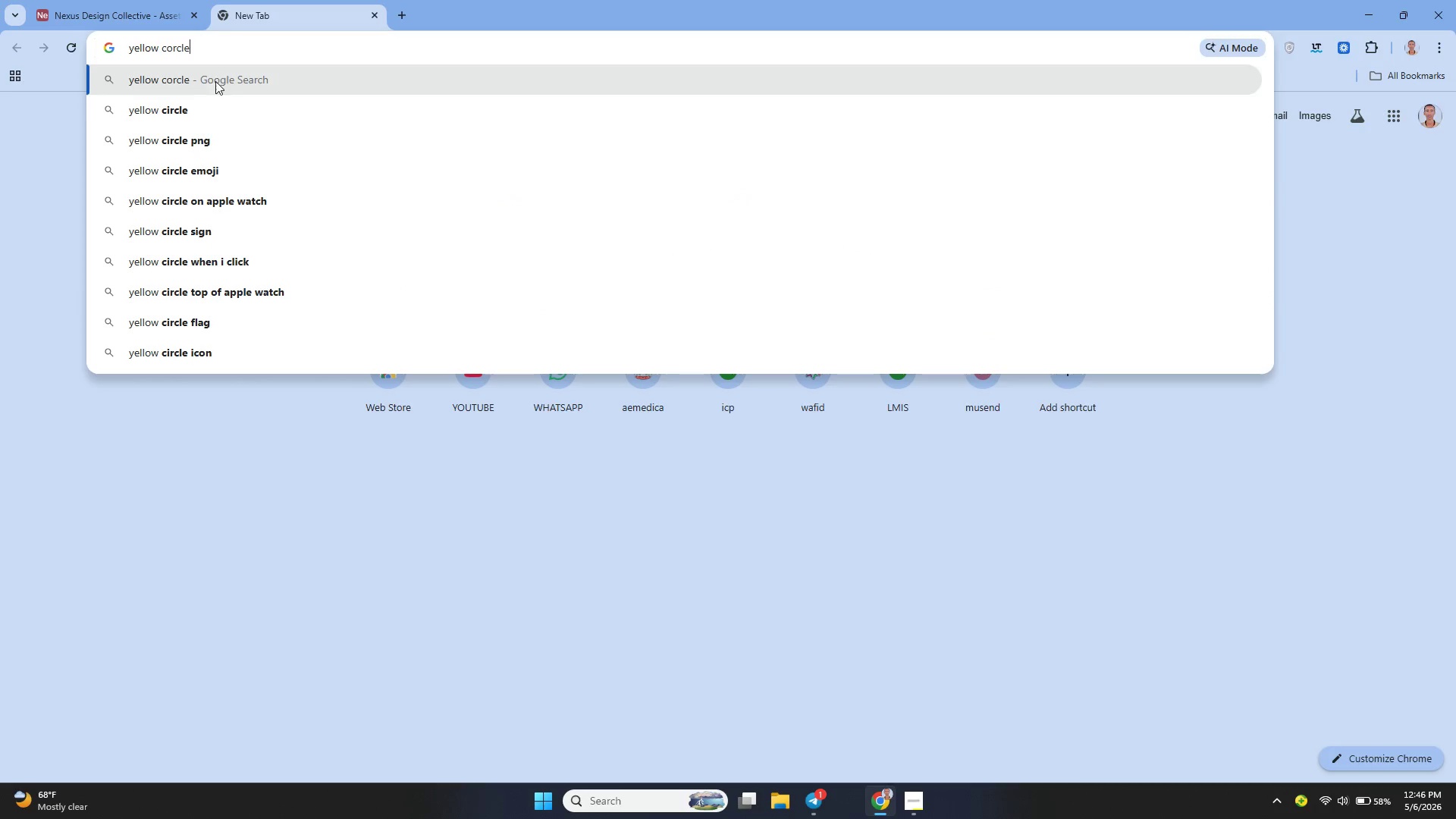 
left_click([215, 104])
 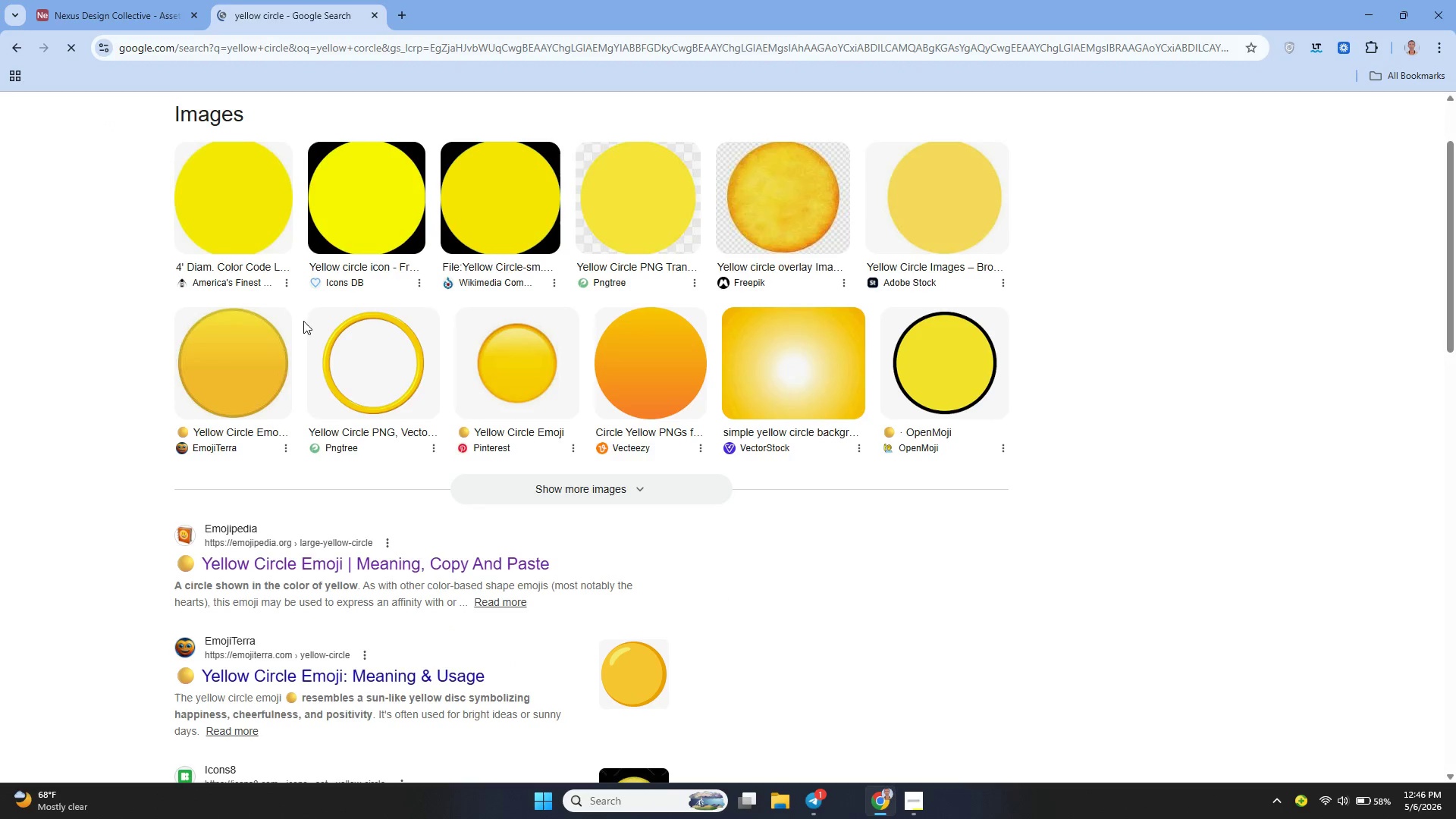 
left_click([331, 566])
 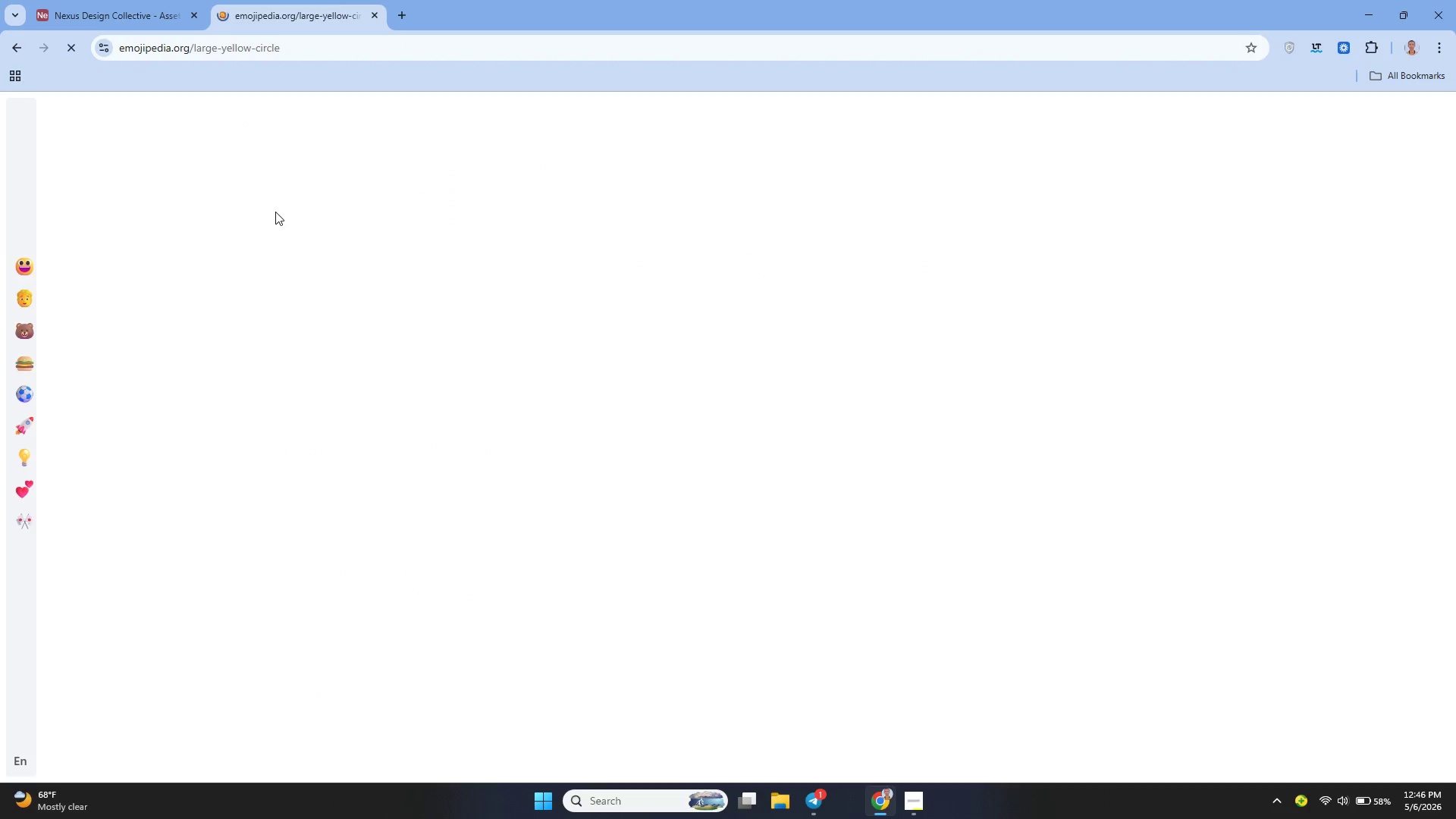 
wait(5.17)
 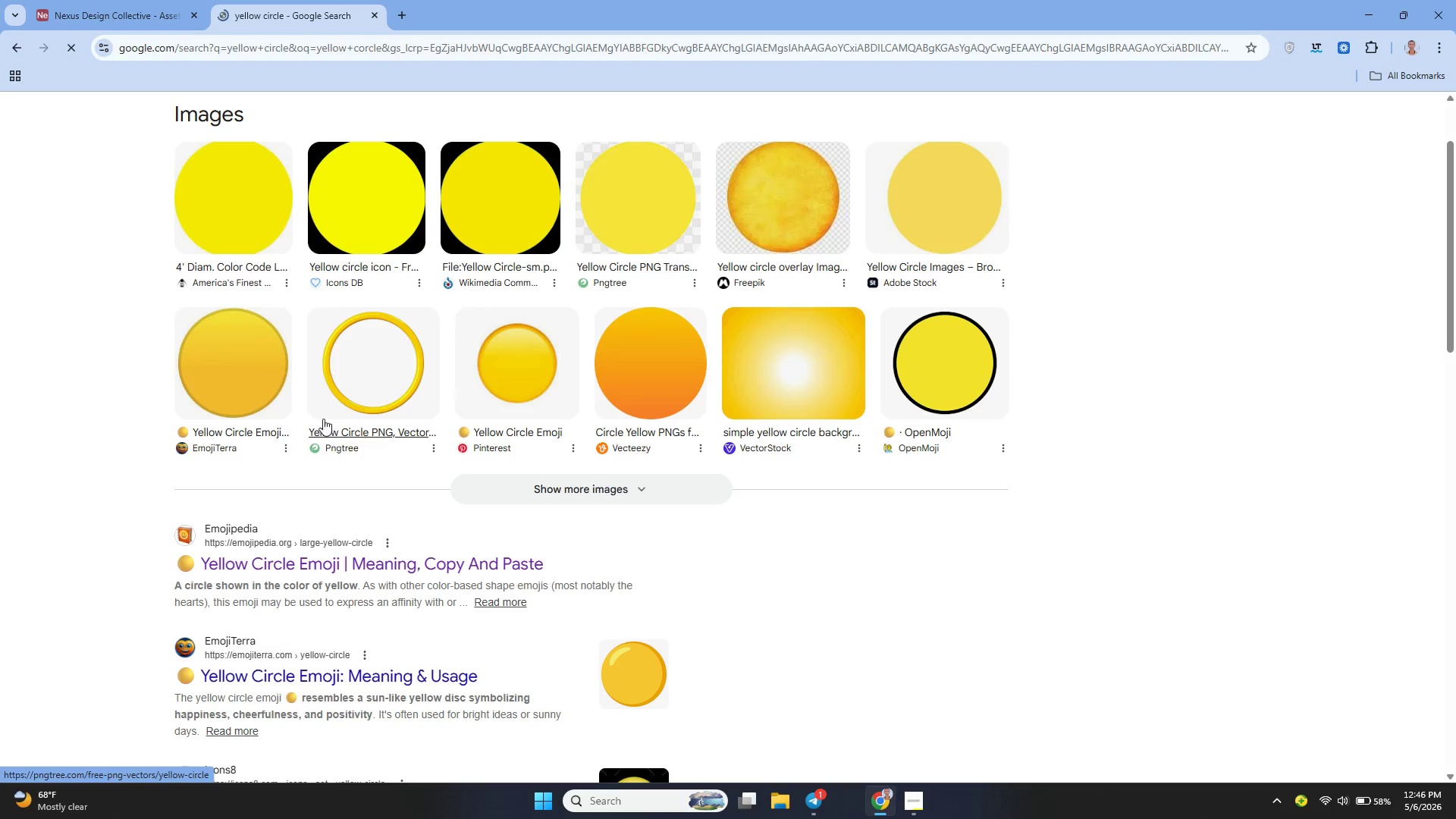 
left_click([359, 409])
 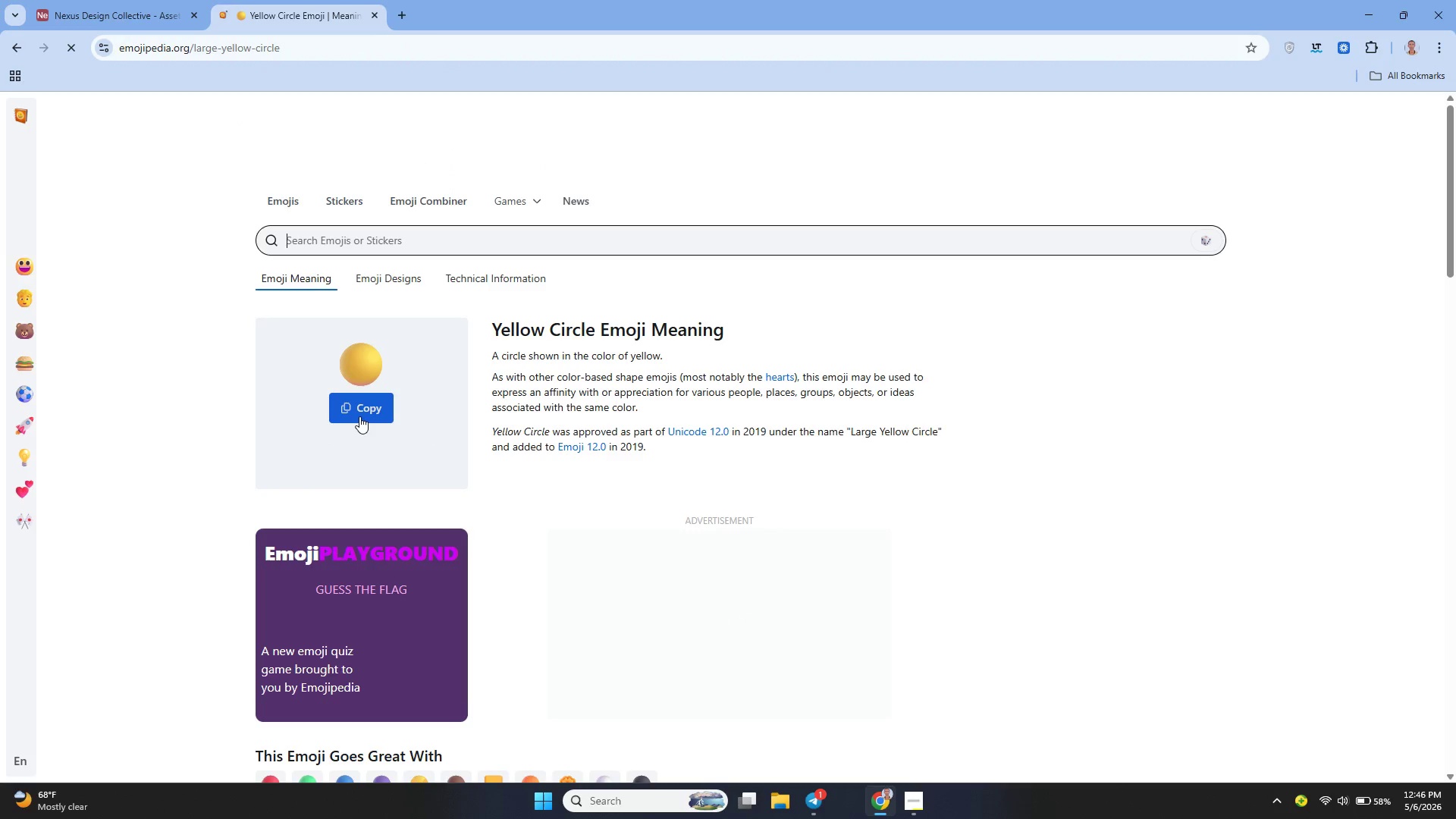 
left_click([359, 416])
 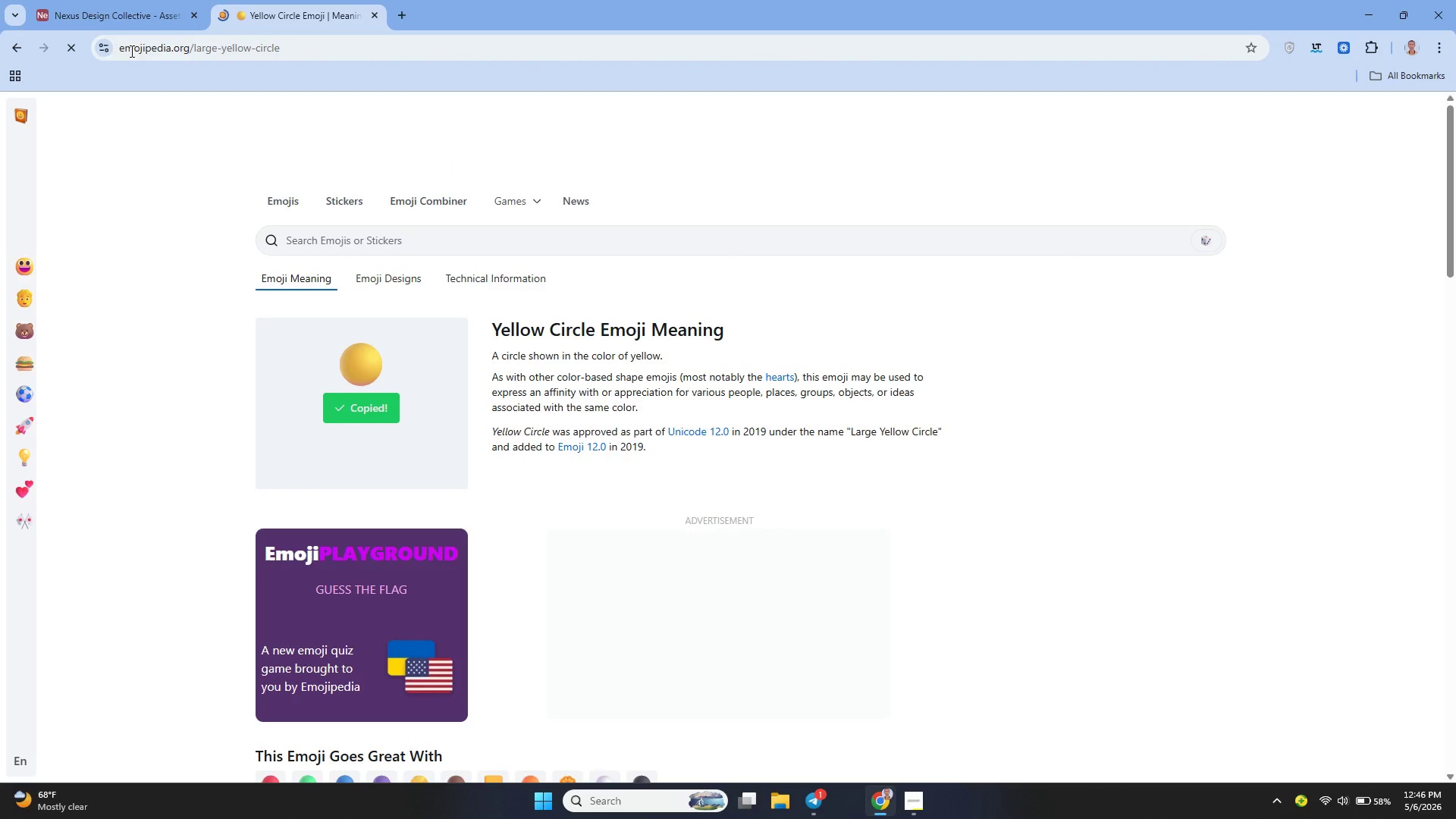 
left_click([116, 0])
 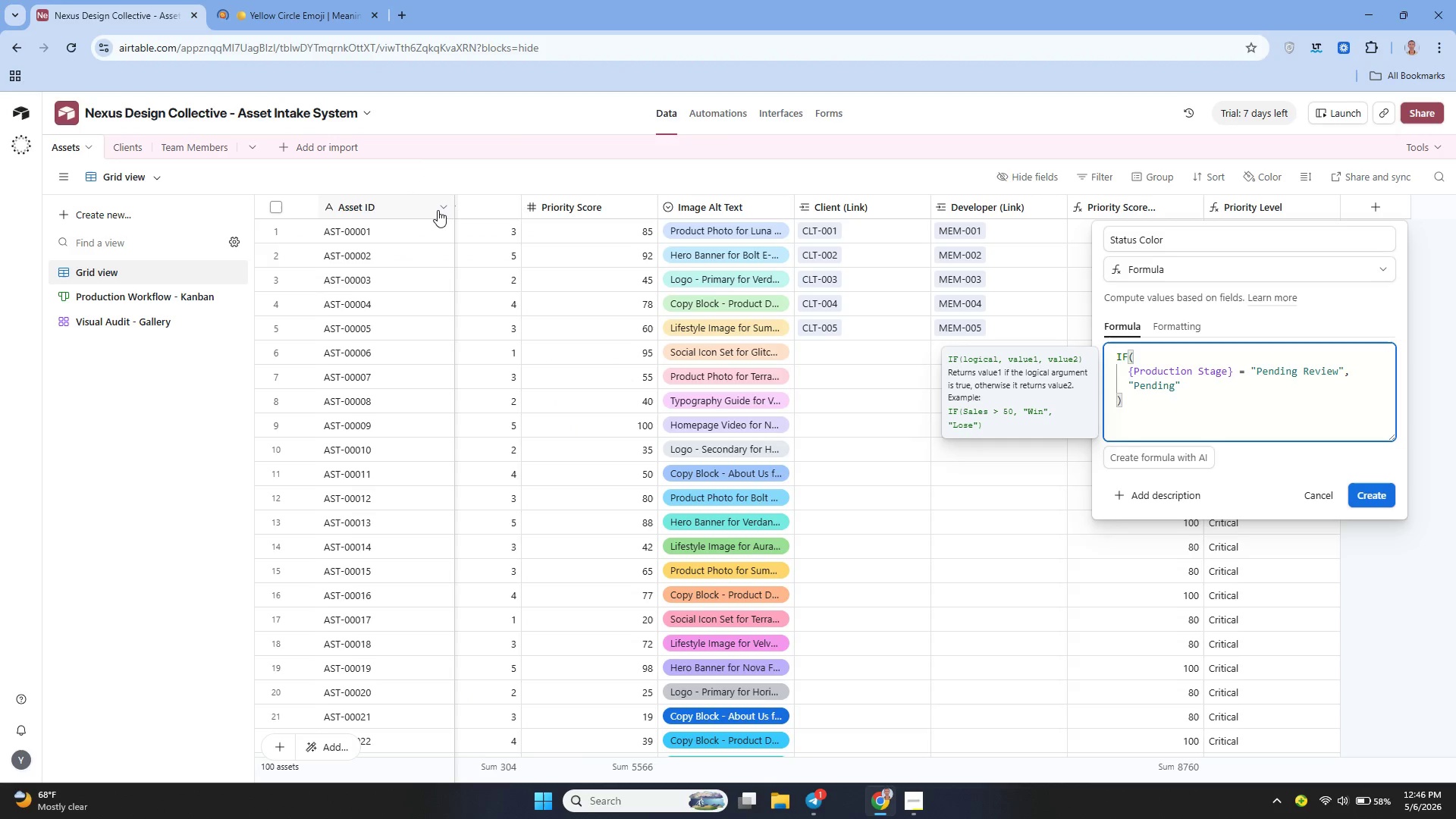 
key(ArrowLeft)
 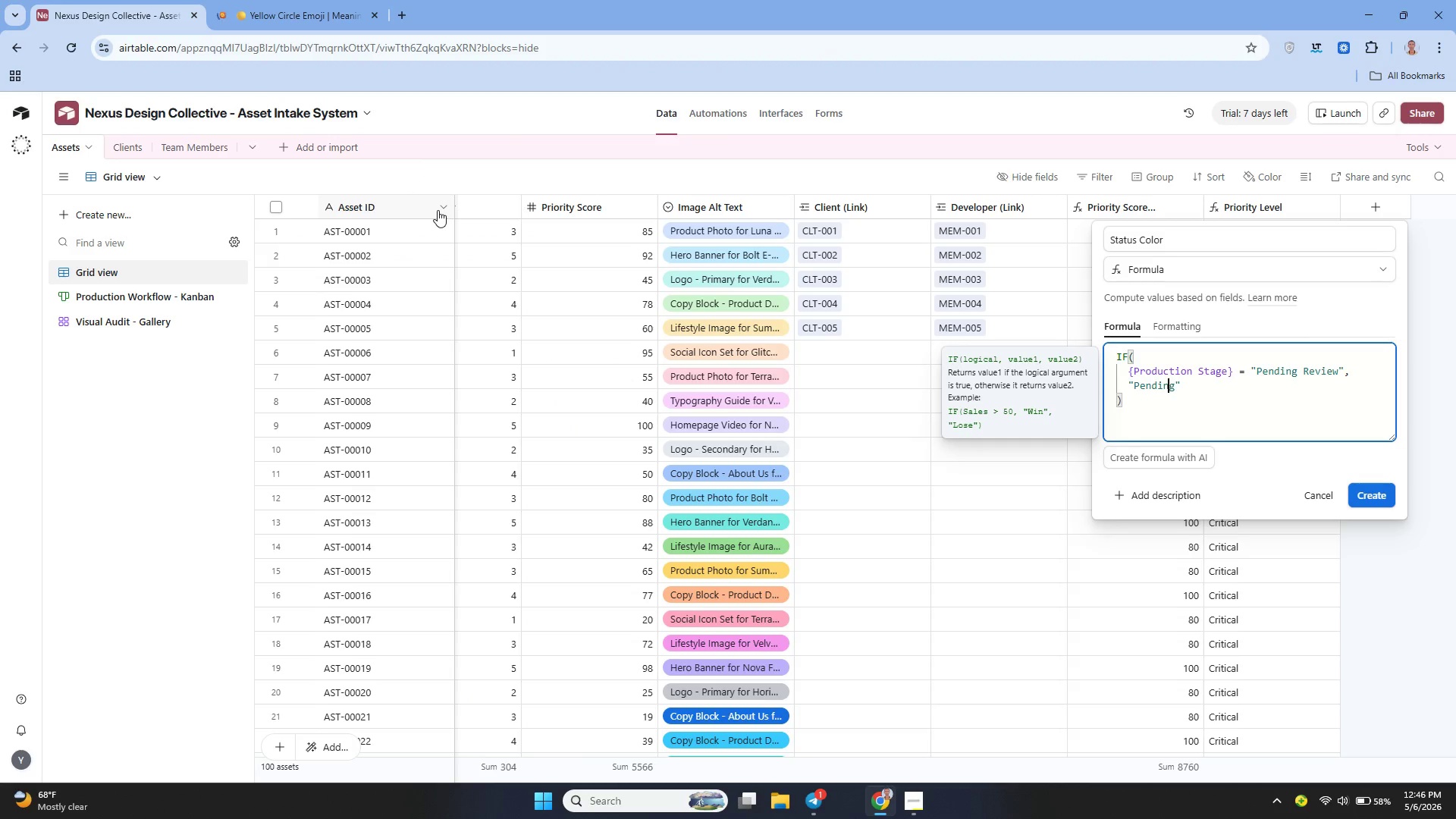 
key(ArrowLeft)
 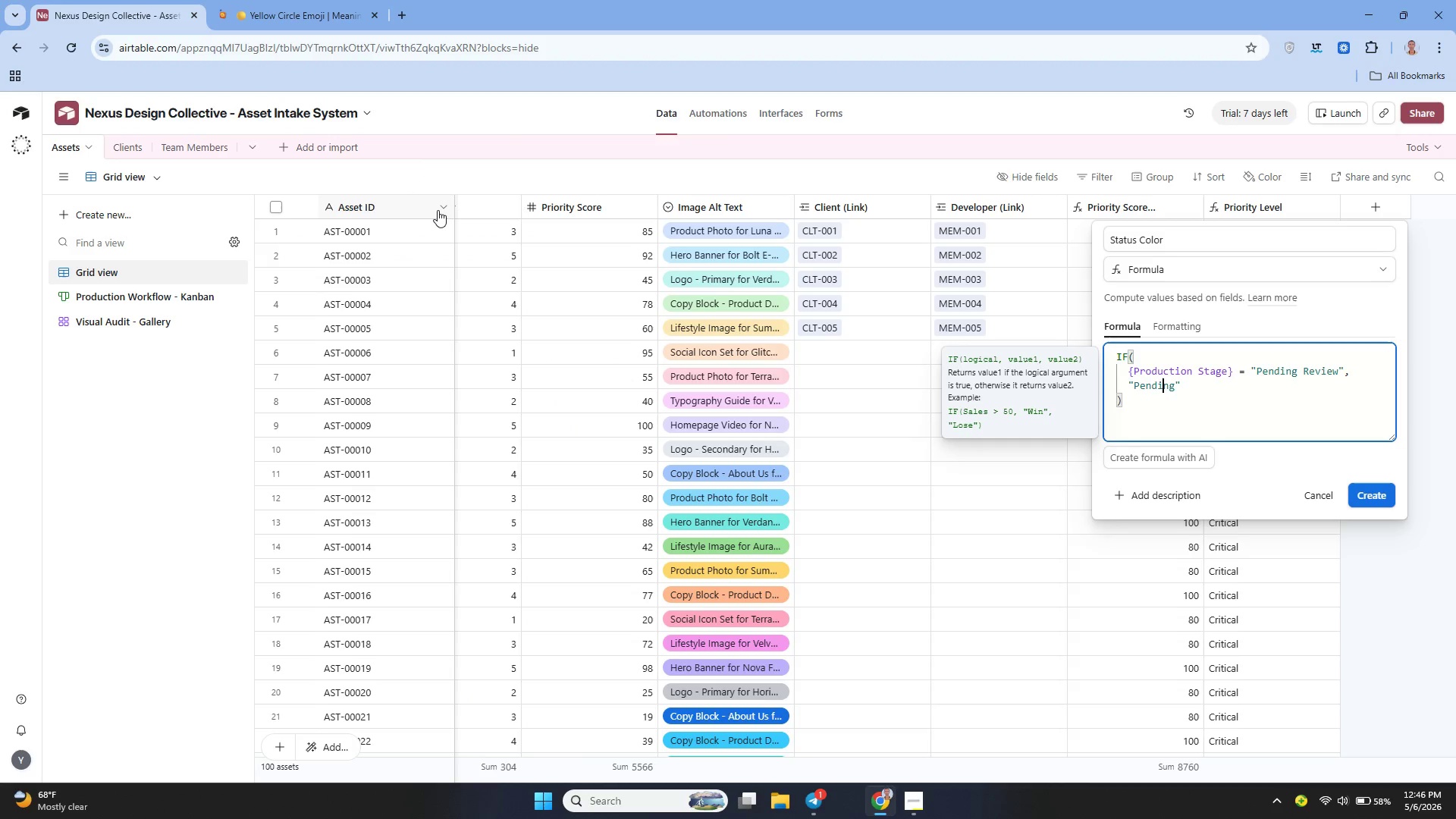 
key(ArrowLeft)
 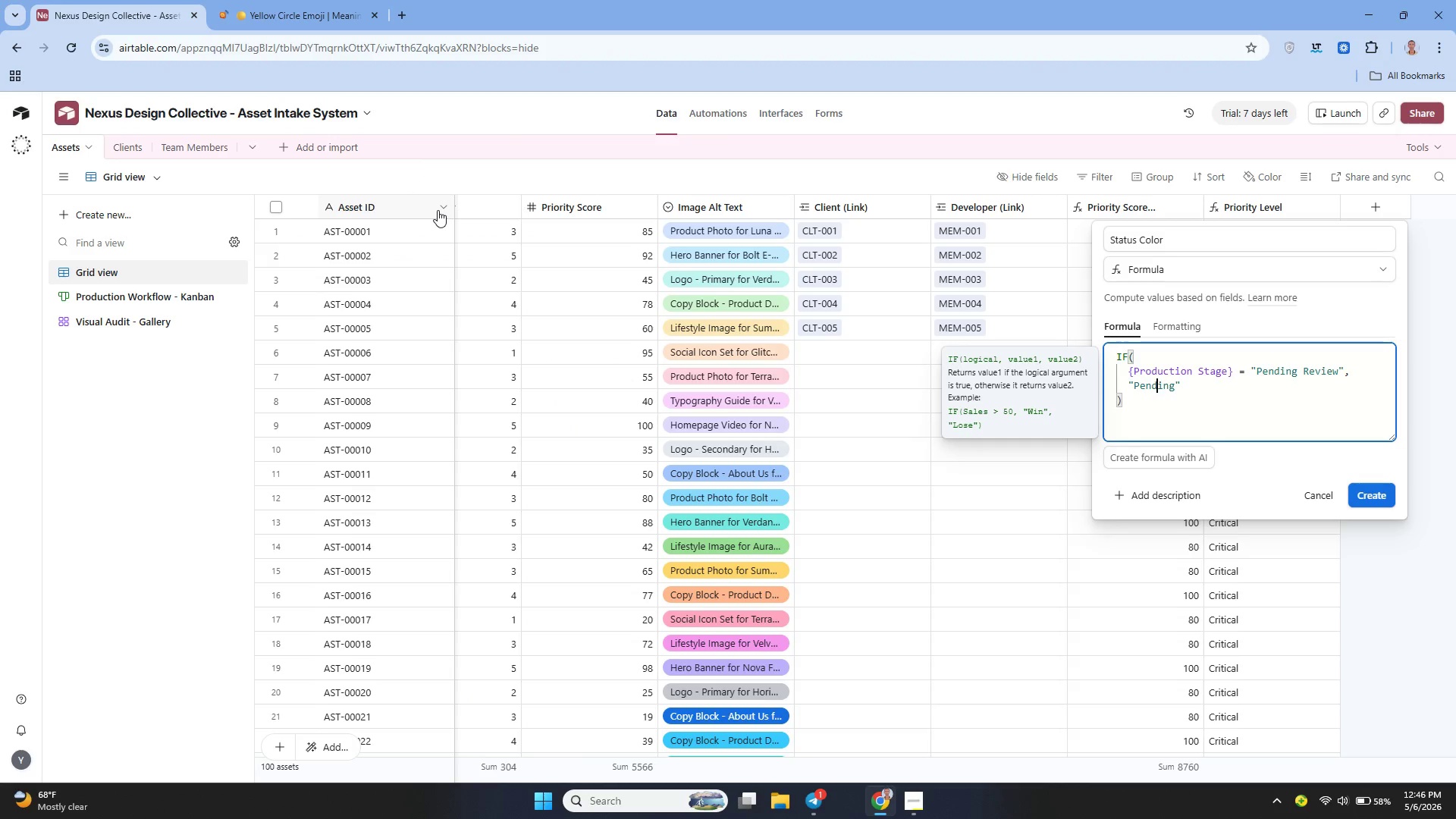 
key(ArrowLeft)
 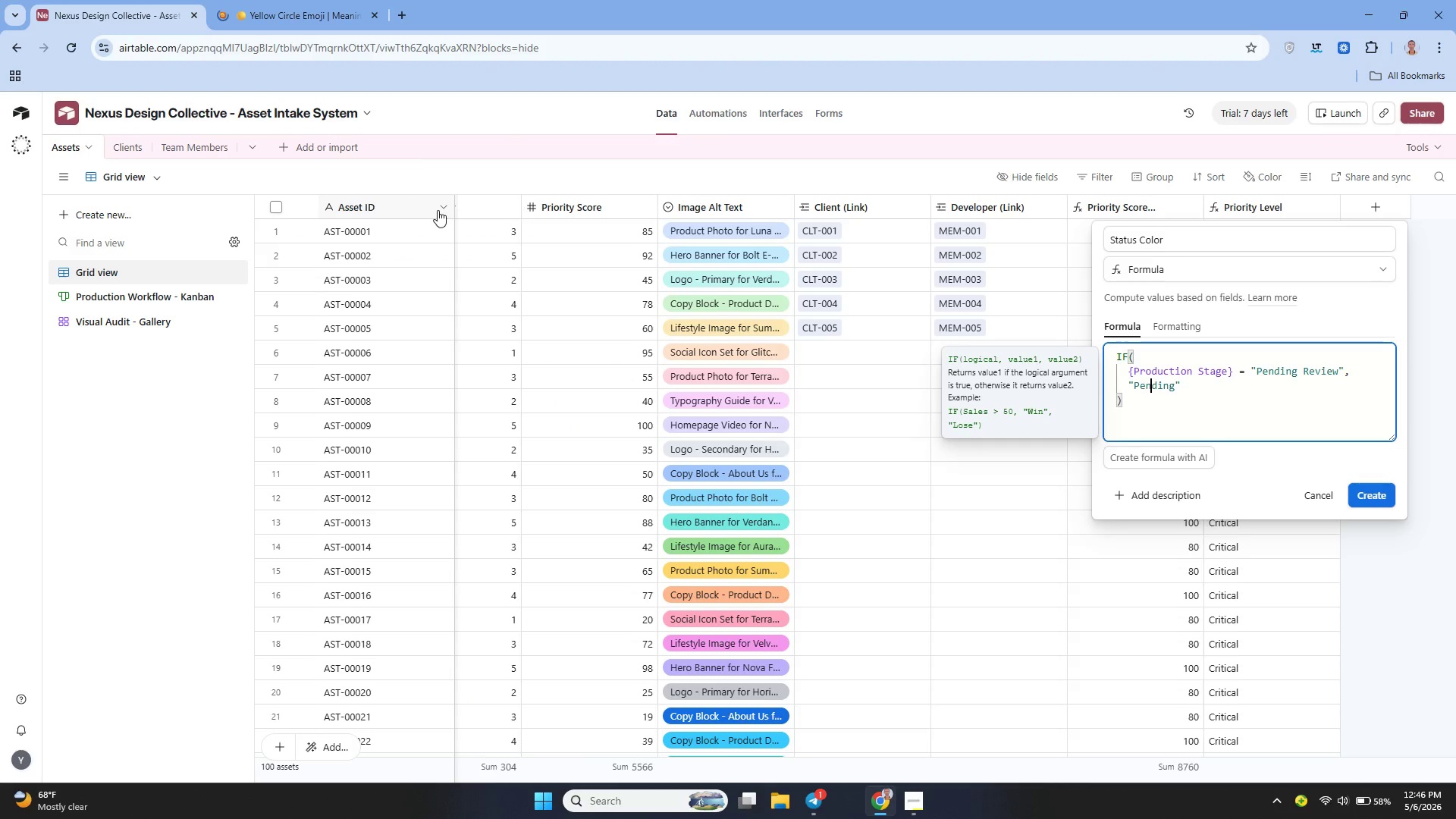 
key(ArrowLeft)
 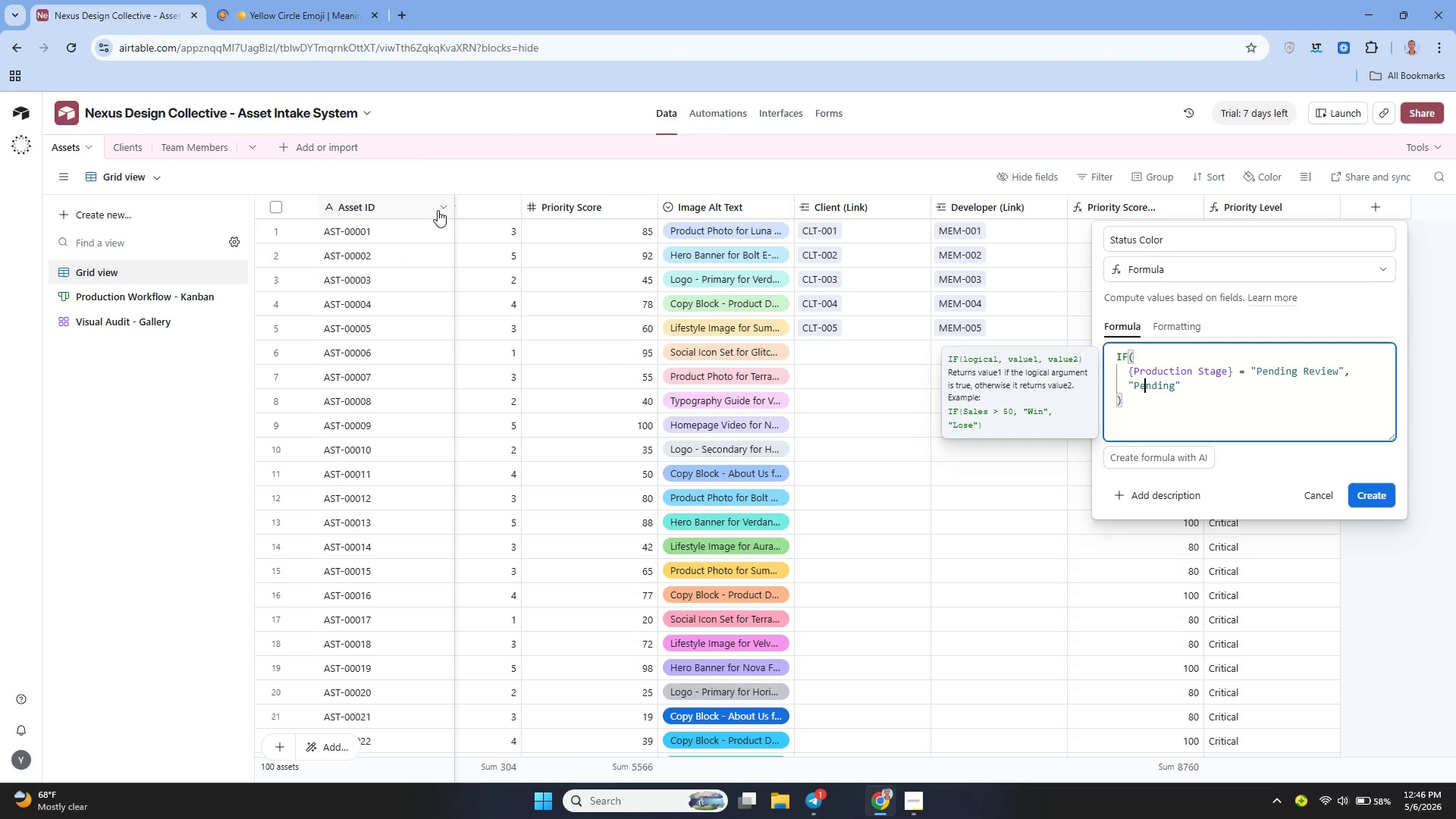 
key(ArrowLeft)
 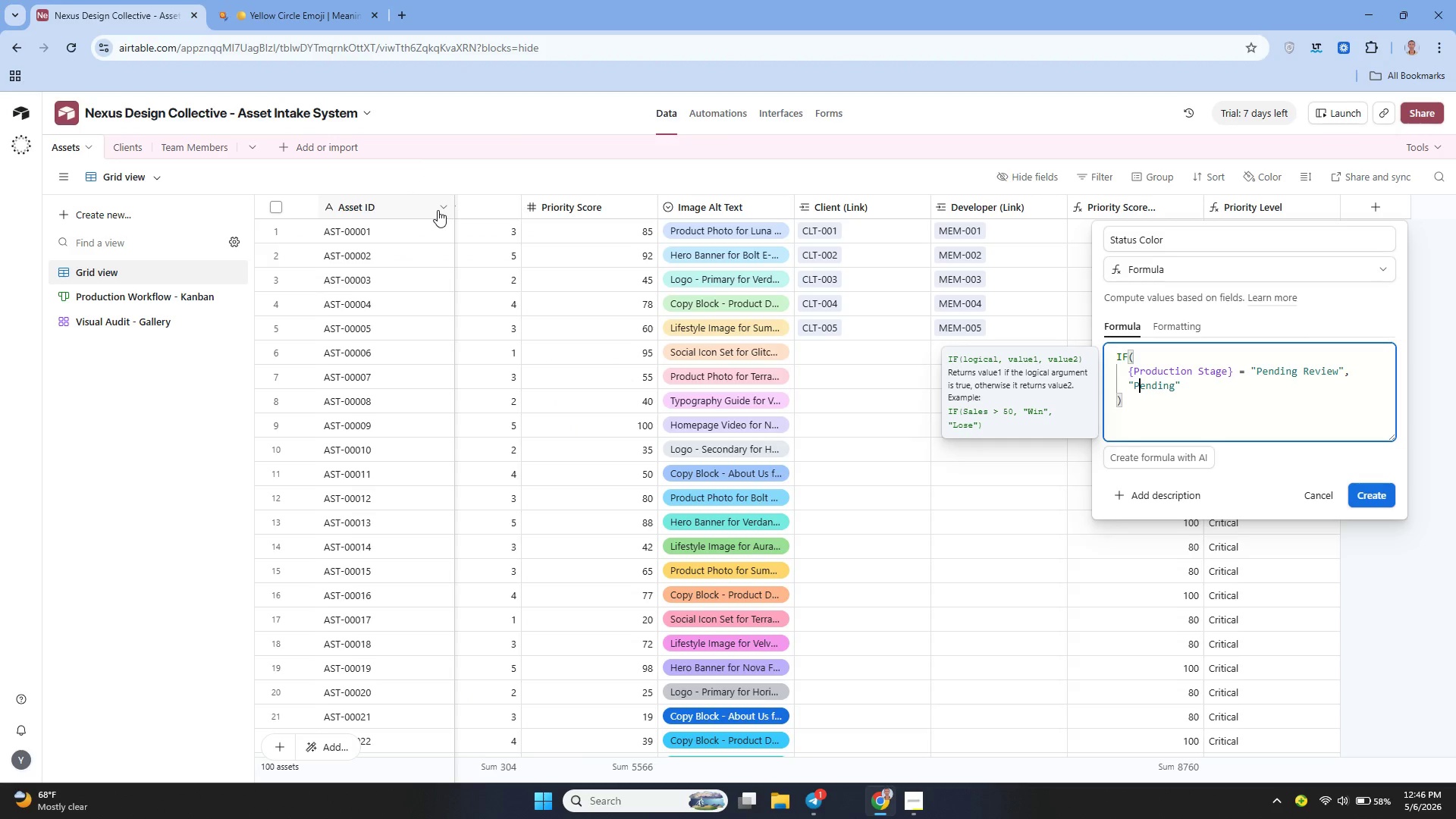 
key(ArrowLeft)
 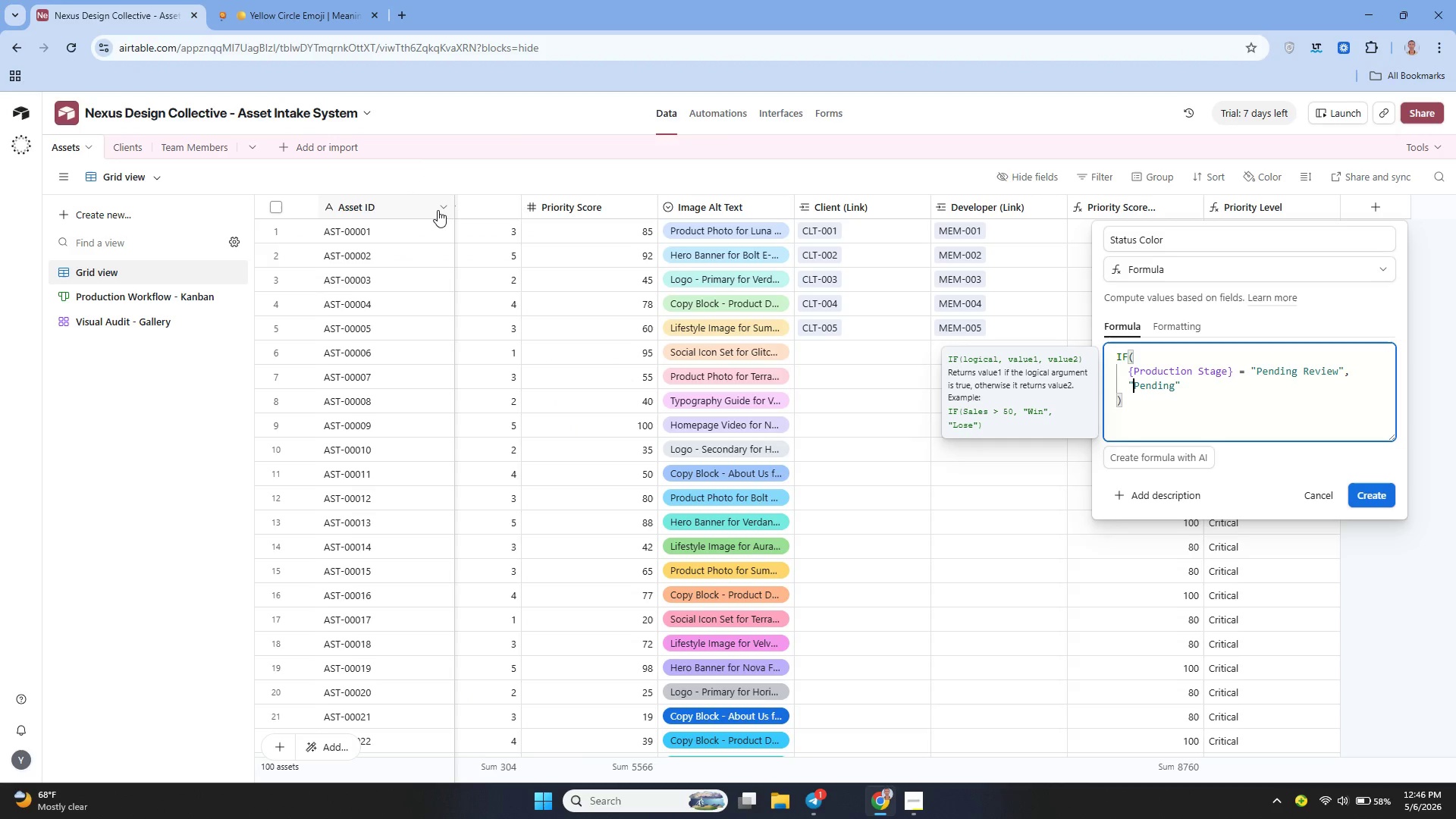 
key(Control+V)
 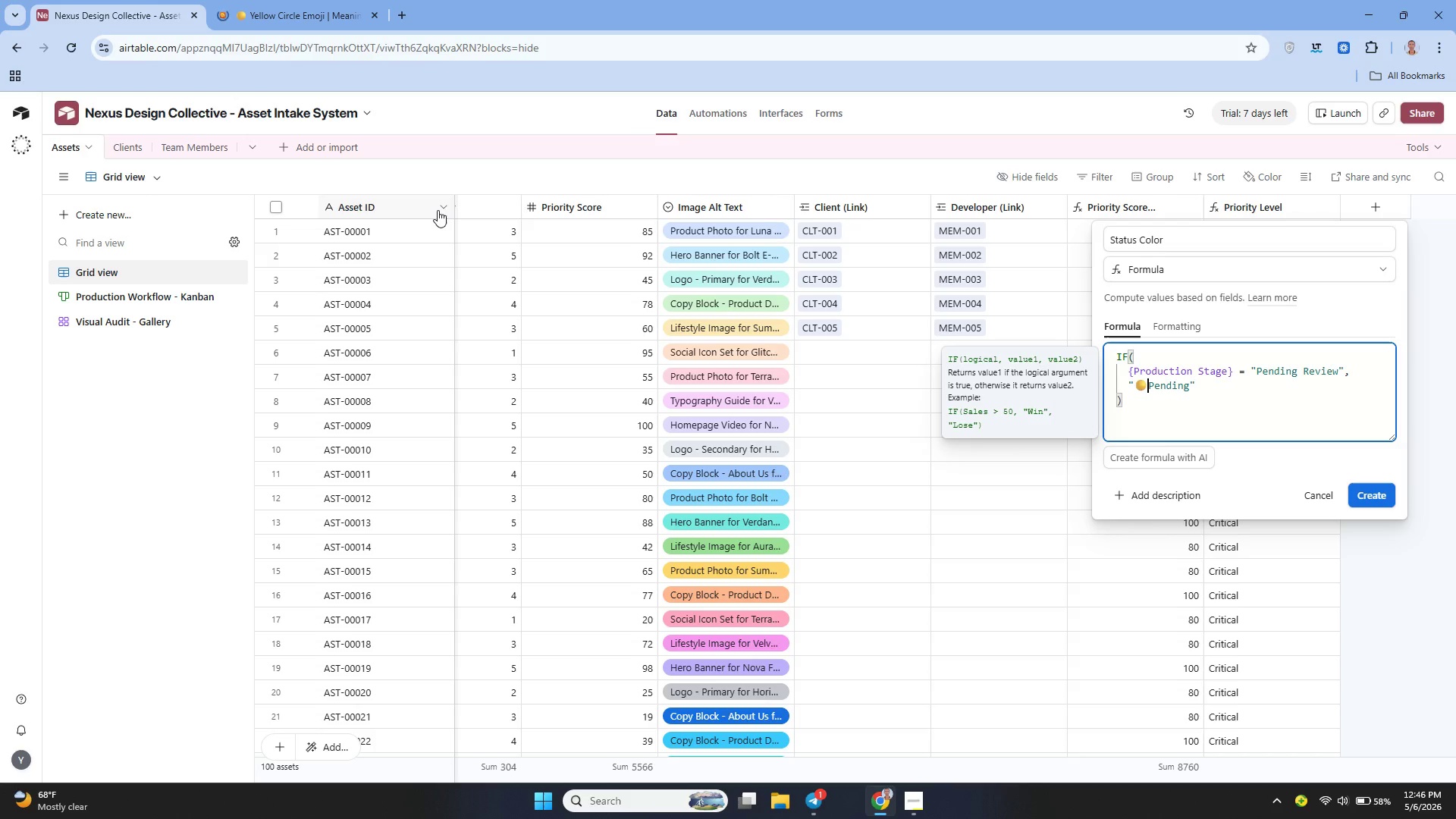 
key(Space)
 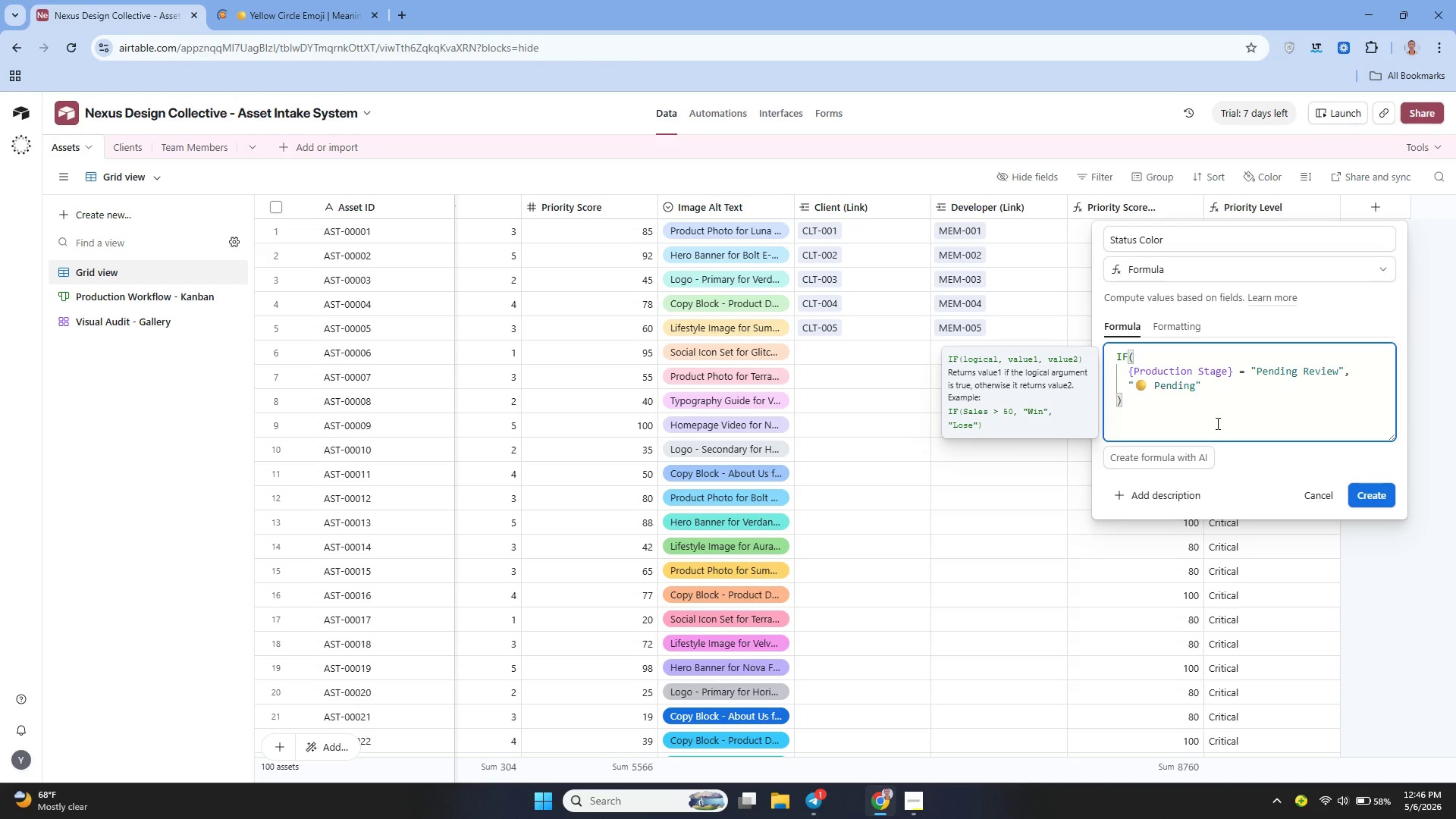 
left_click([1203, 387])
 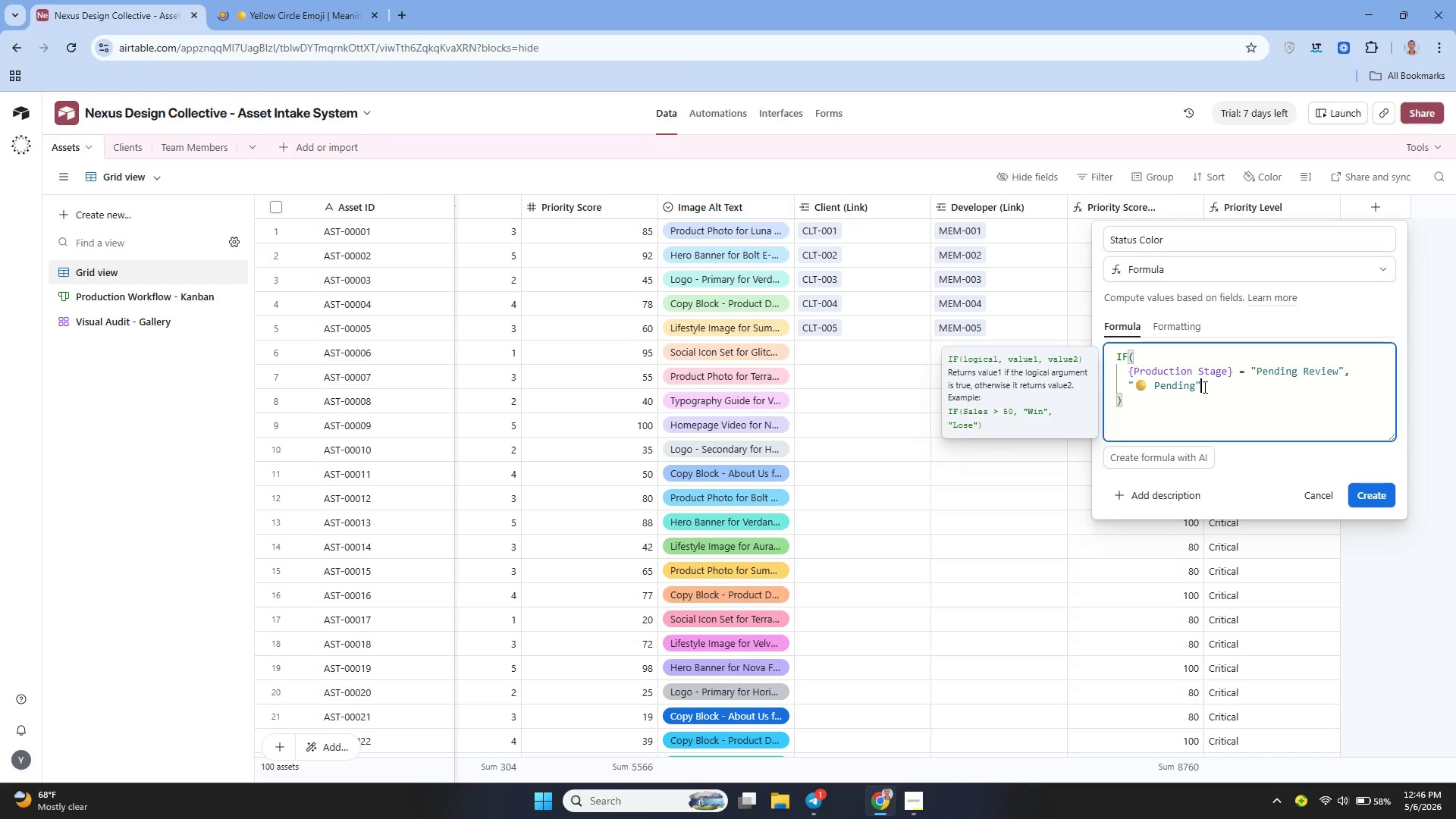 
key(Comma)
 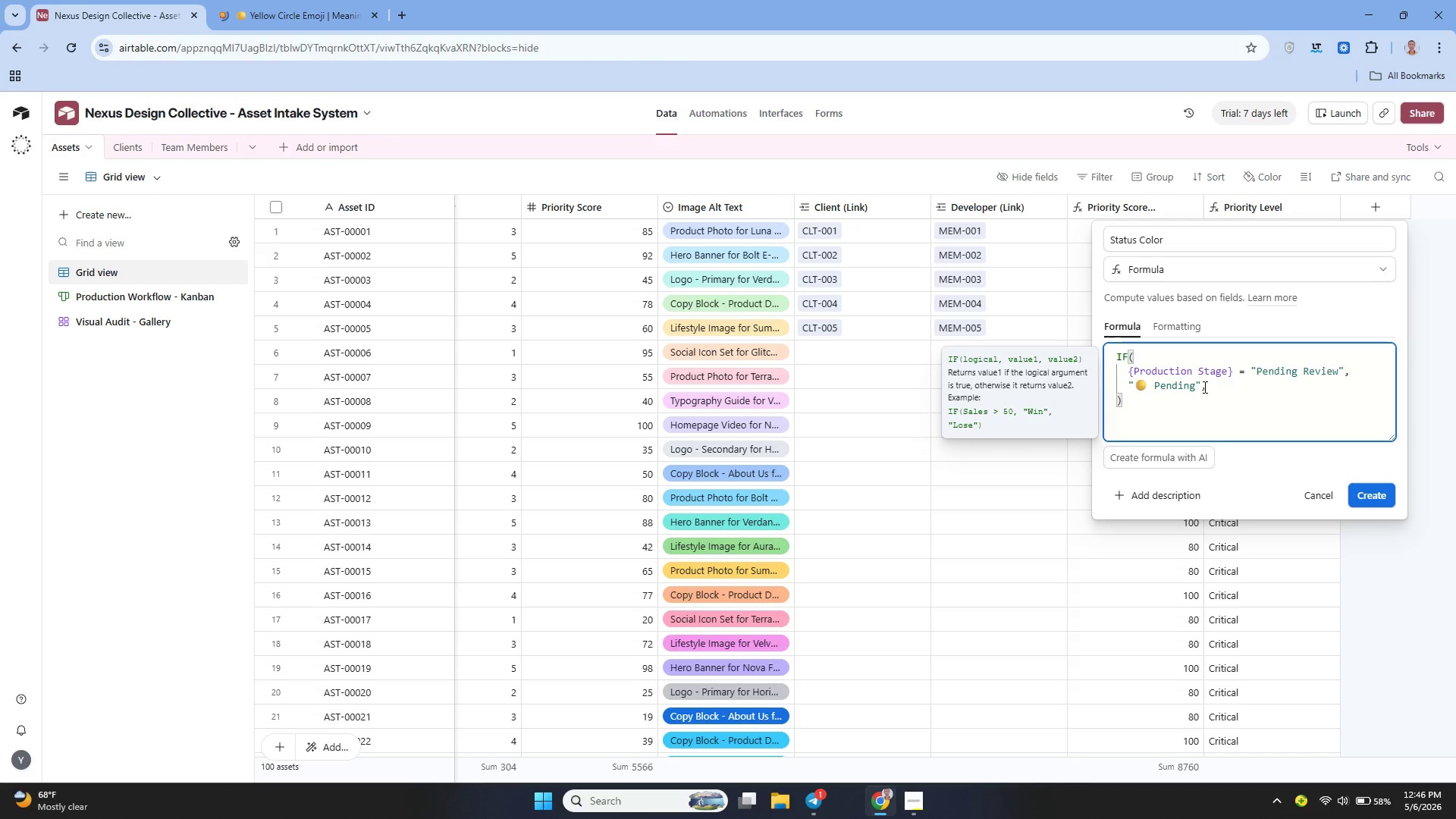 
key(Shift+Enter)
 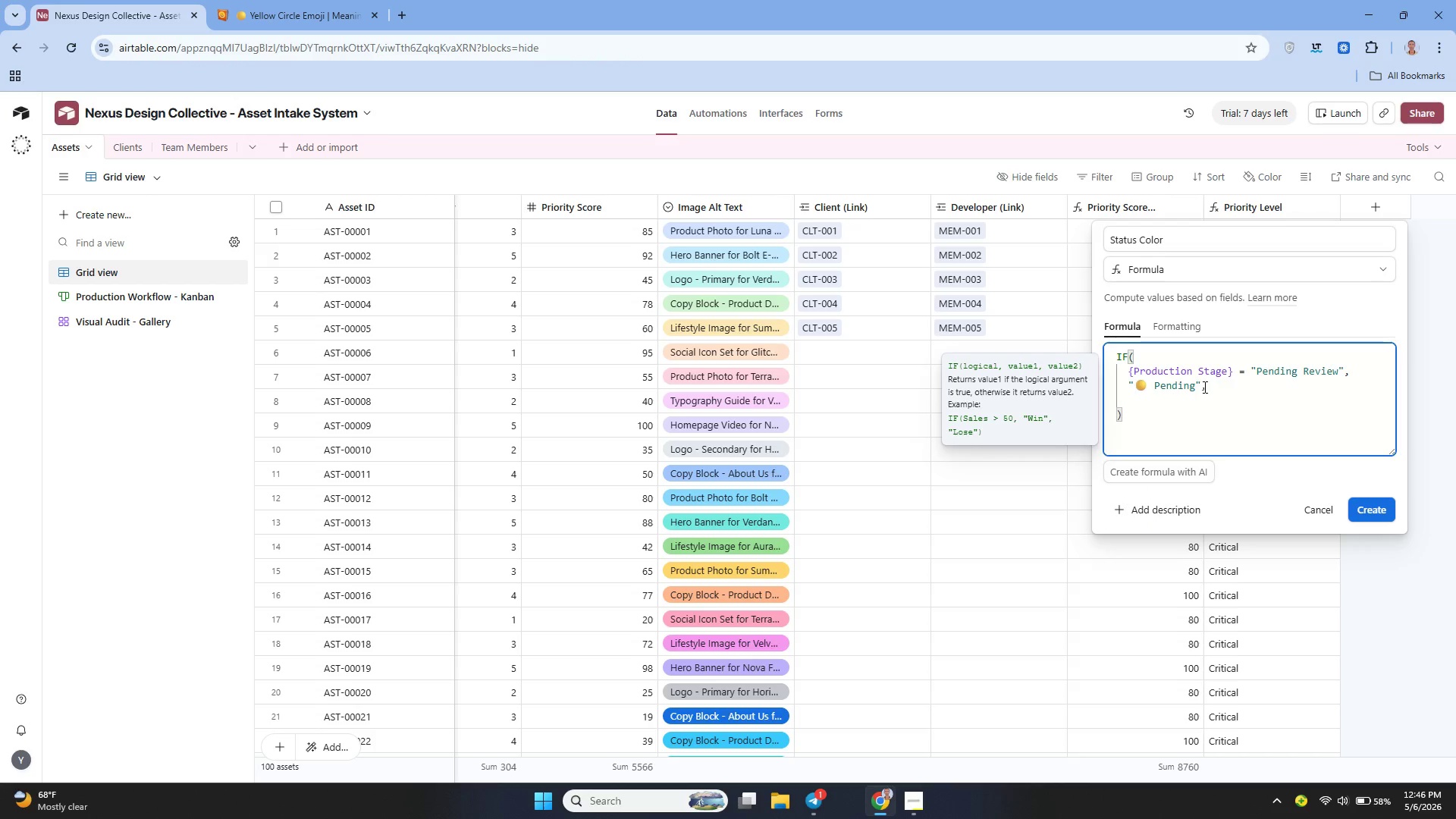 
type(if()
 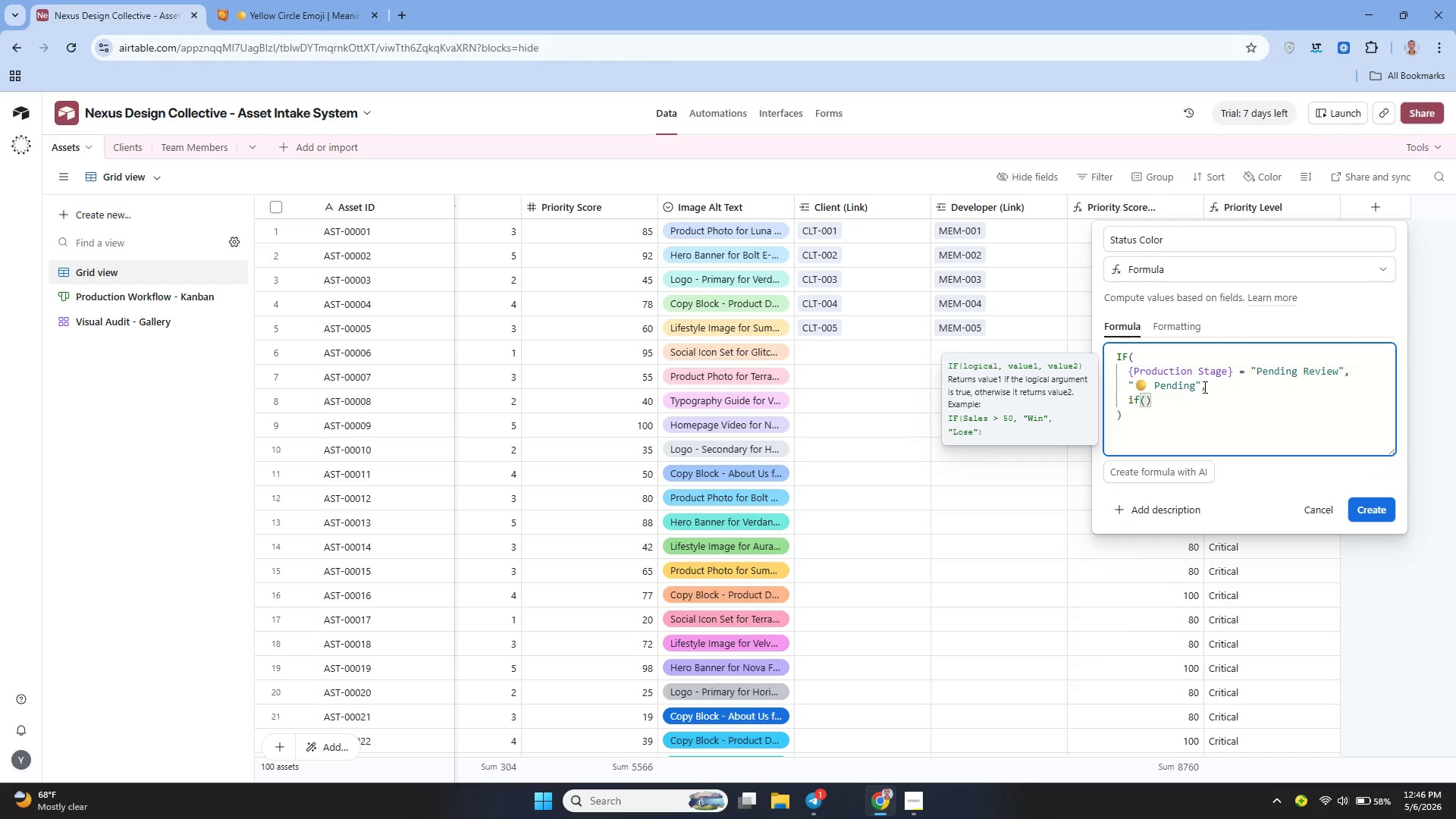 
key(Shift+Enter)
 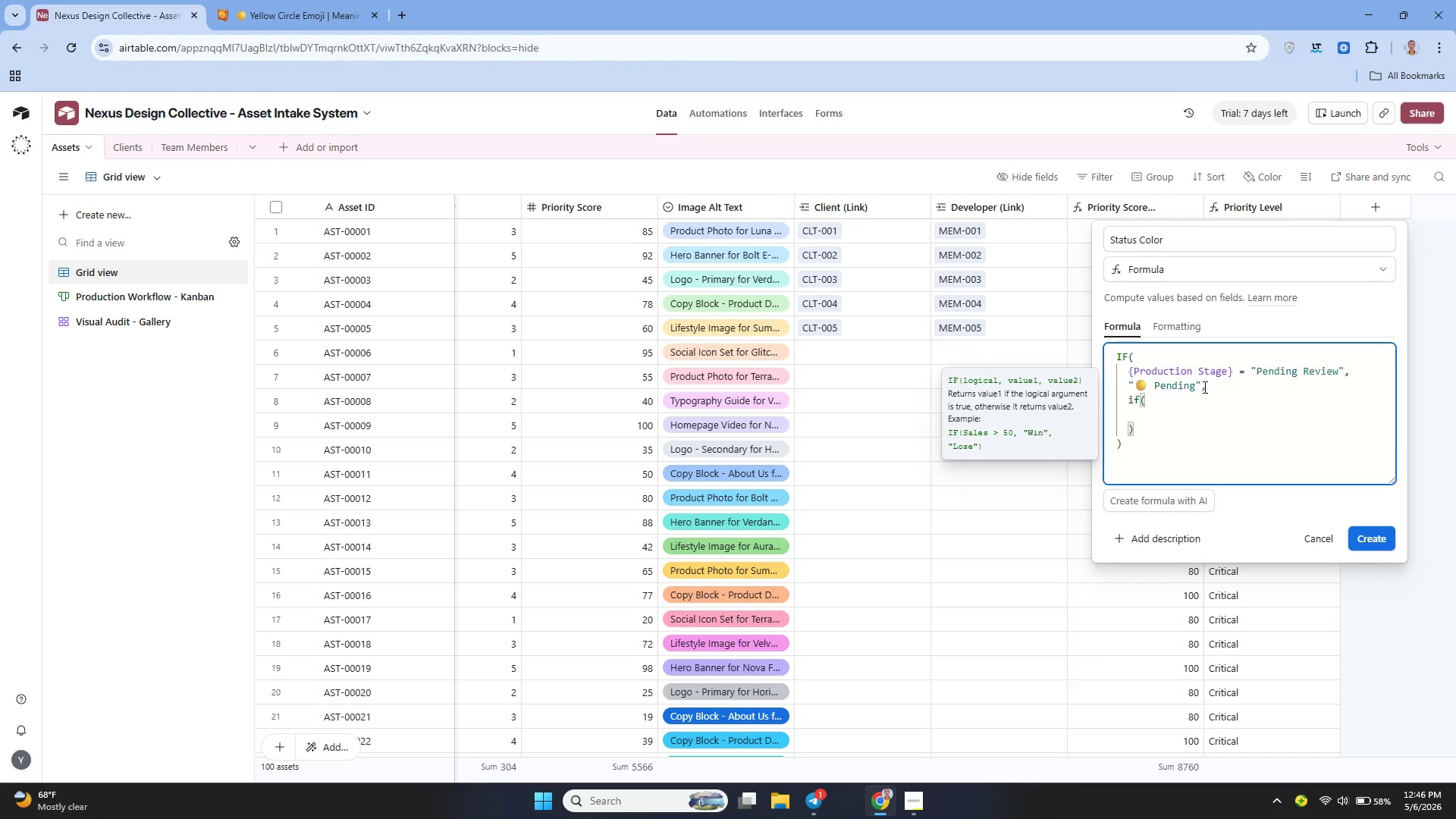 
type({Production Stage)
 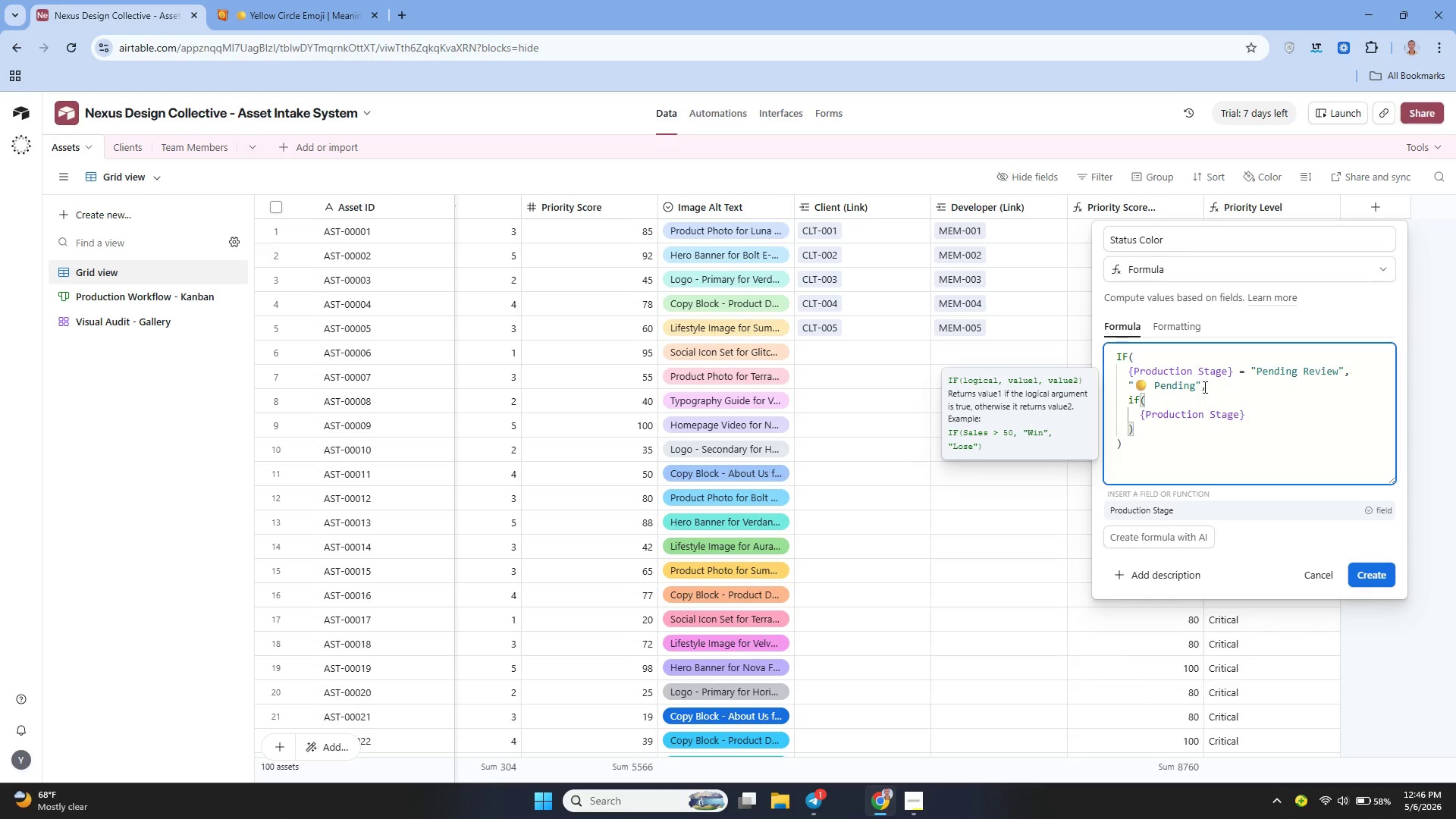 
key(ArrowRight)
 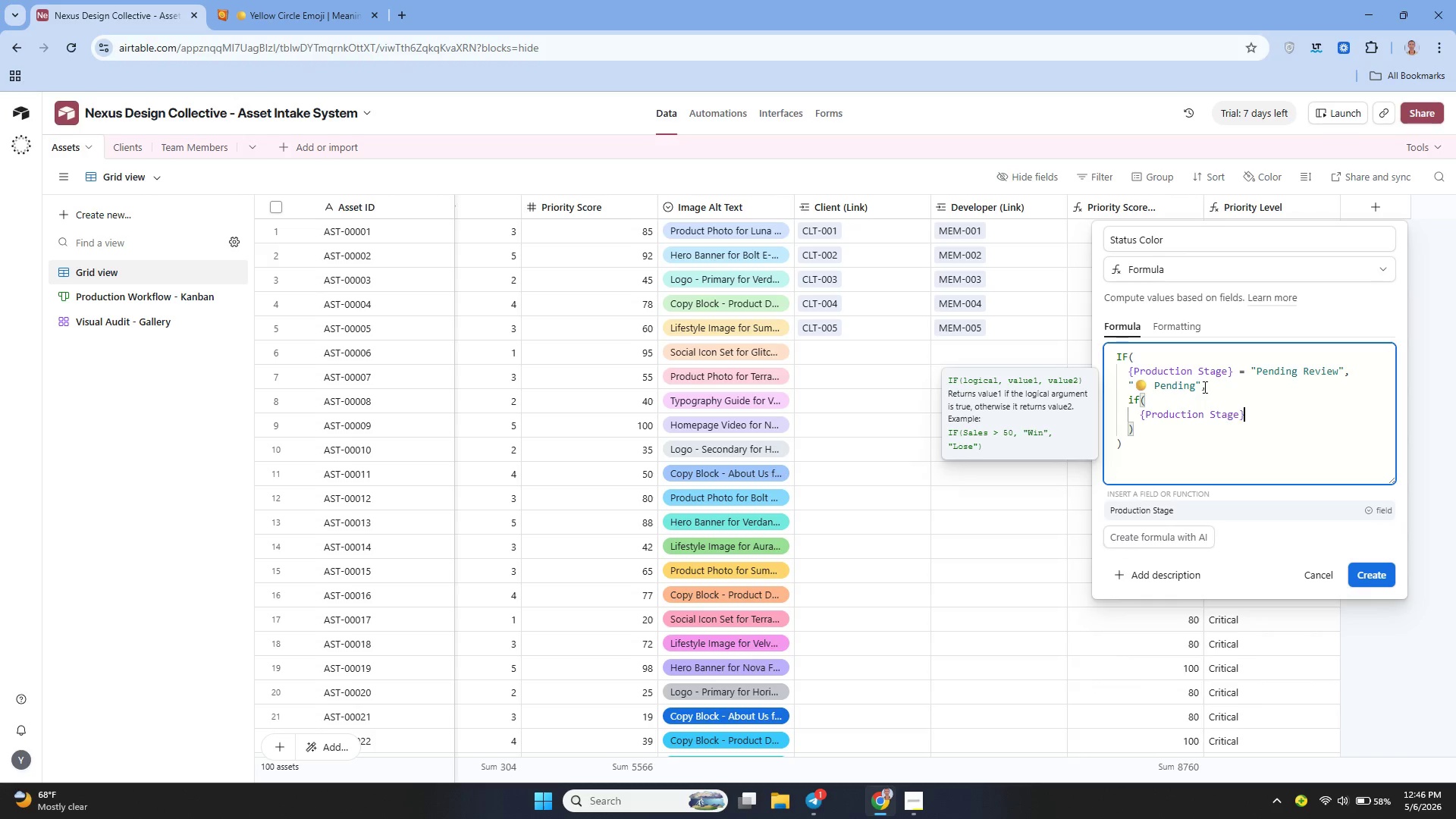 
type( = "Optimization)
 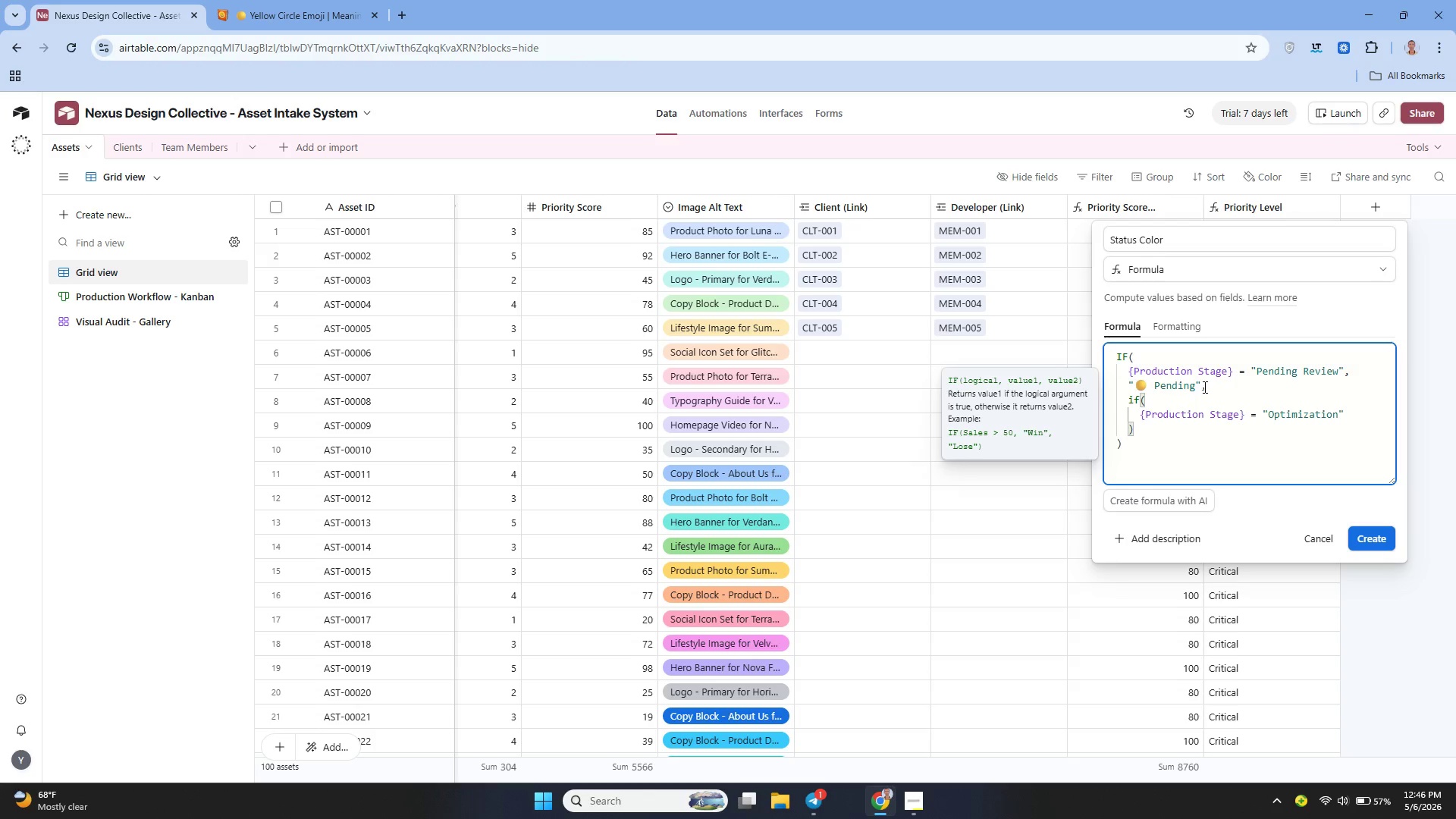 
key(ArrowRight)
 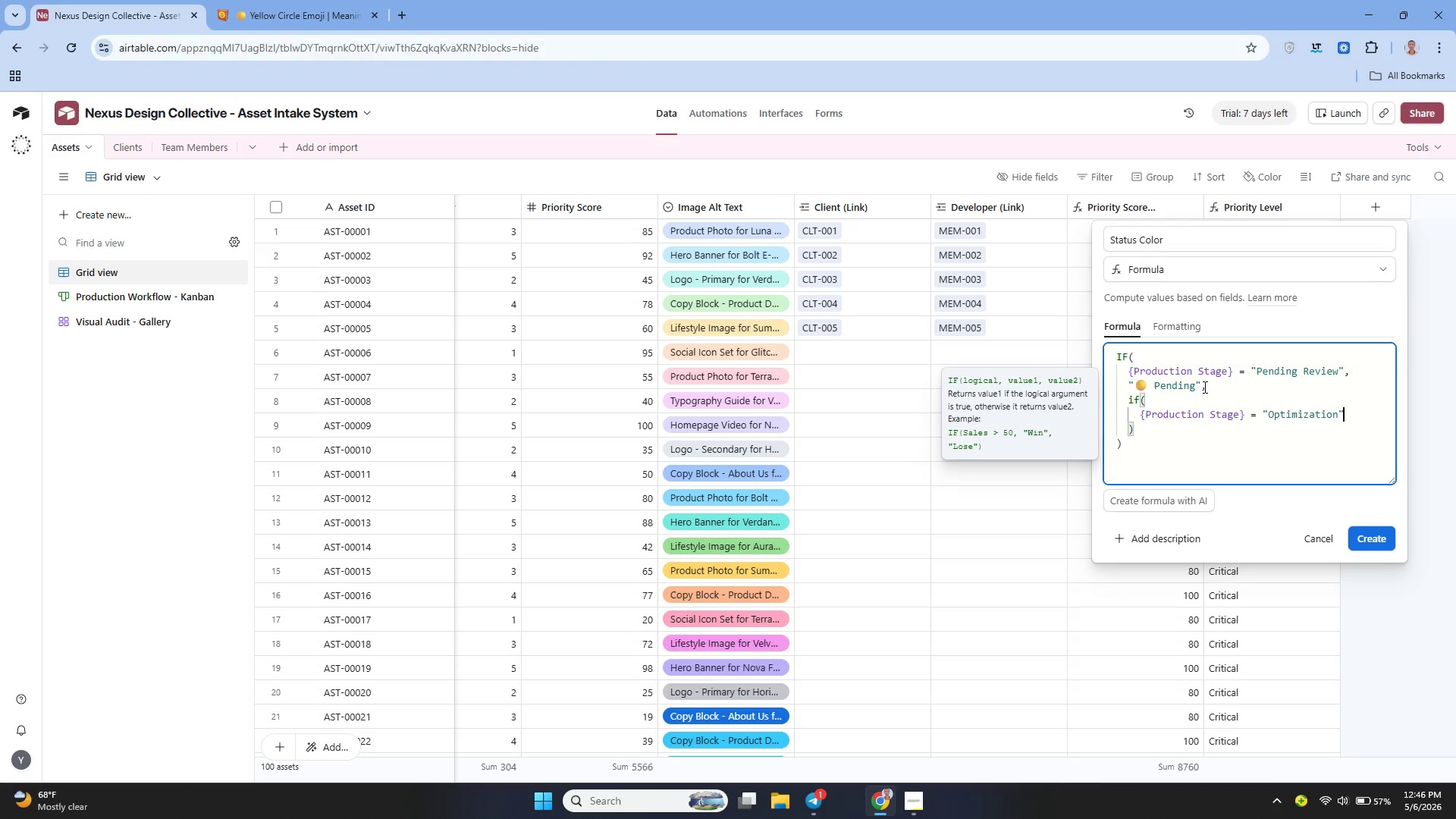 
key(Comma)
 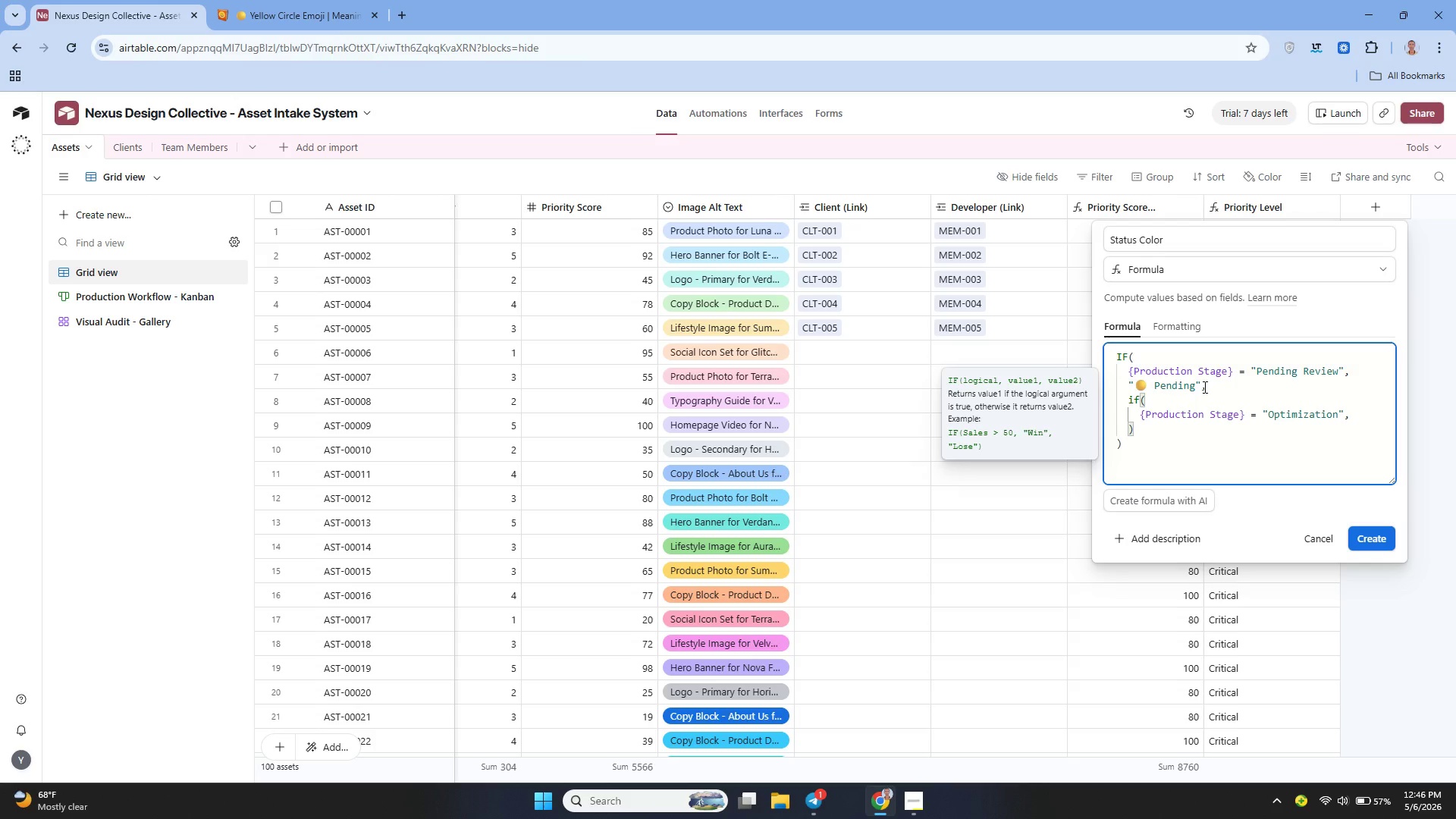 
key(Shift+Enter)
 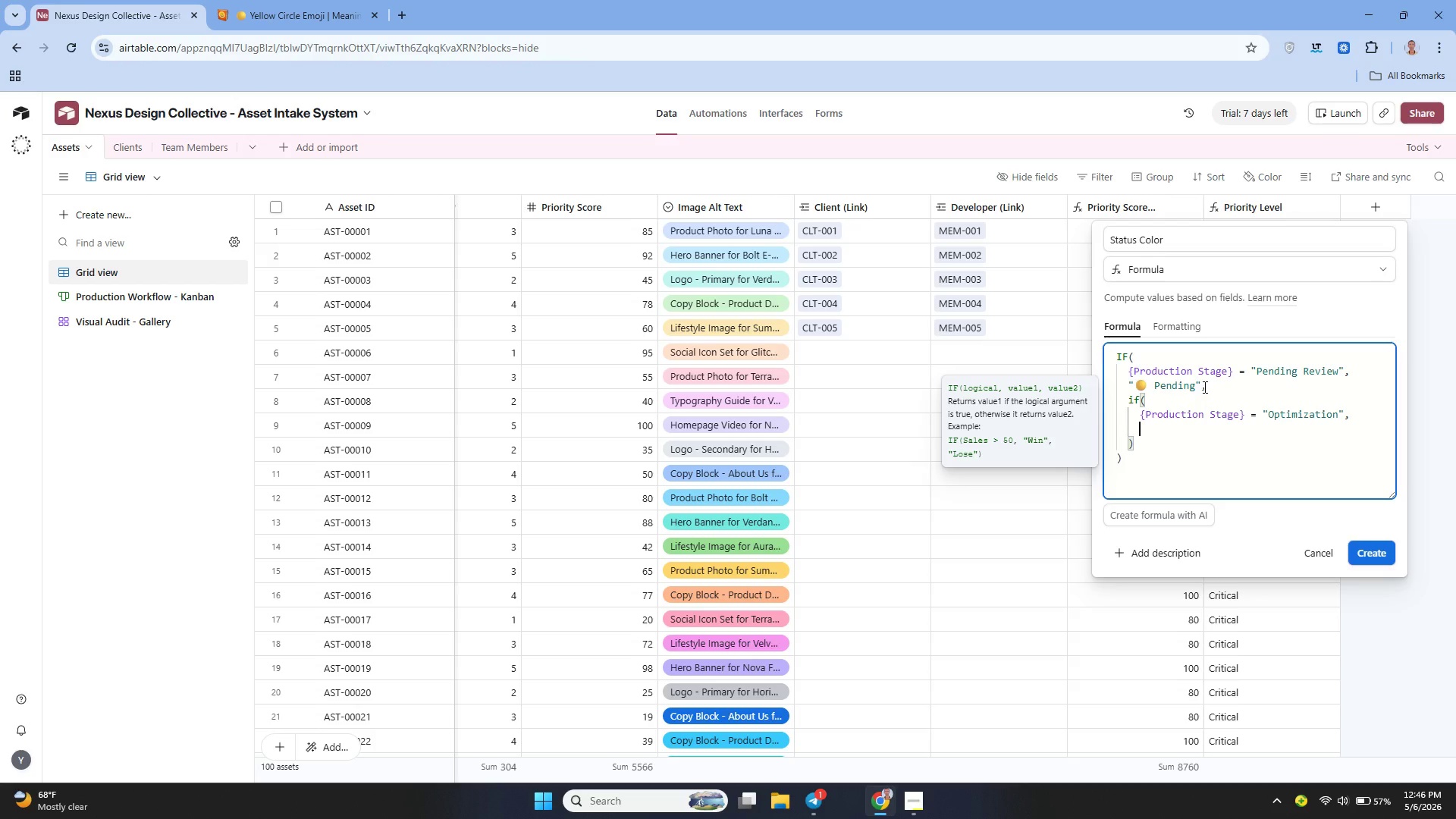 
key(Shift+Quote)
 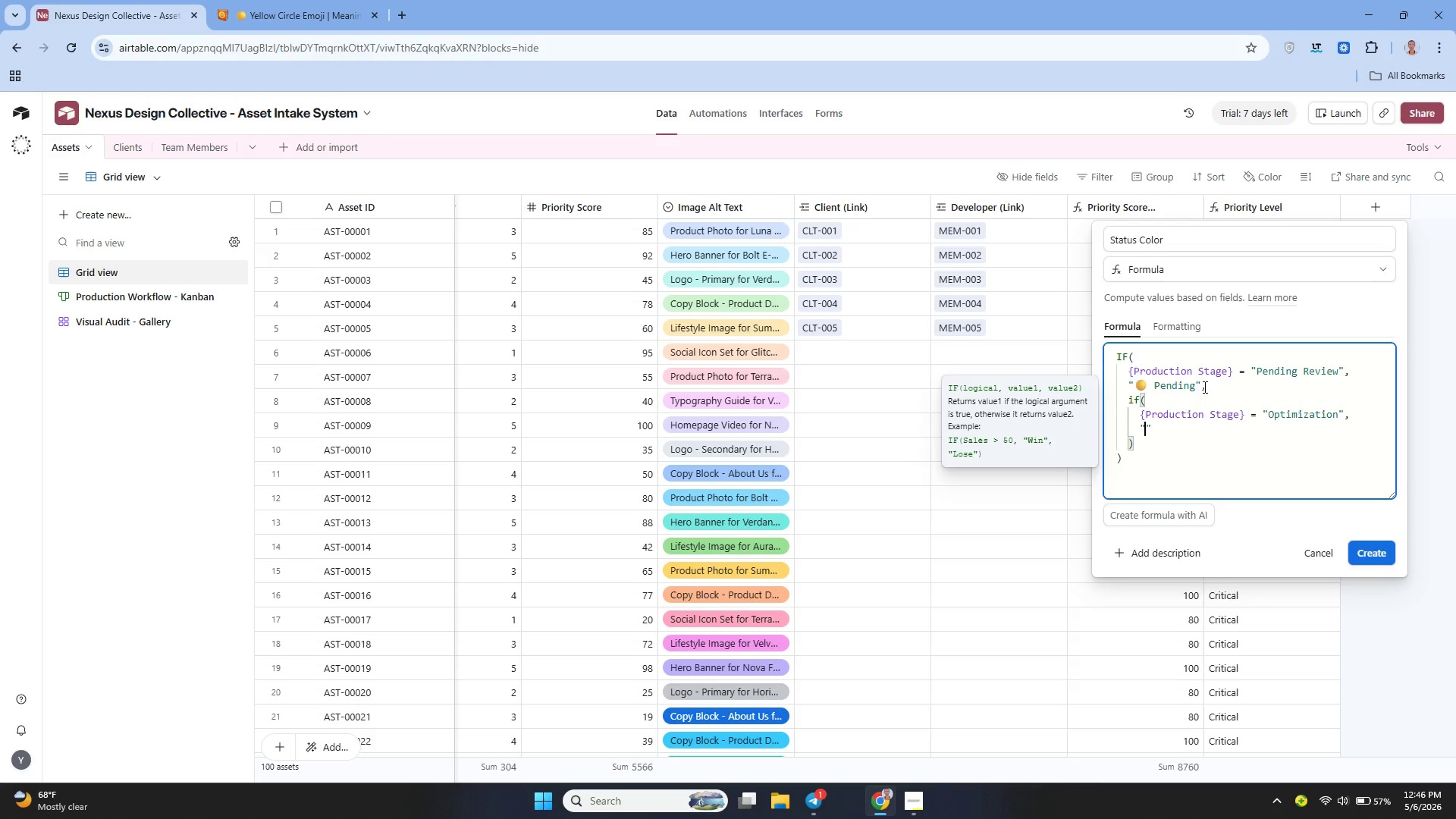 
key(Control+Tab)
 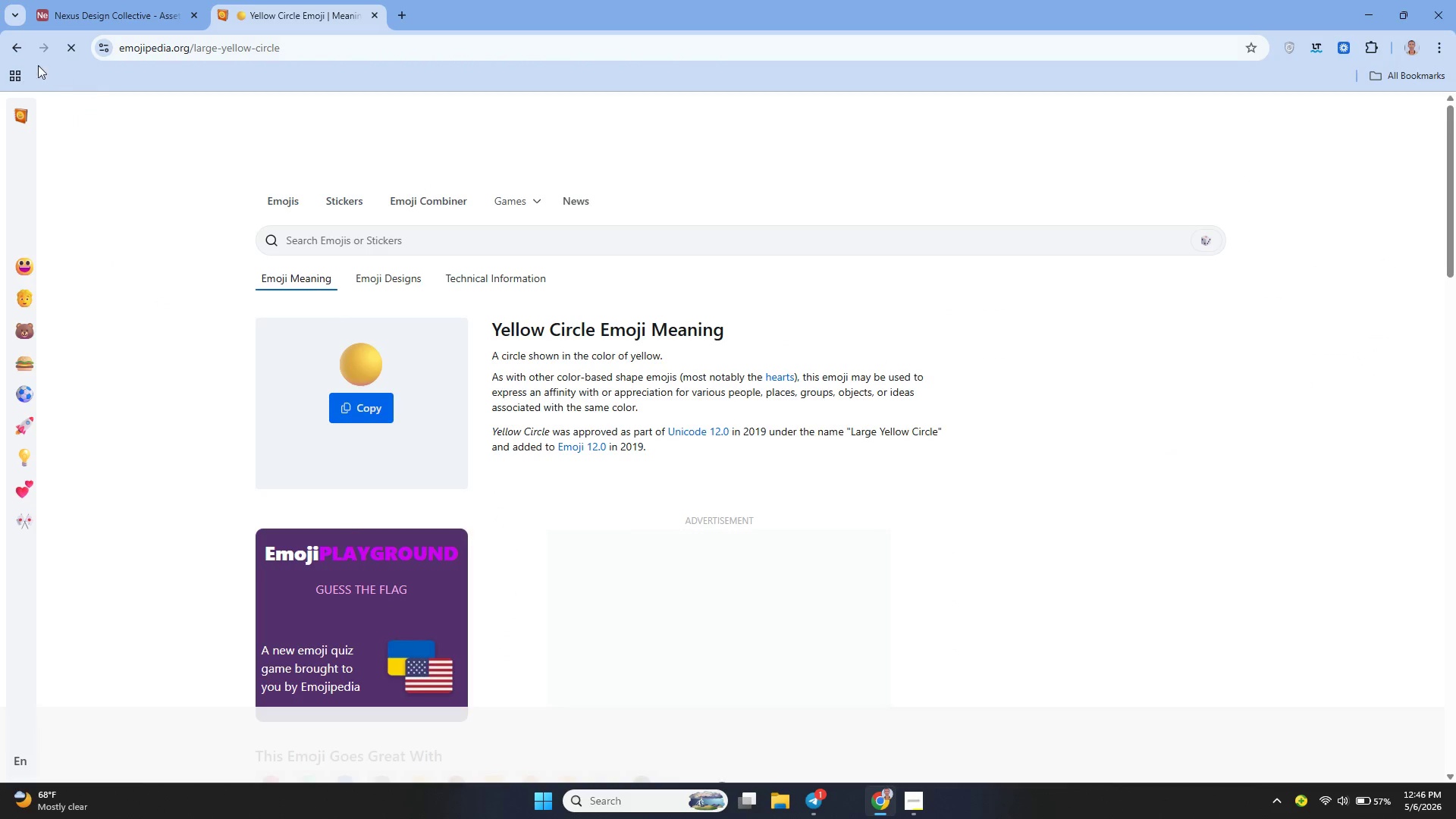 
left_click([15, 50])
 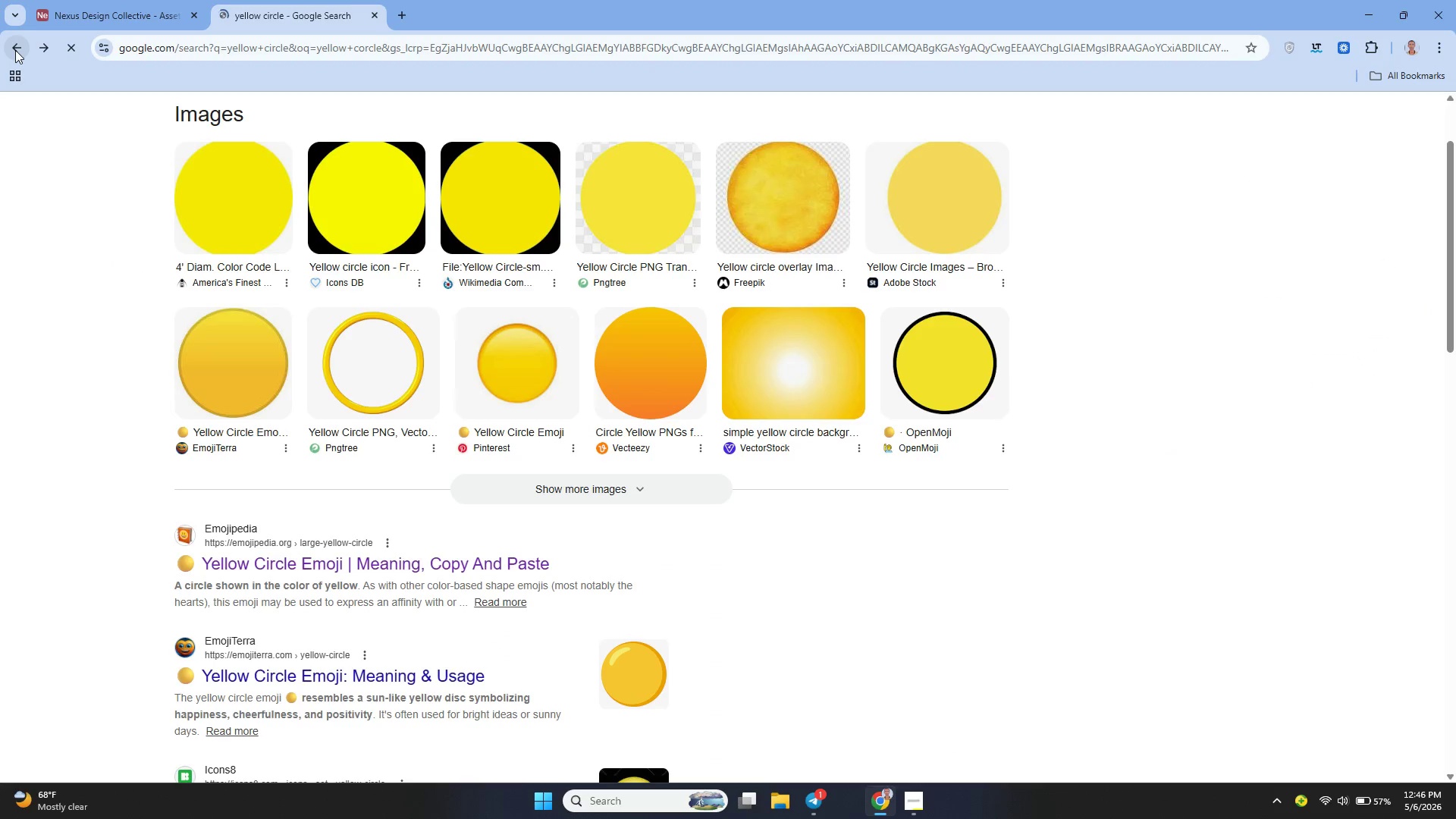 
left_click([15, 50])
 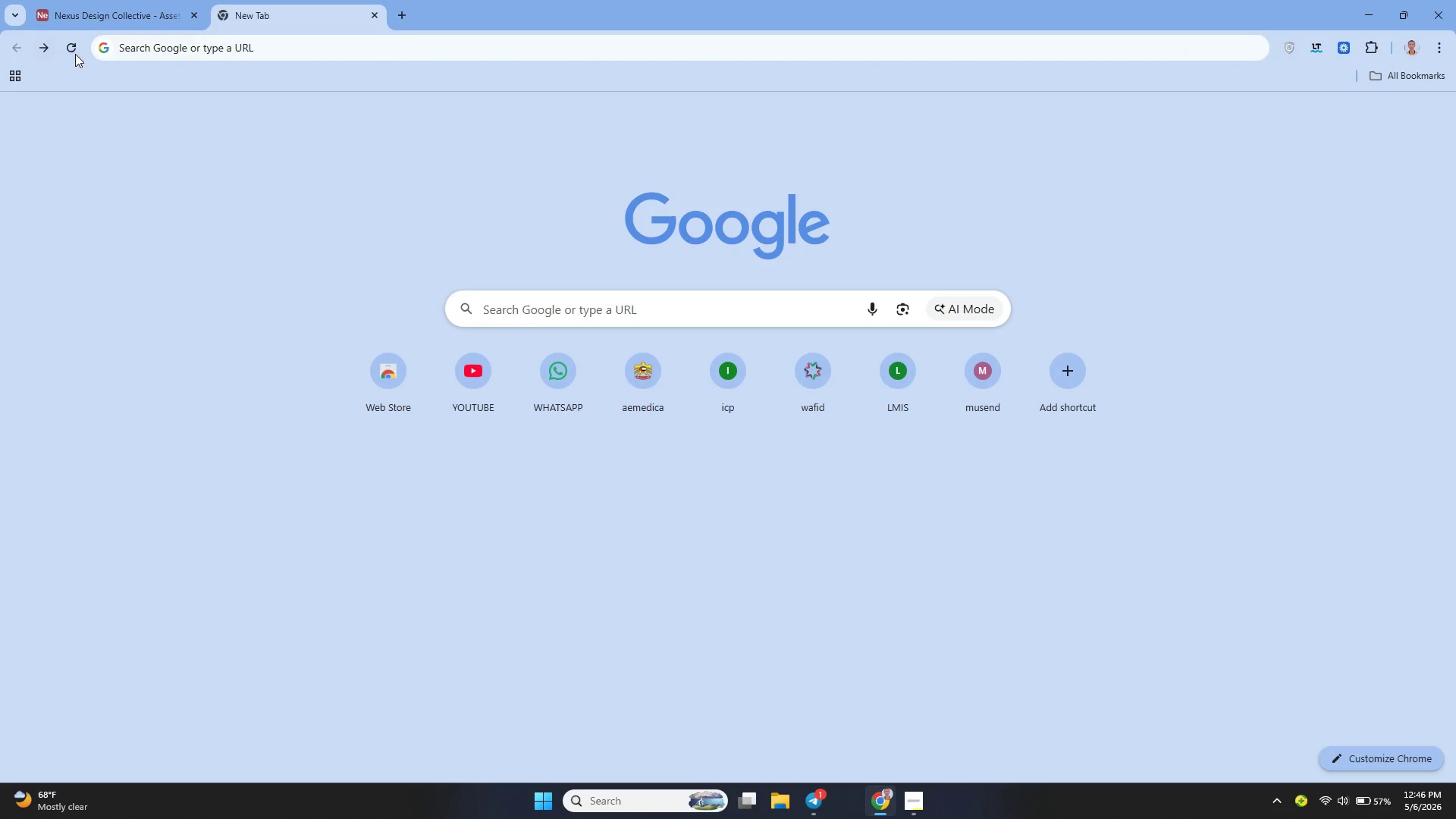 
left_click([39, 47])
 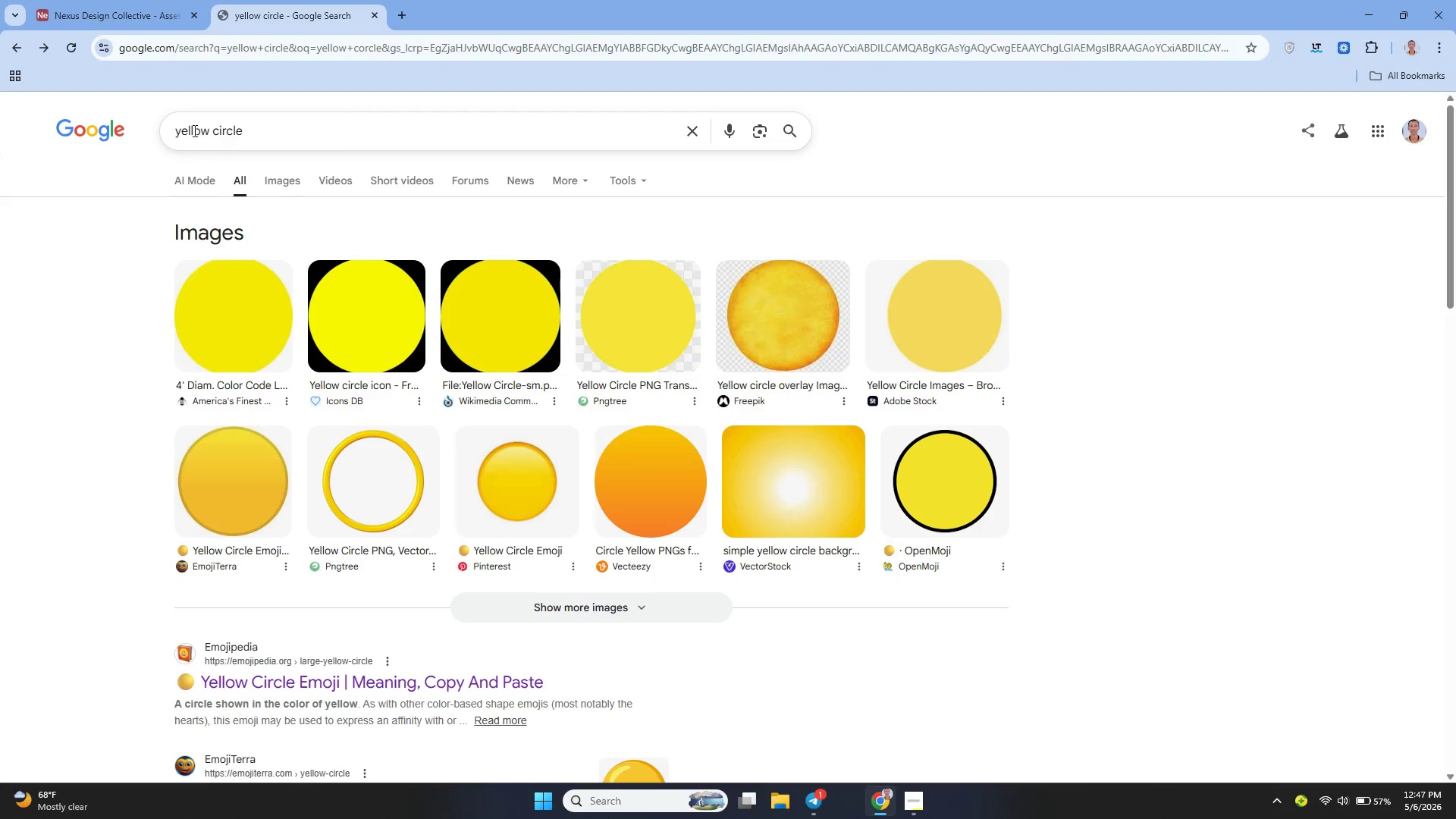 
double_click([188, 127])
 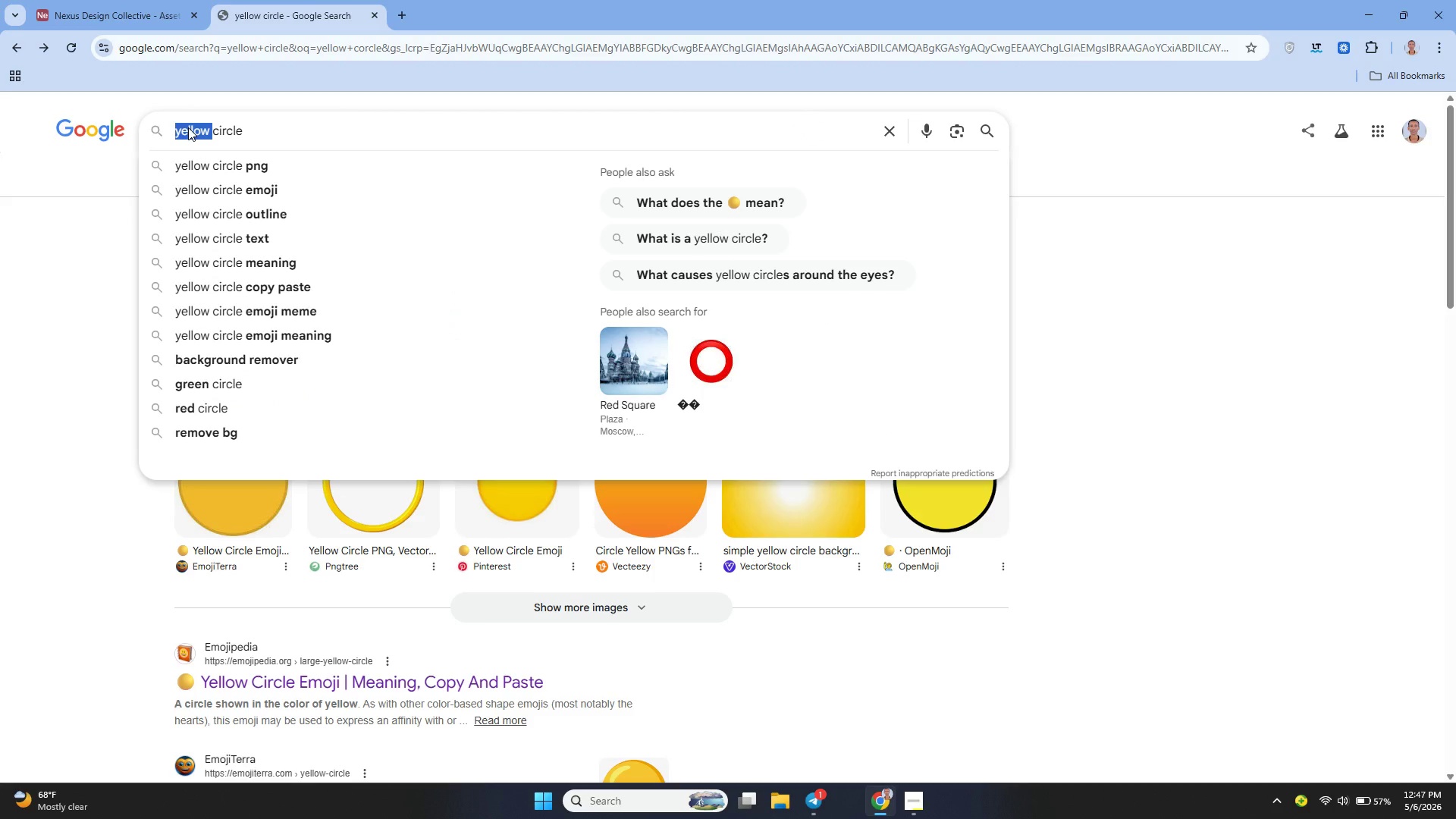 
type(orange)
 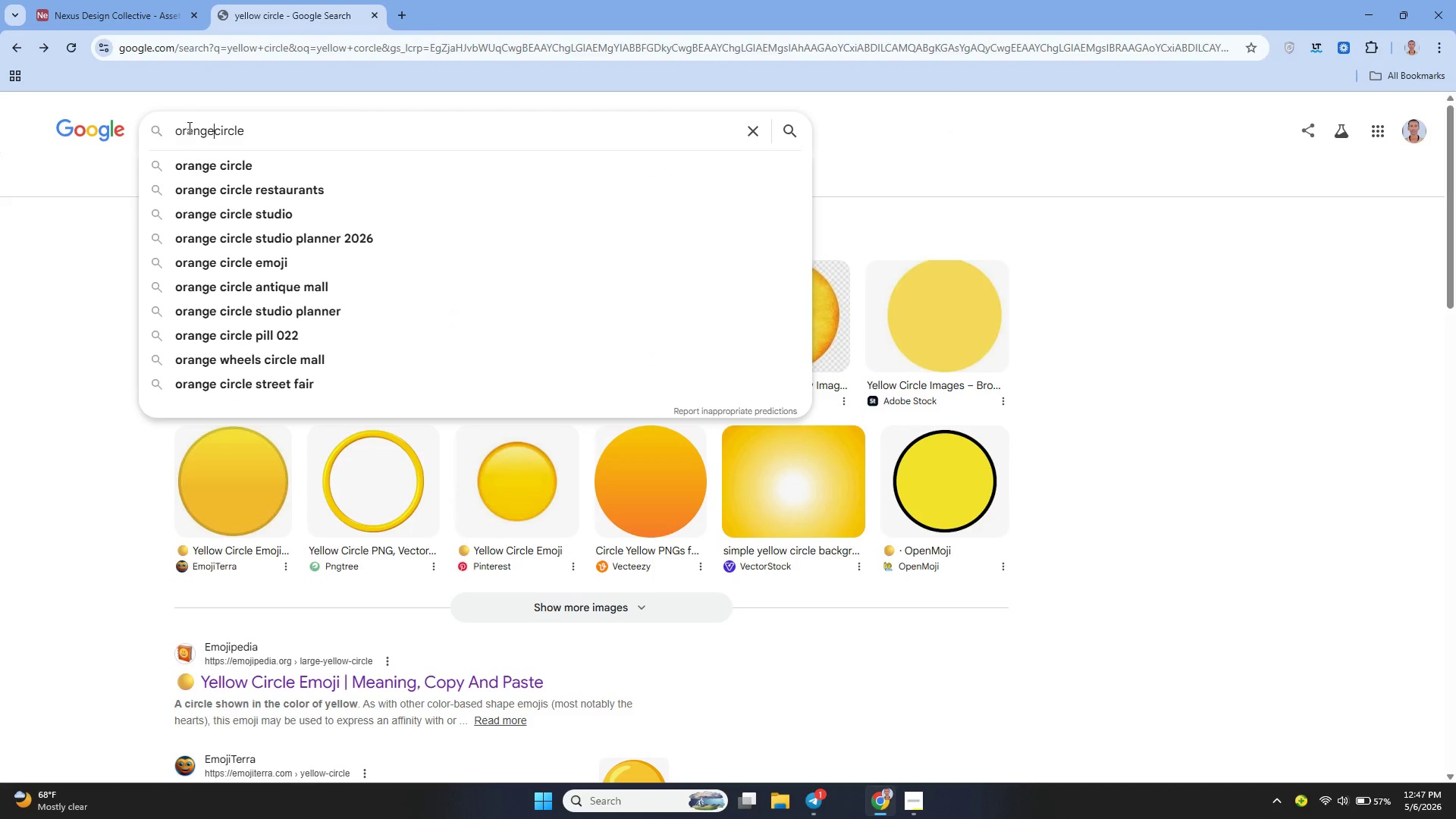 
key(Enter)
 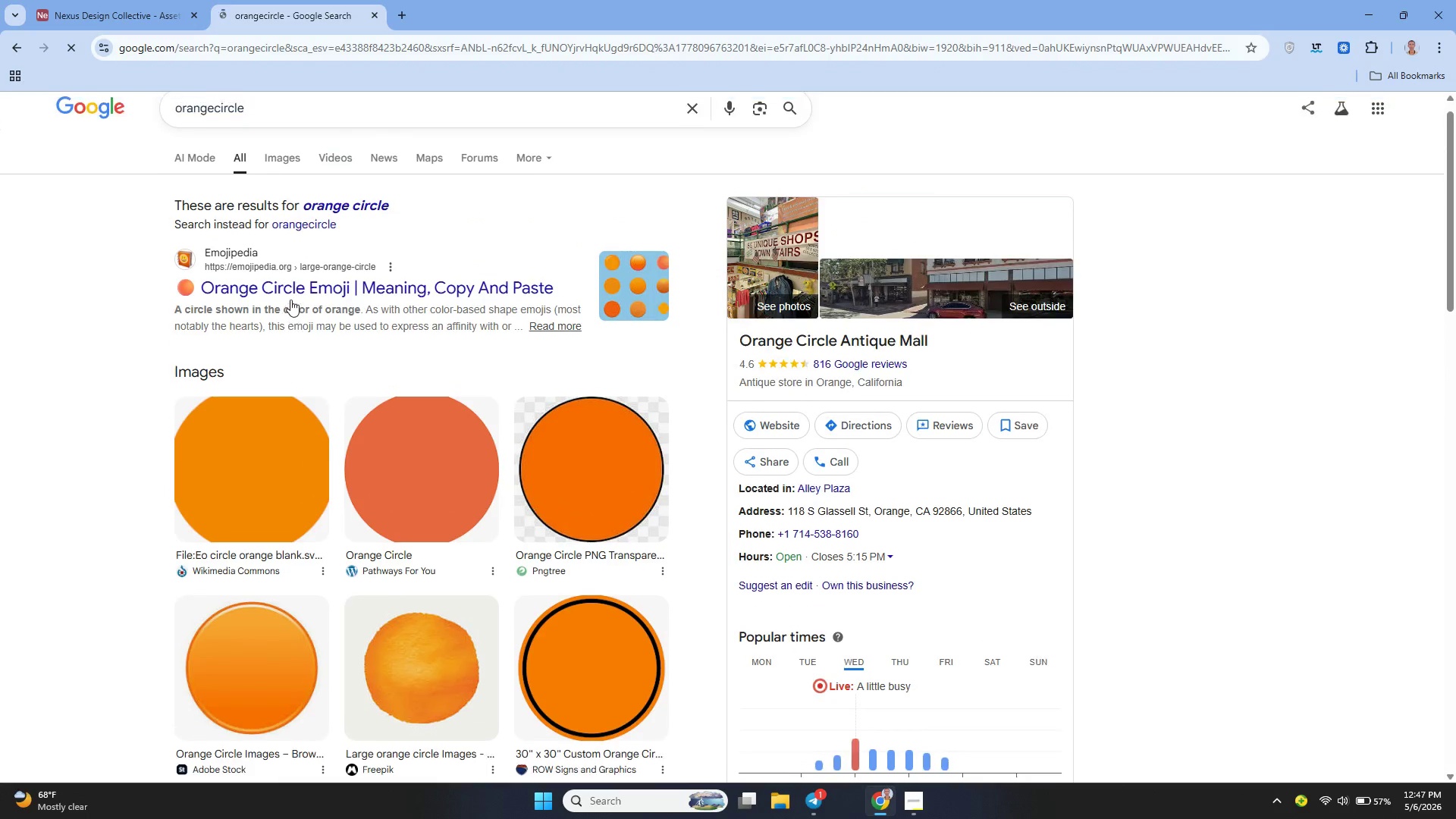 
left_click([268, 285])
 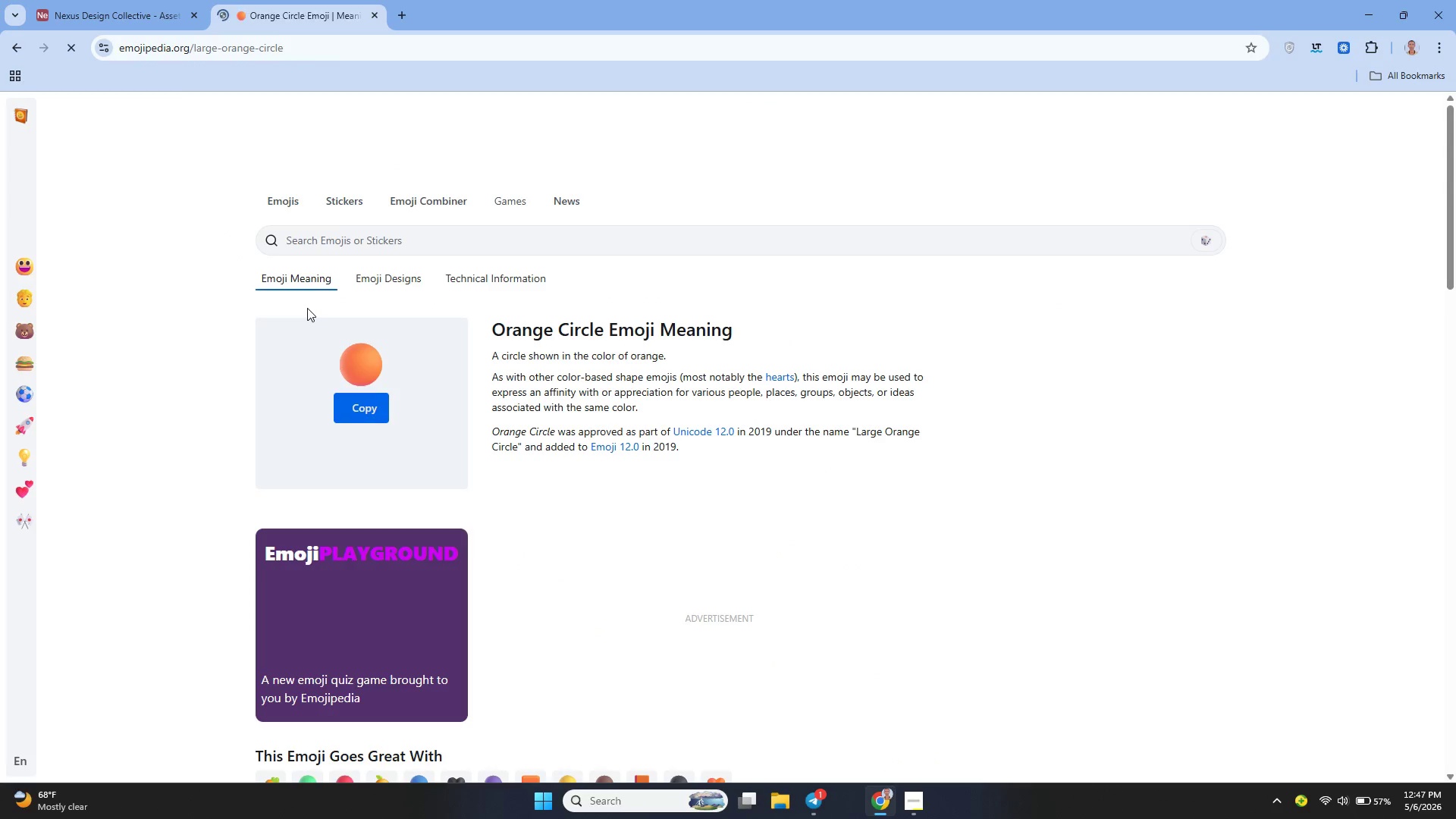 
left_click([362, 406])
 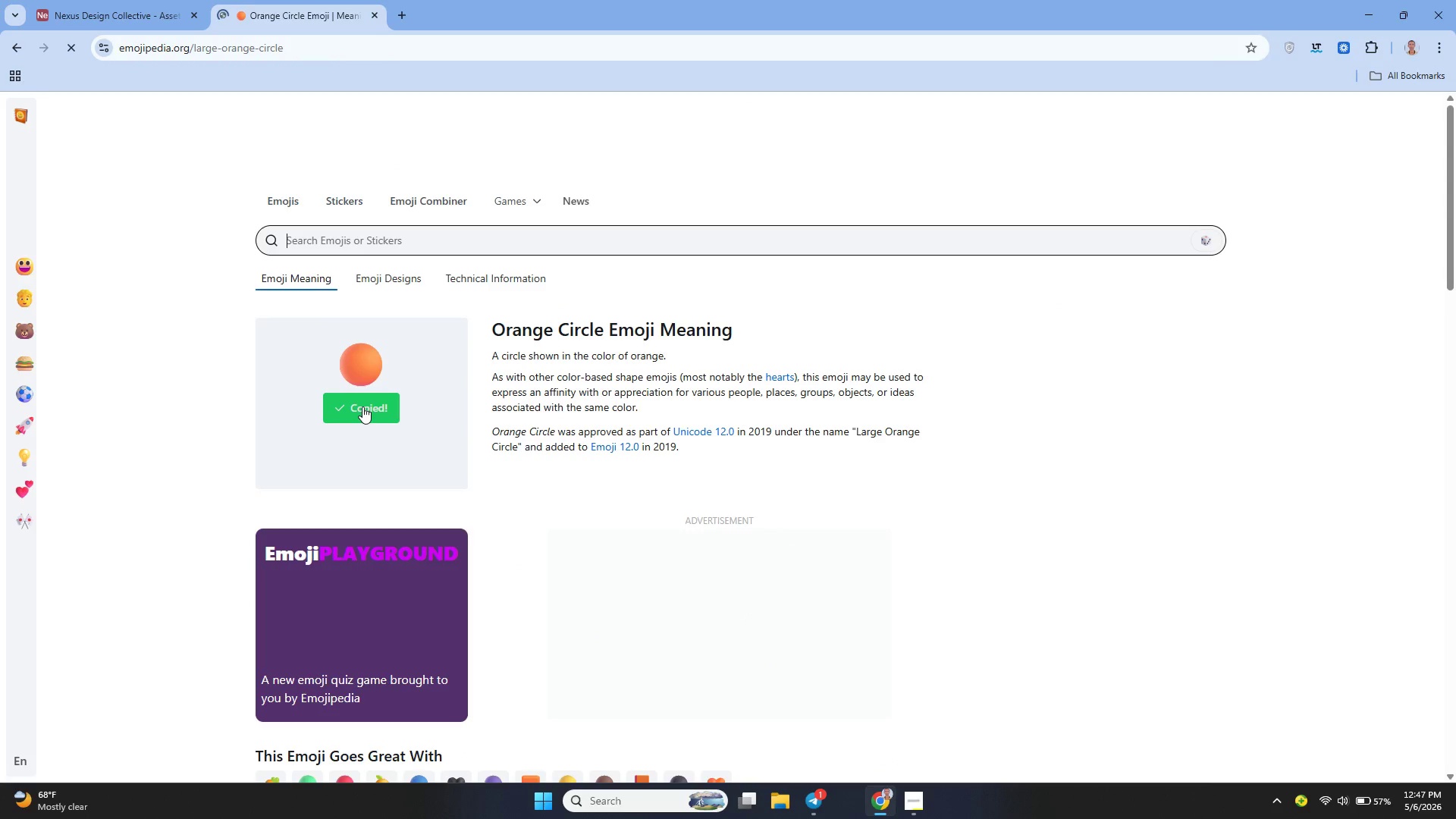 
key(Control+Tab)
 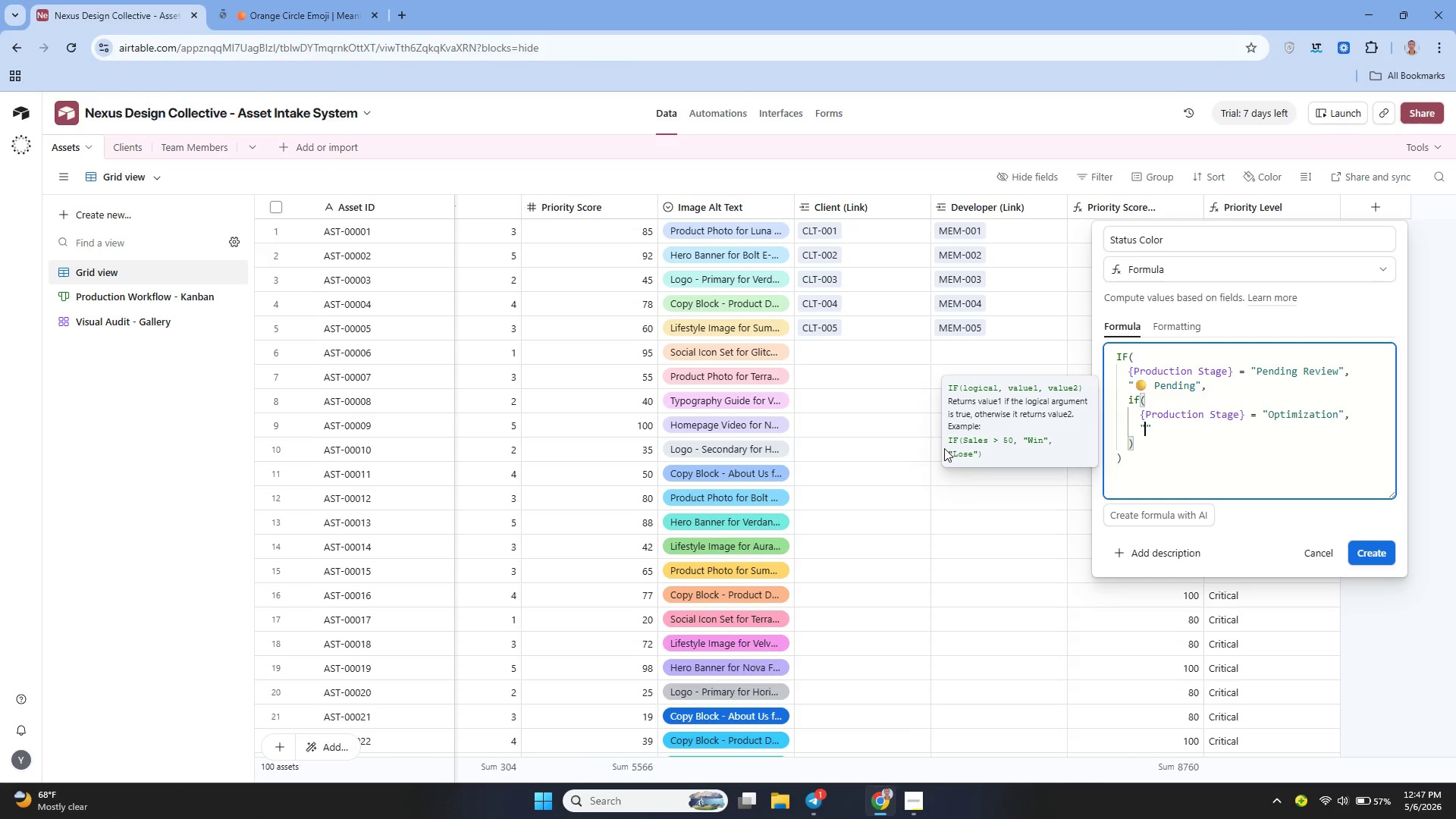 
key(Control+V)
 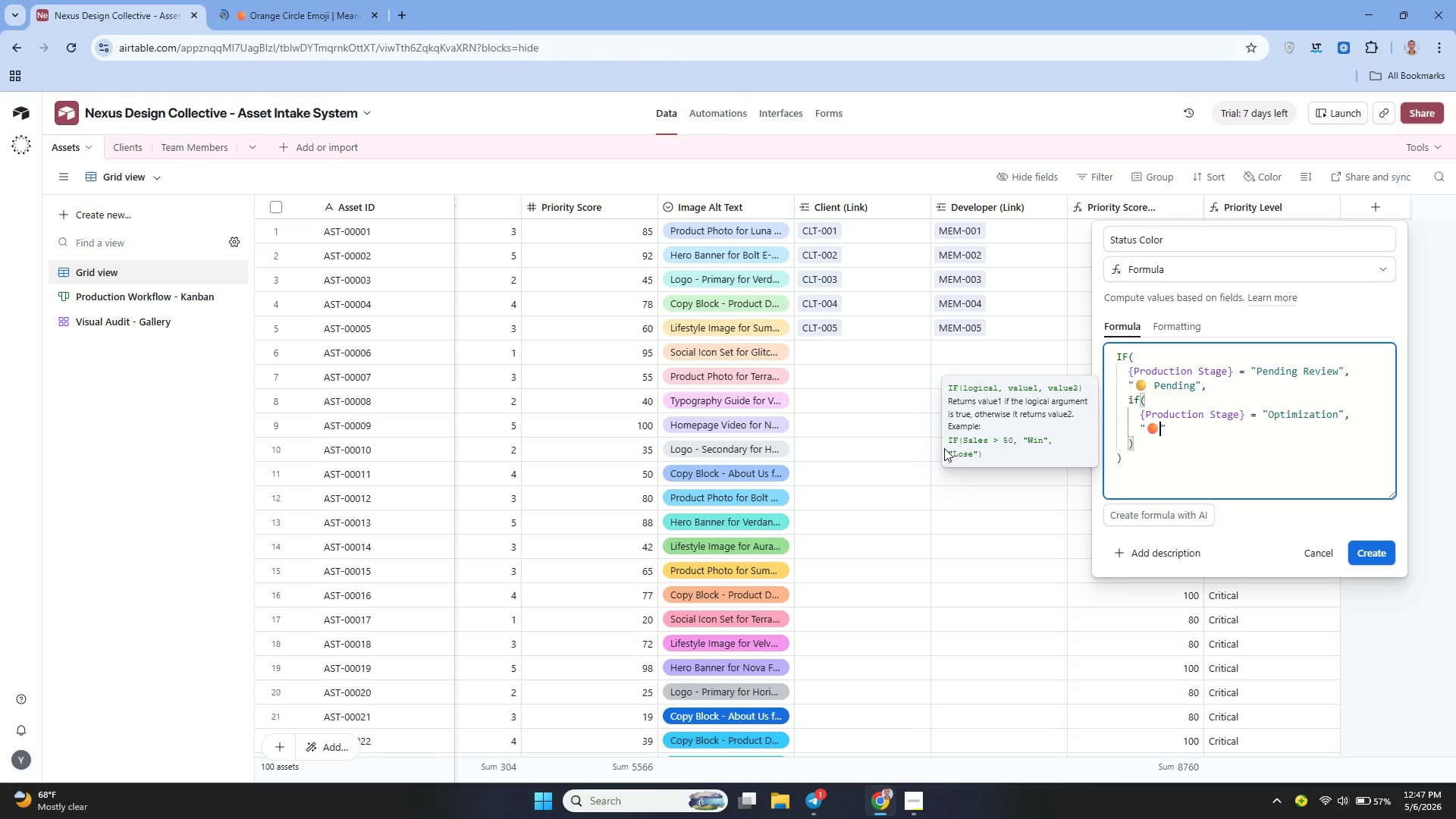 
type( I Progress)
 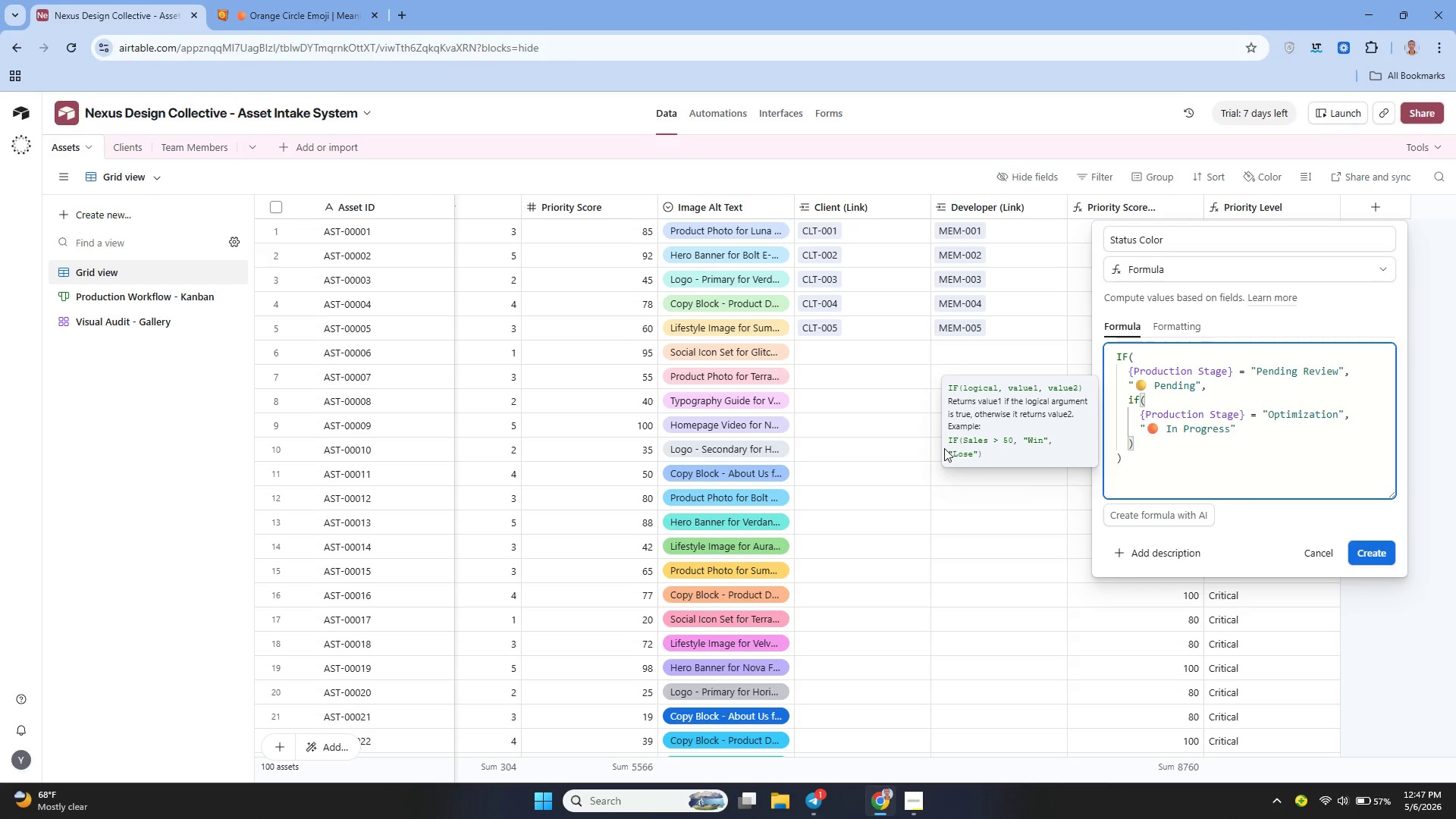 
 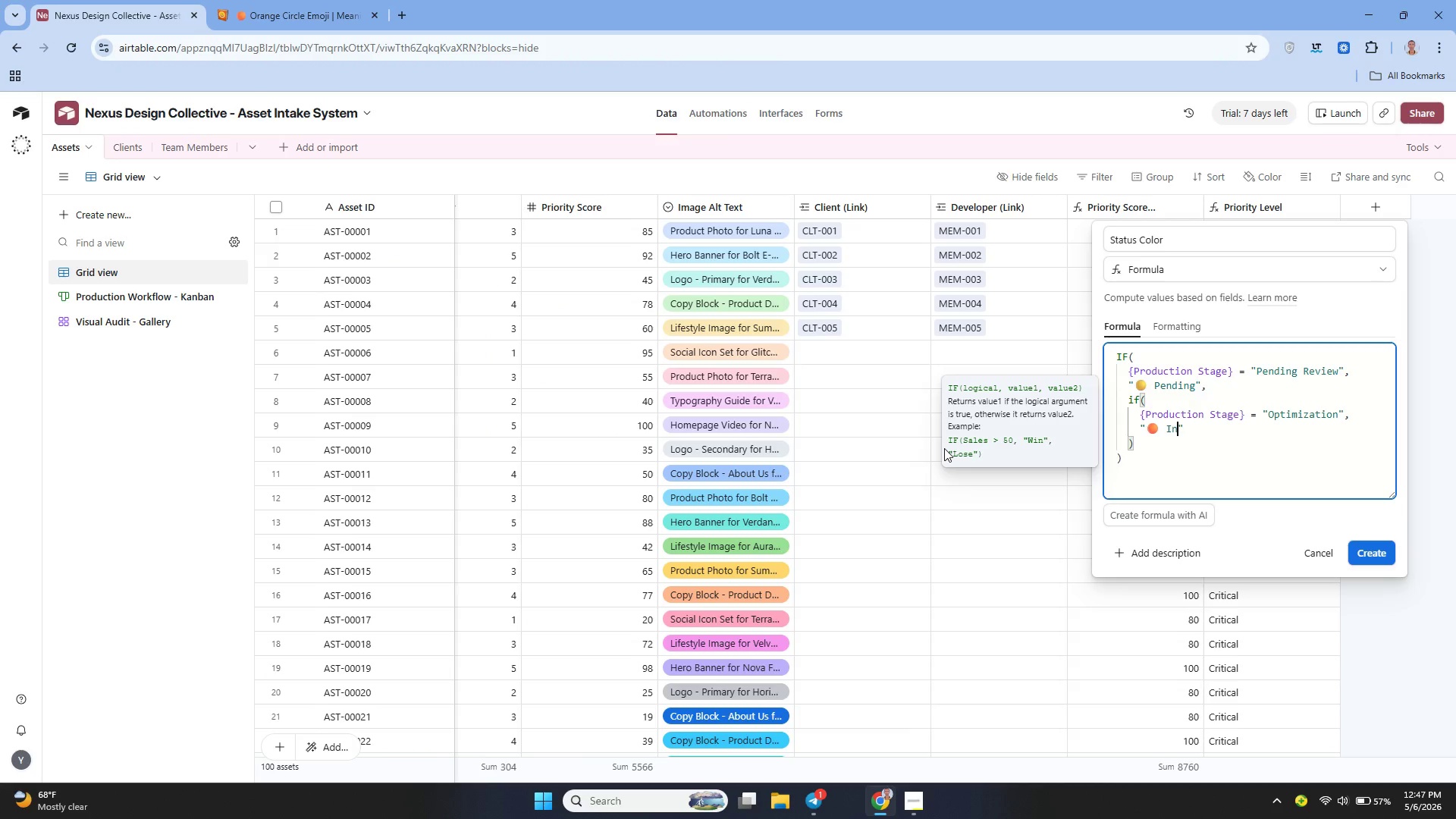 
hold_key(key=N, duration=0.31)
 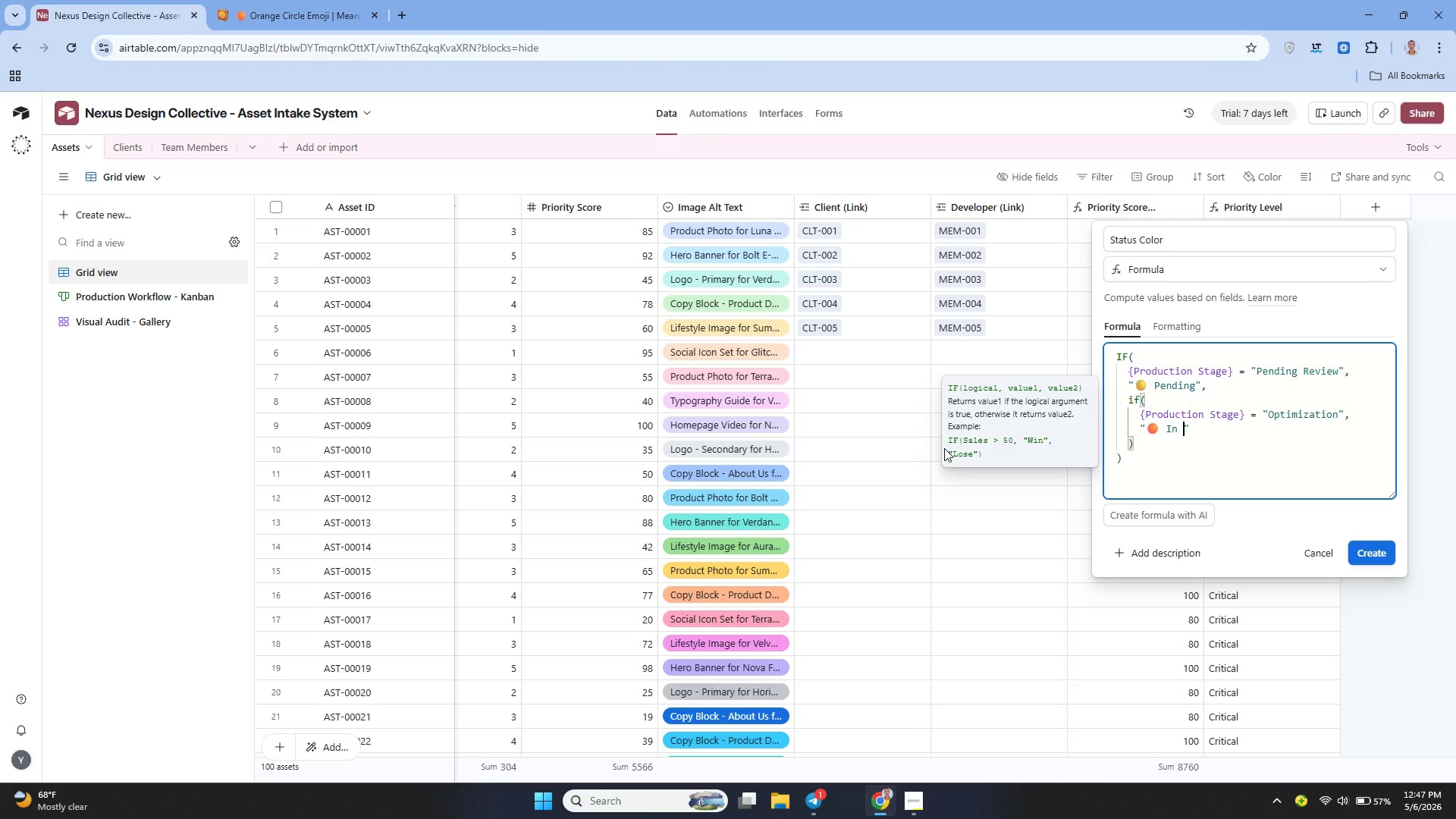 
key(ArrowRight)
 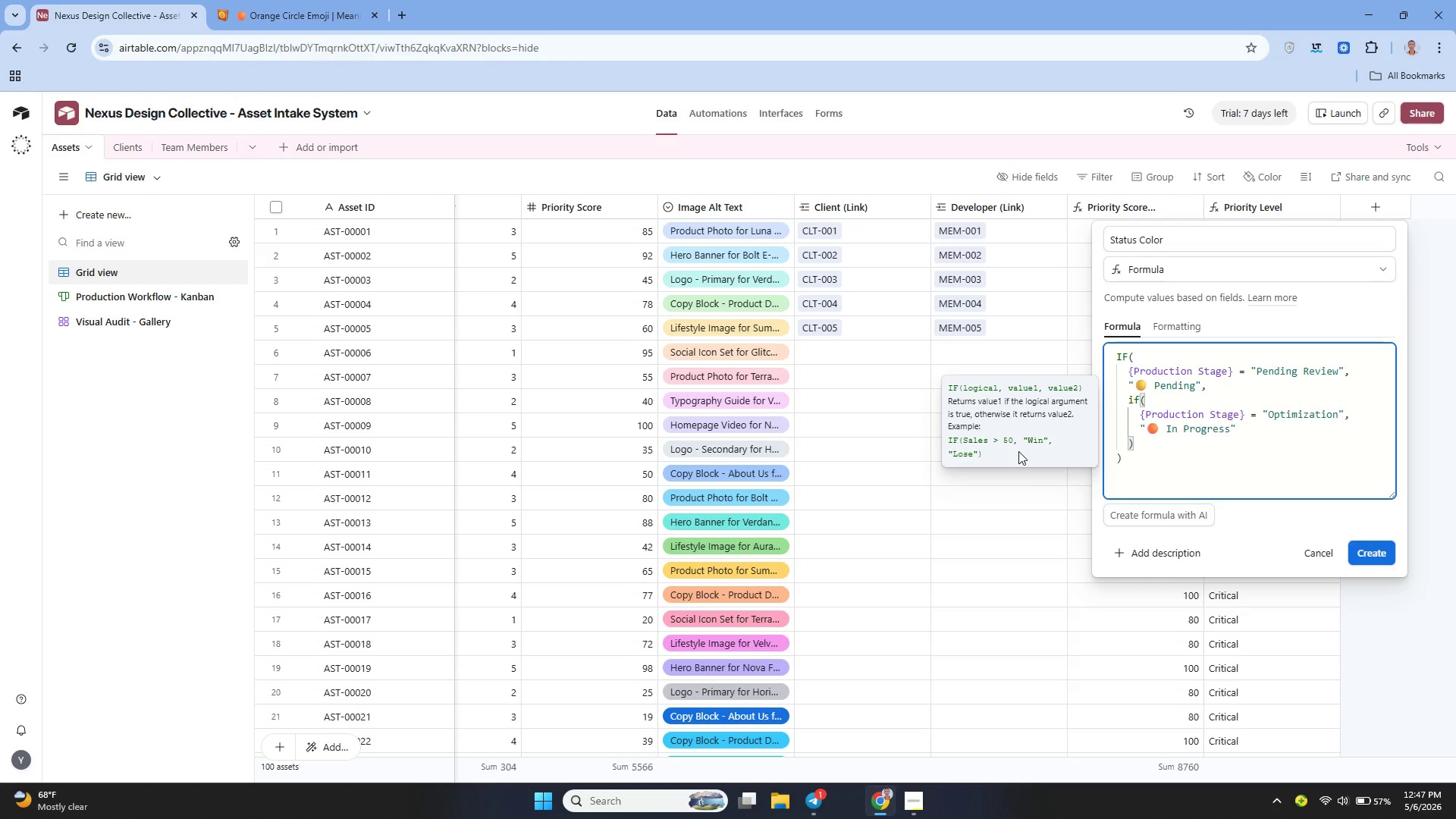 
key(Comma)
 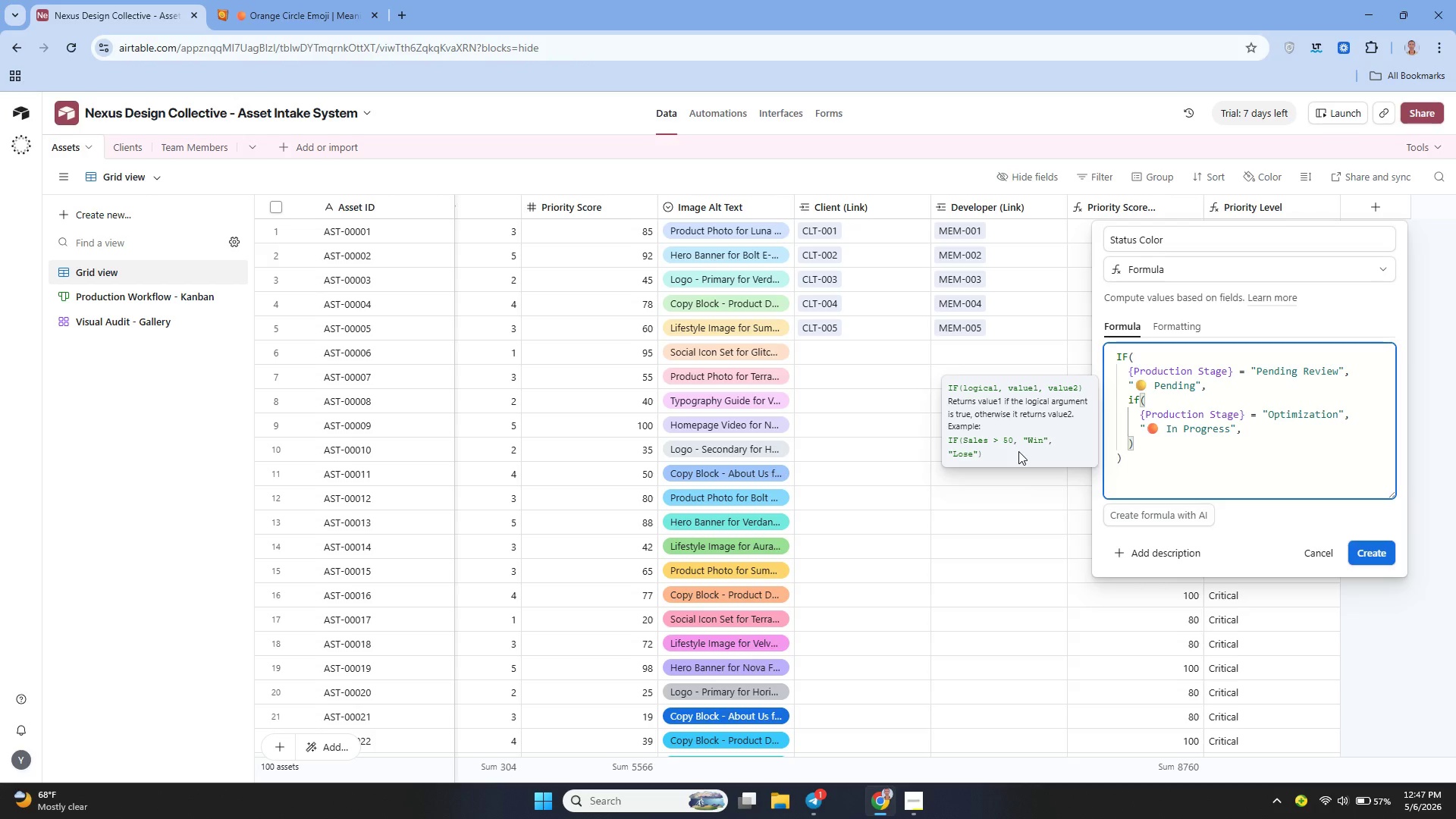 
key(Shift+Enter)
 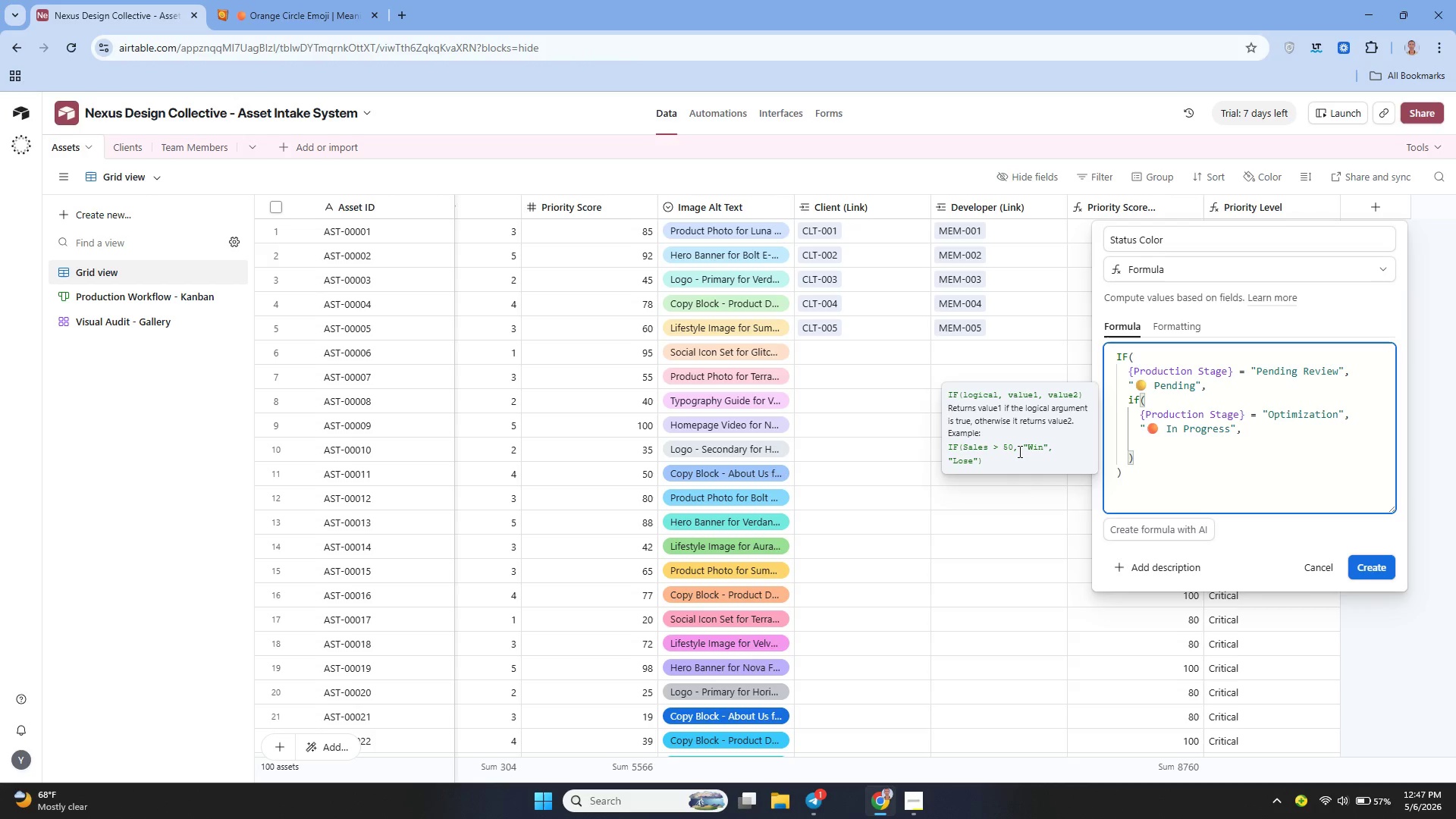 
type(IF()
 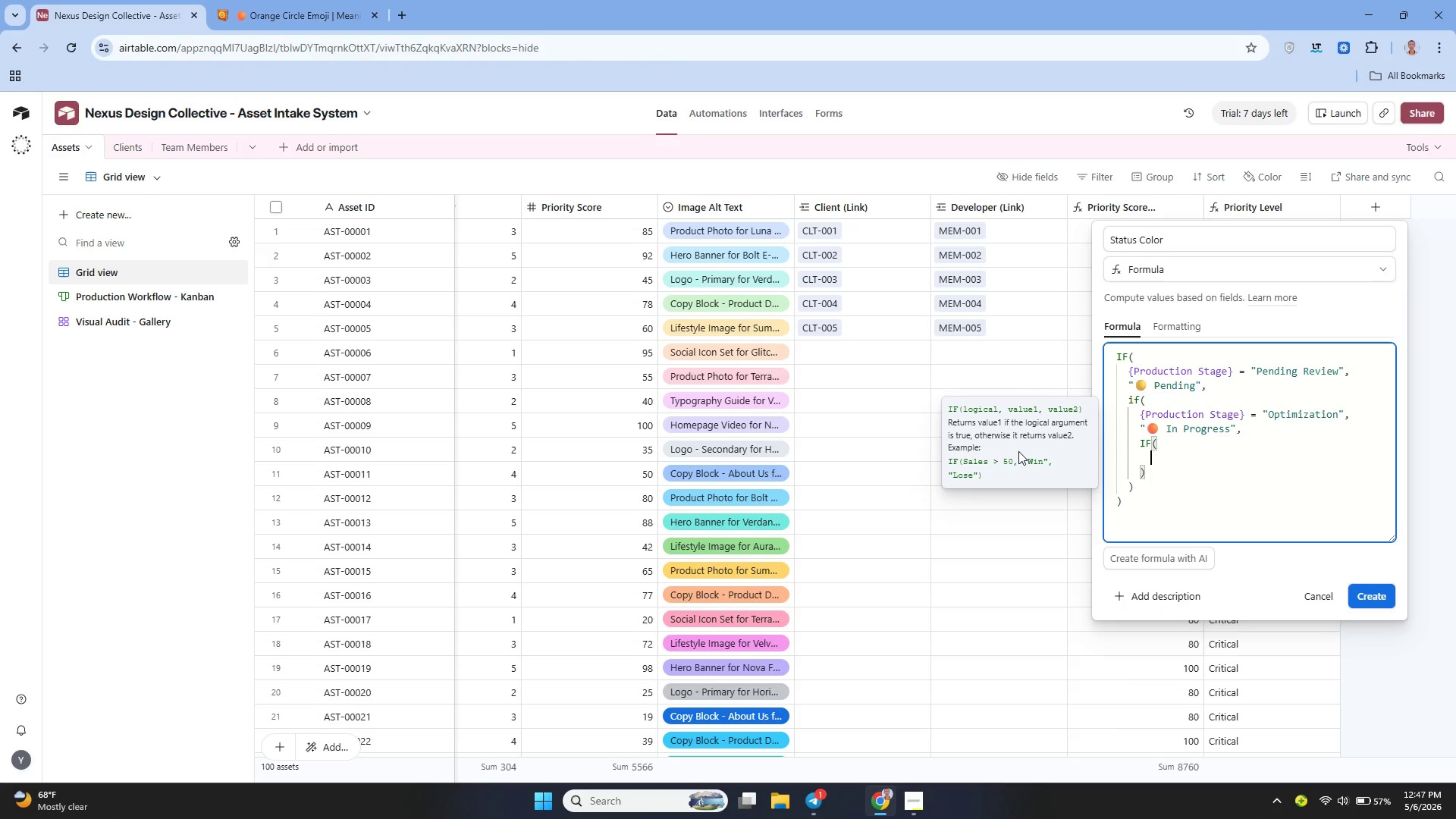 
 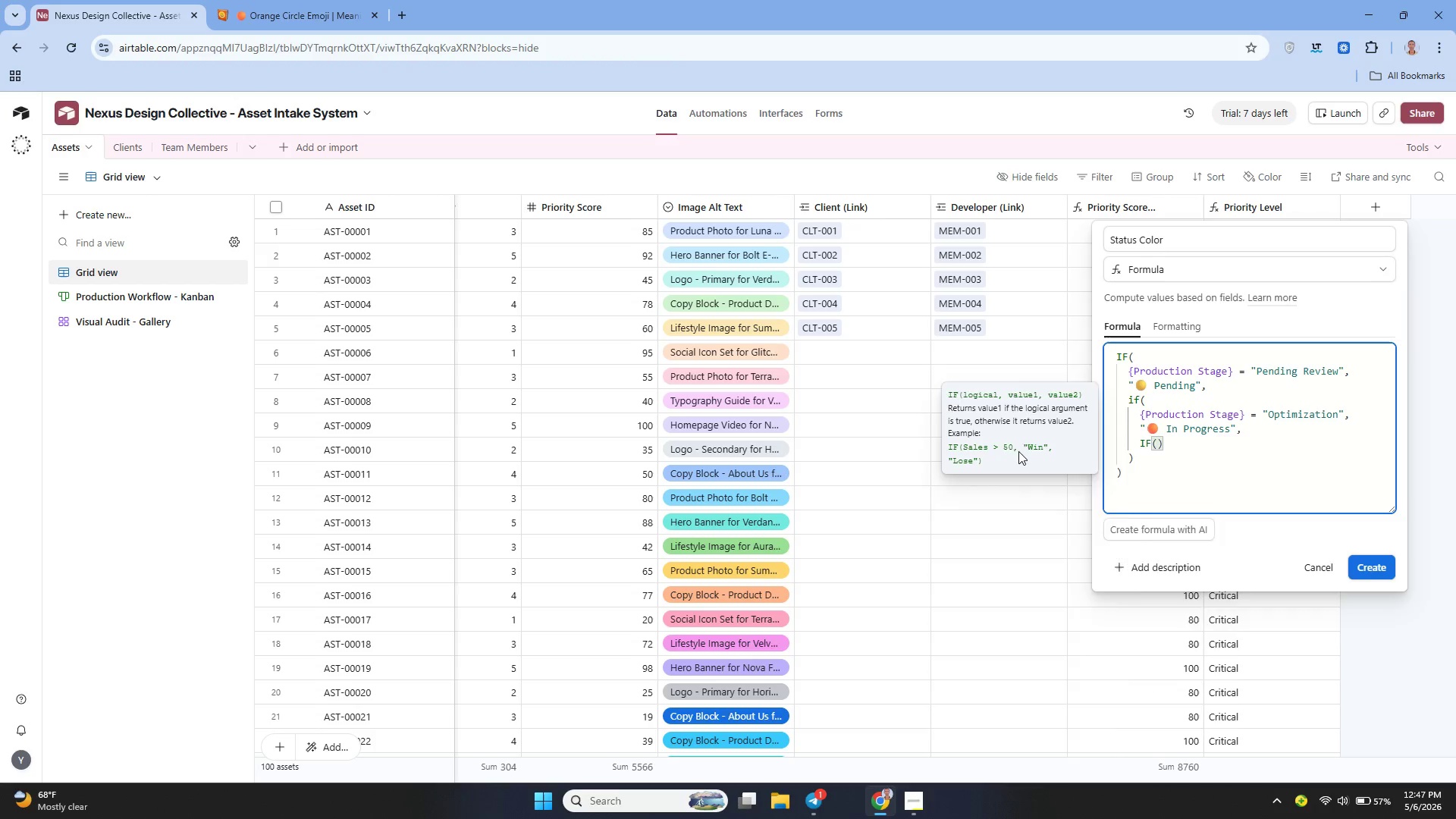 
key(Shift+Enter)
 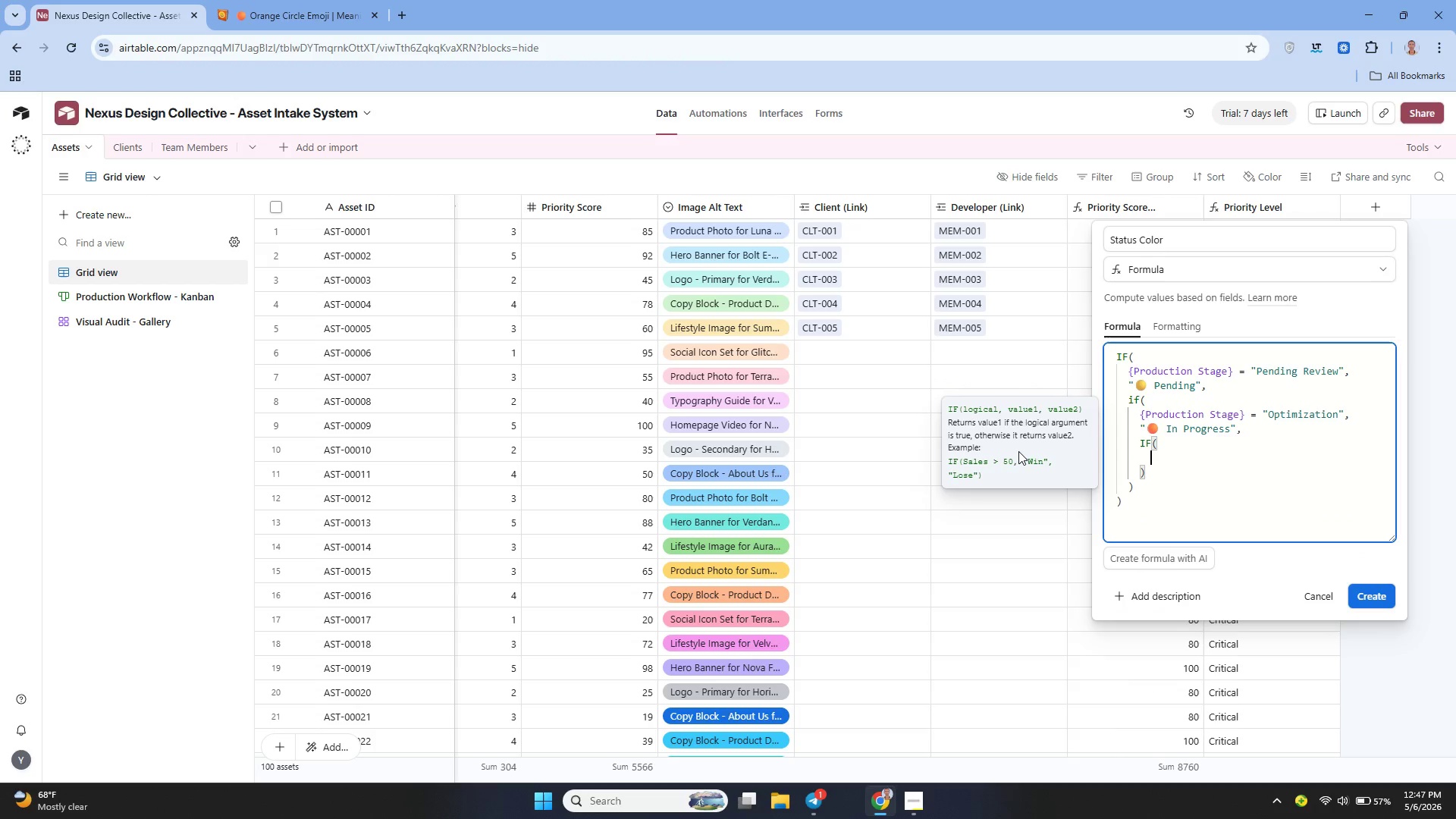 
type(Pro)
key(Backspace)
key(Backspace)
key(Backspace)
type({Production Stage)
 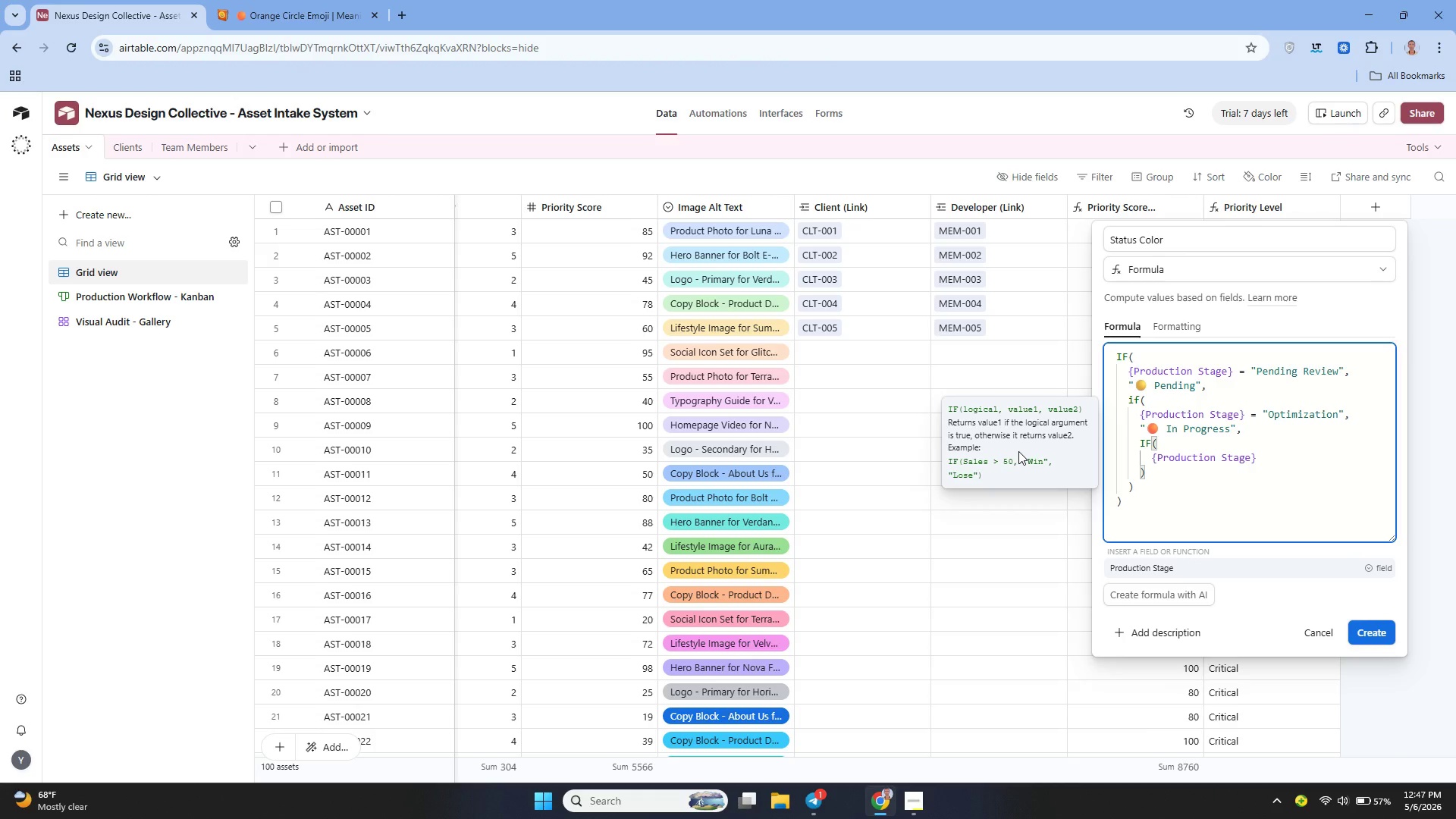 
key(ArrowRight)
 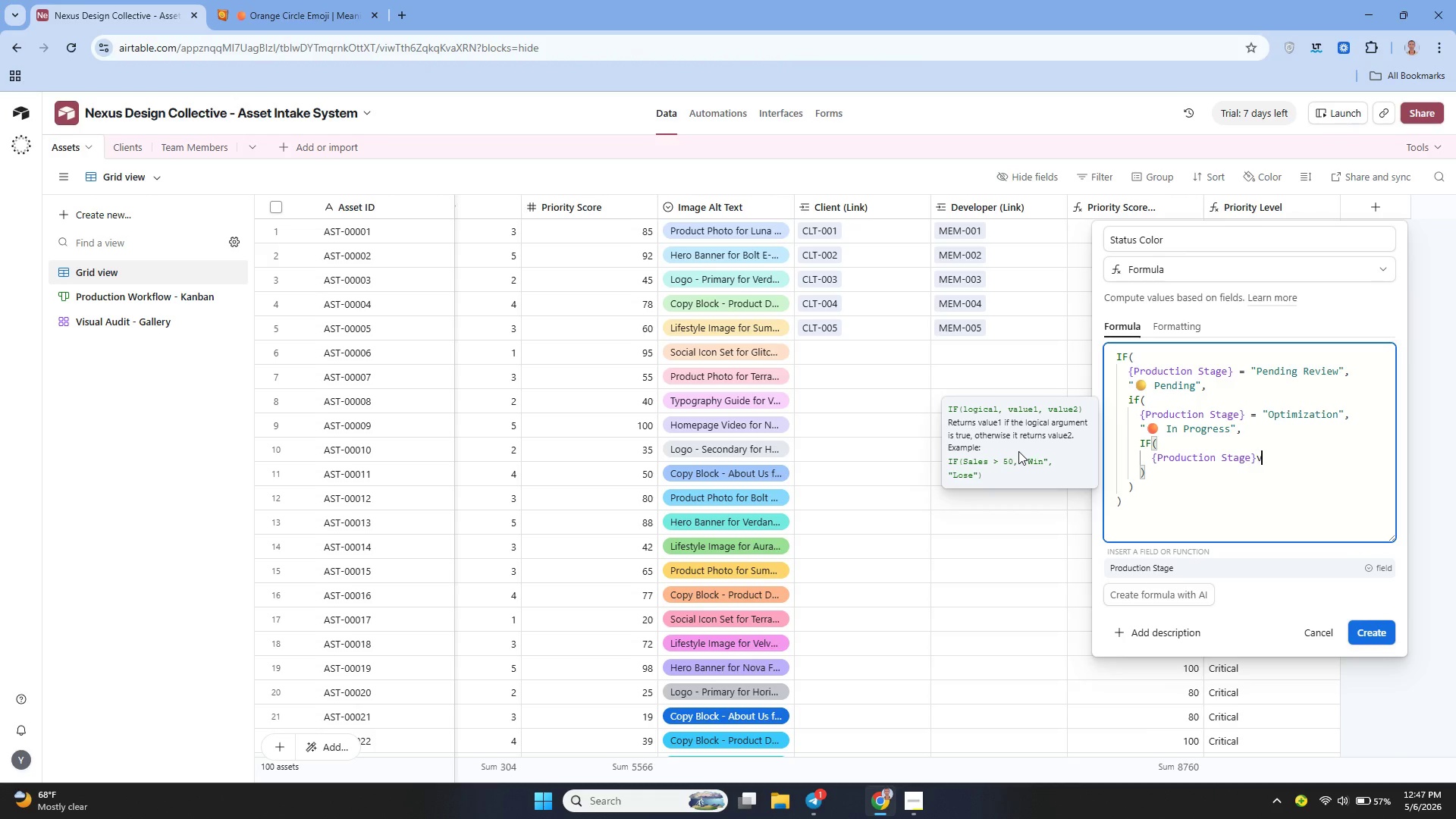 
type(v=v)
key(Backspace)
key(Backspace)
key(Backspace)
type(v=v)
key(Backspace)
key(Backspace)
key(Backspace)
type( = "Uploaded to shopify)
 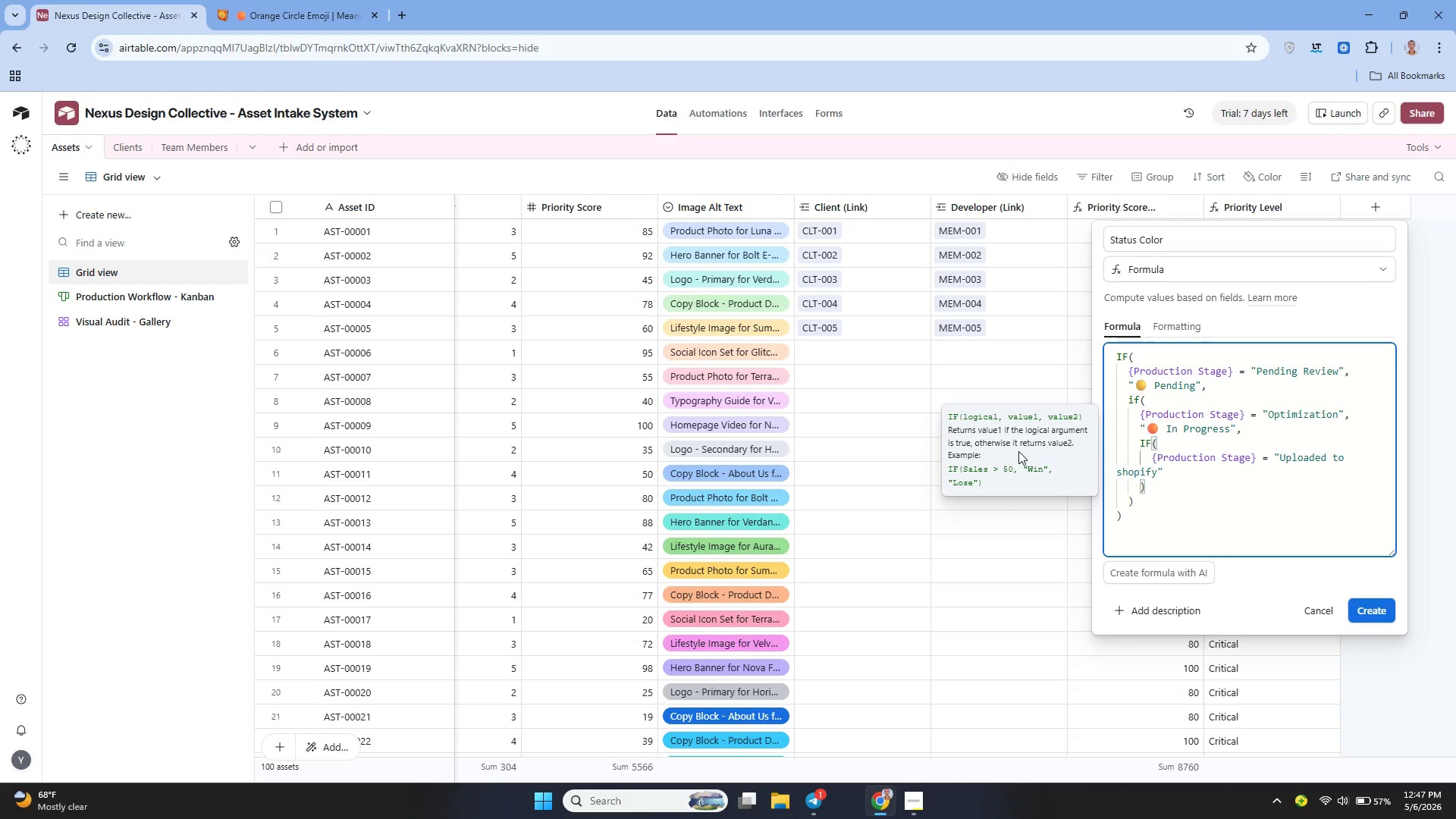 
key(ArrowRight)
 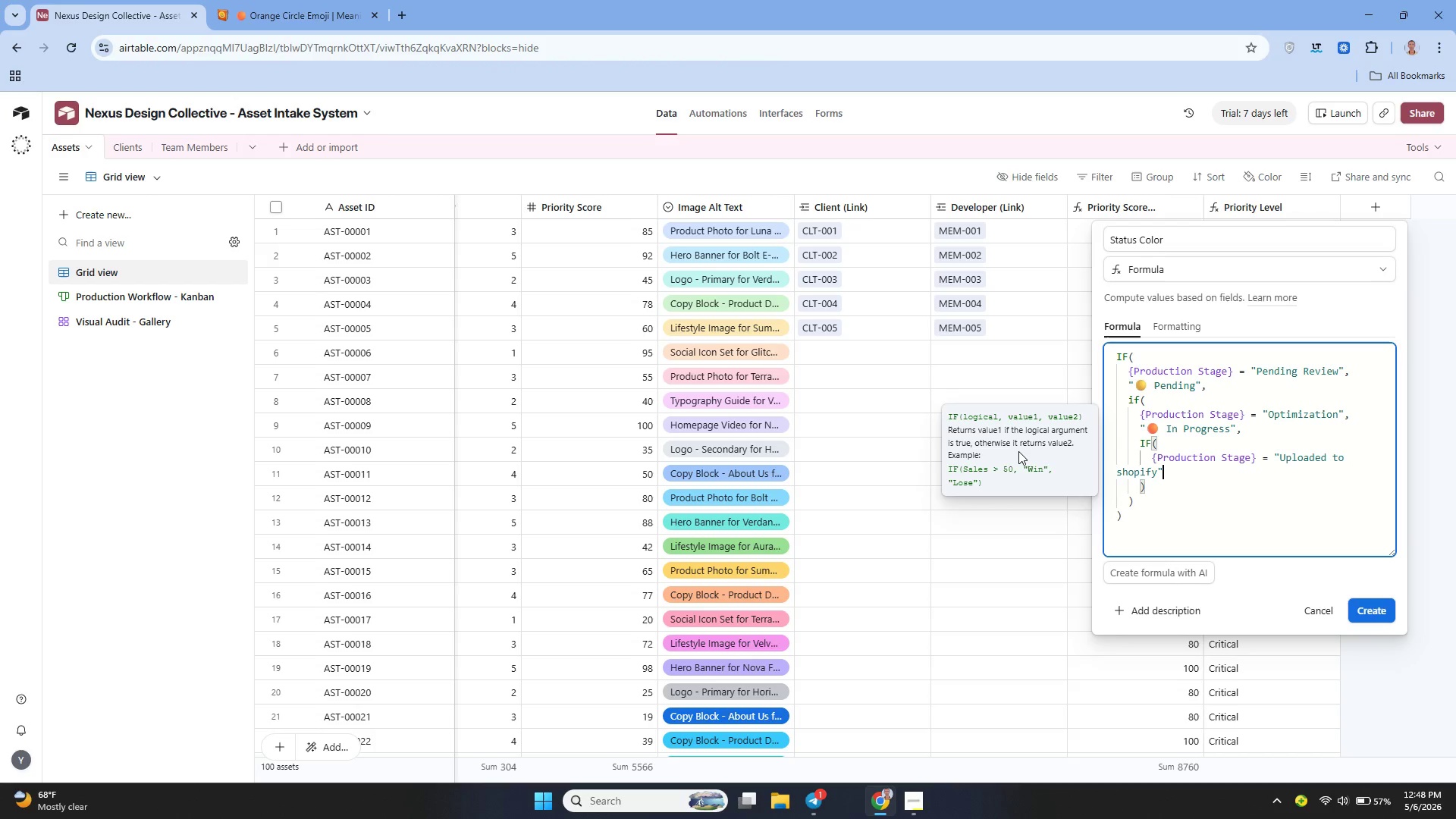 
key(Comma)
 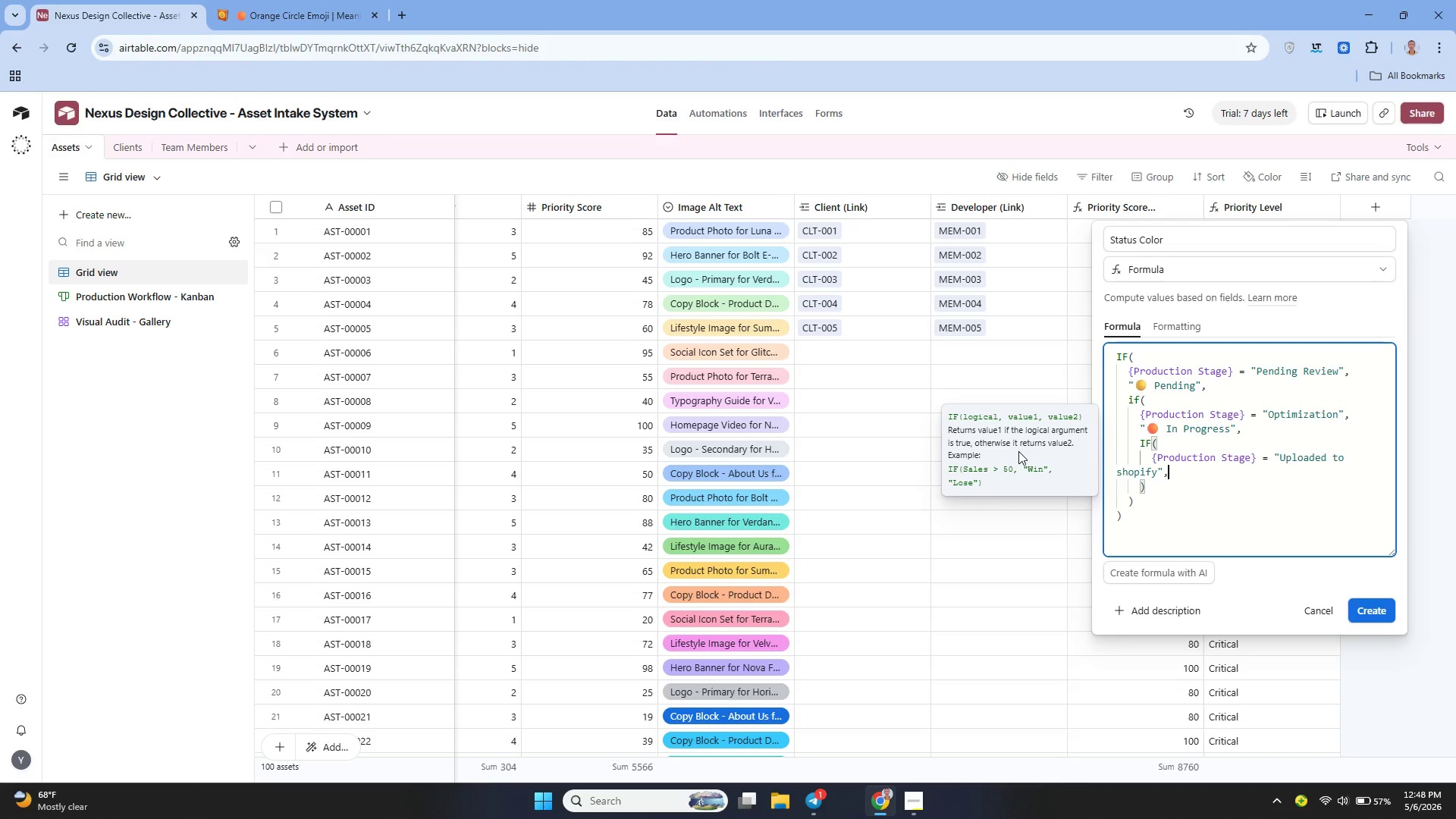 
key(Space)
 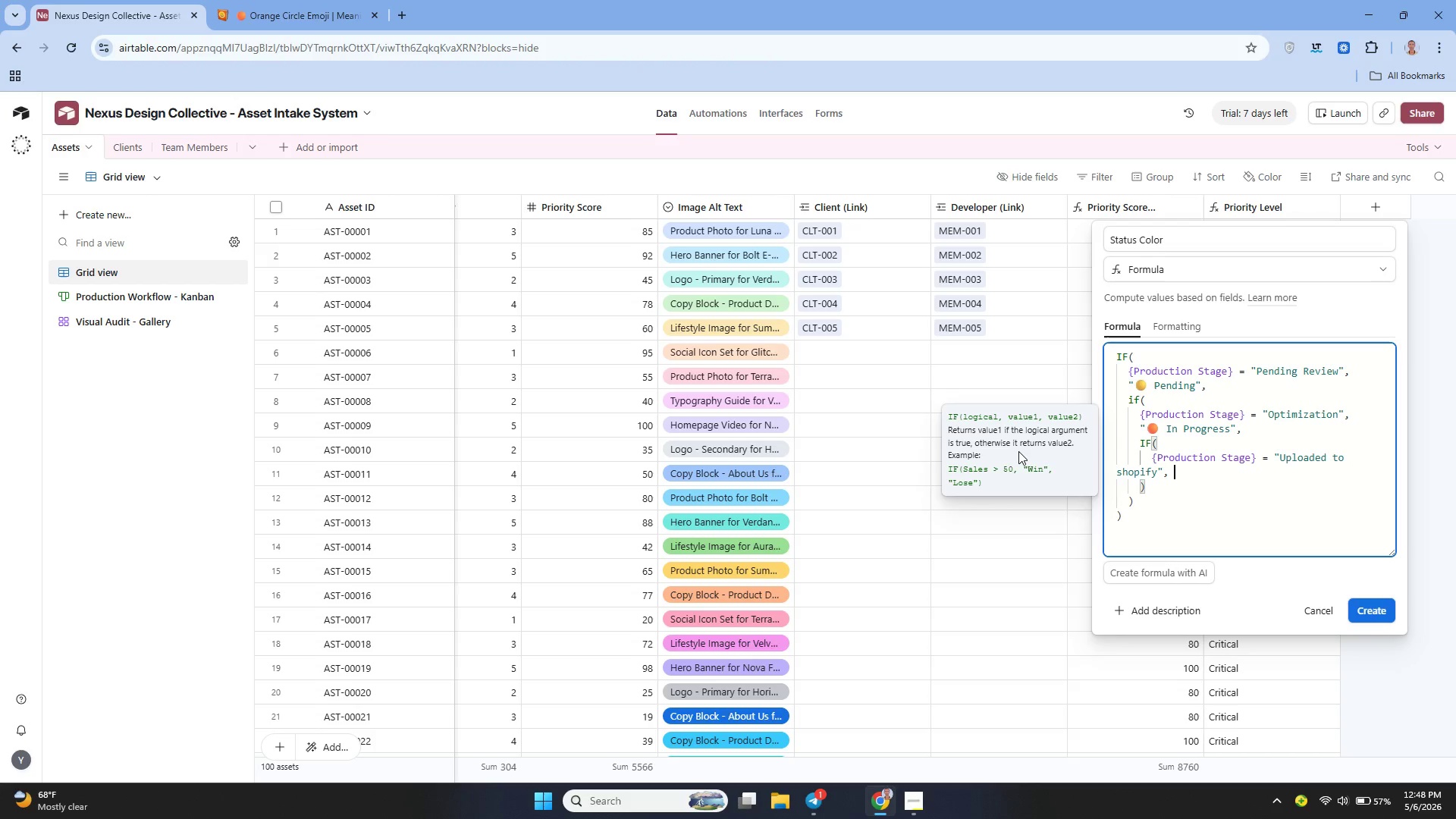 
key(Backspace)
 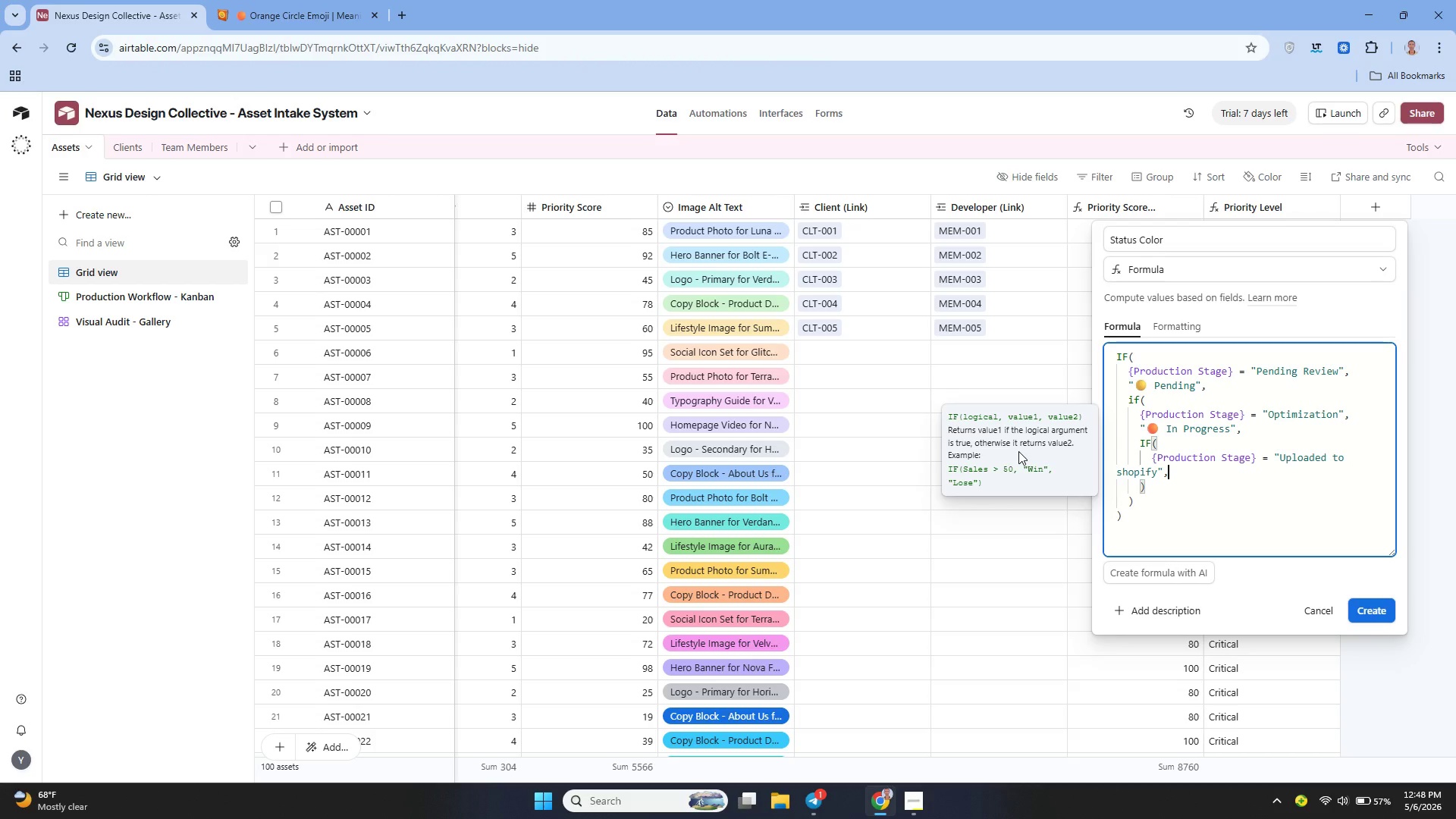 
key(Shift+ShiftRight)
 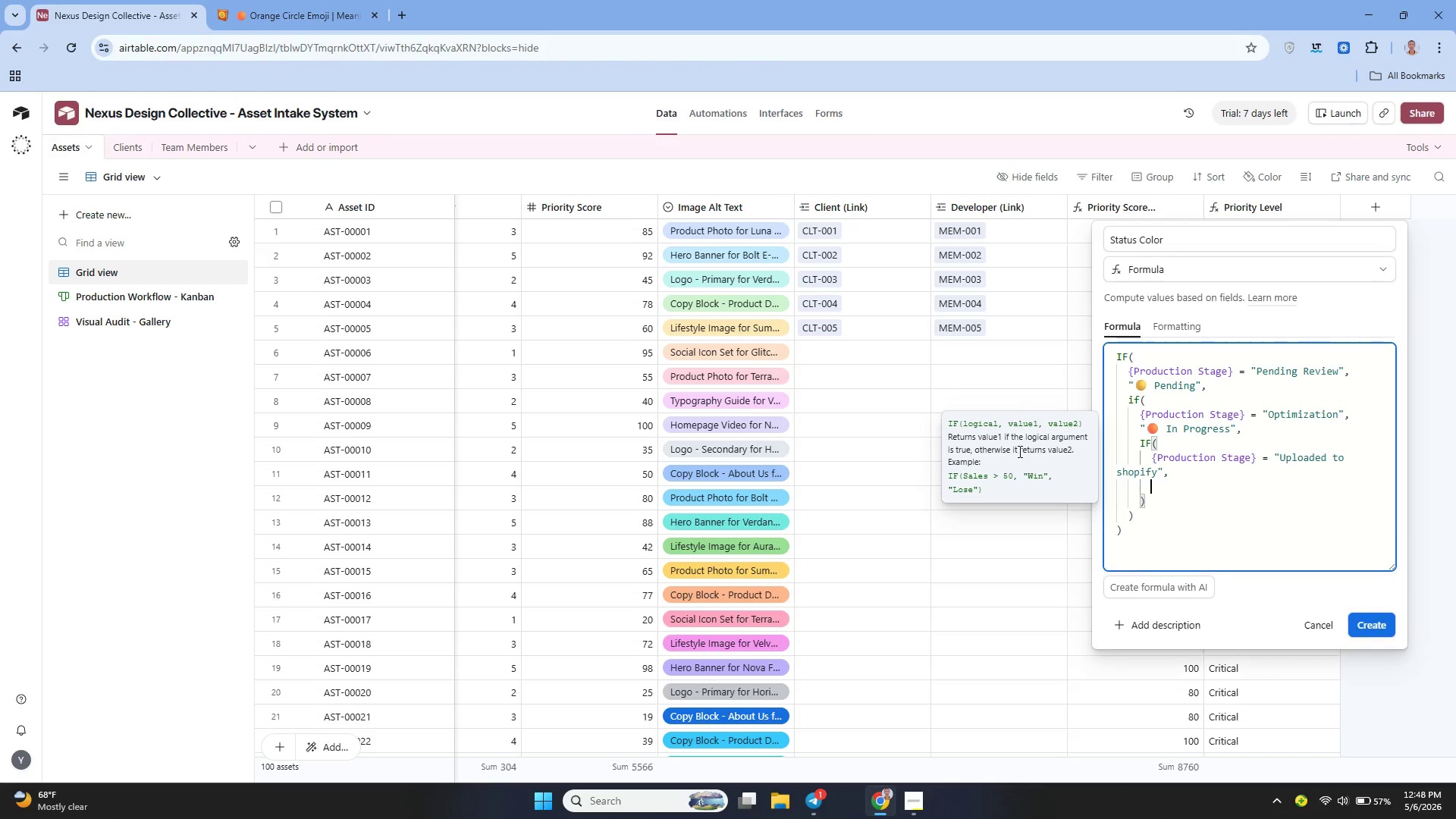 
key(Shift+Enter)
 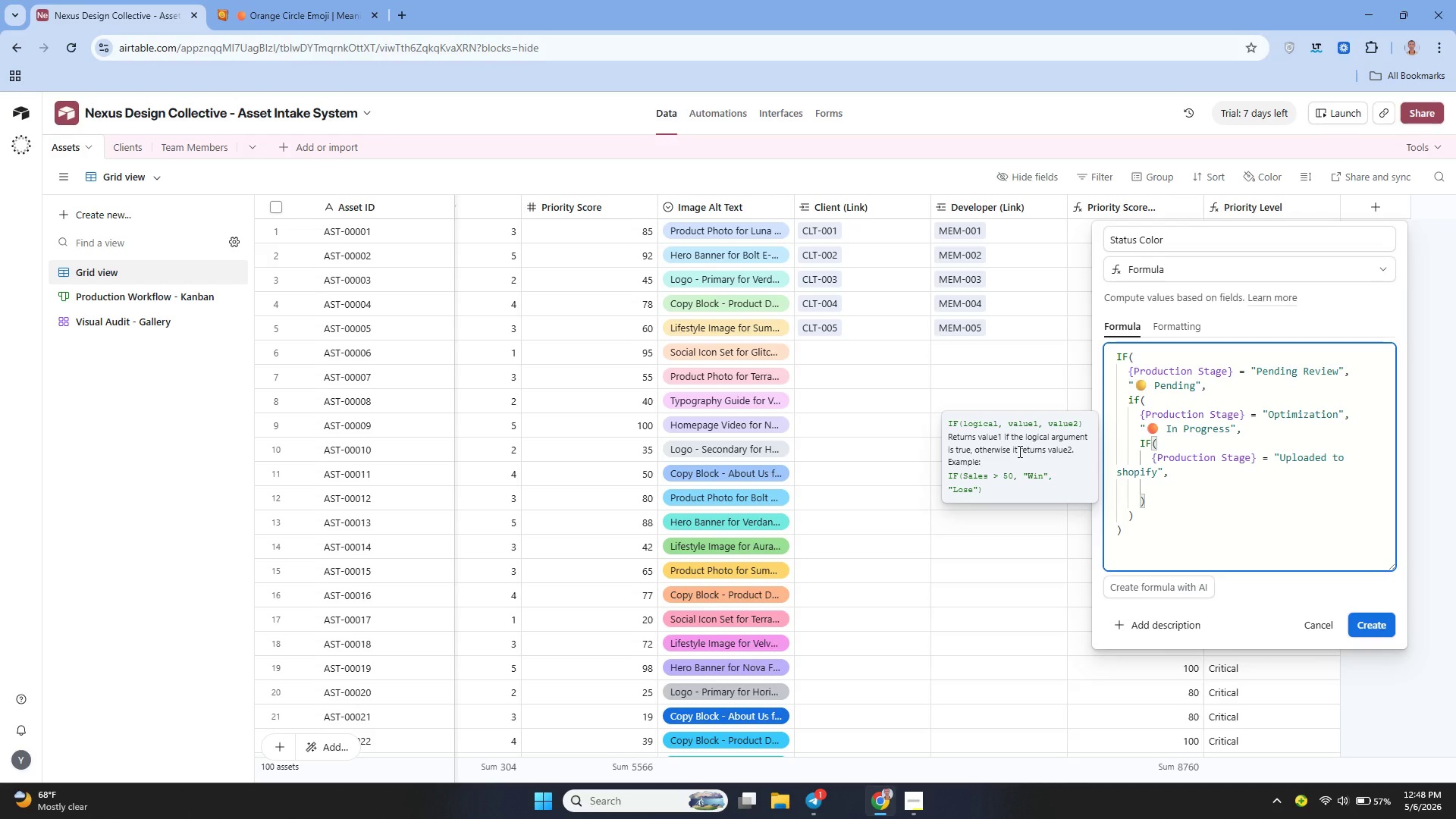 
key(Shift+Quote)
 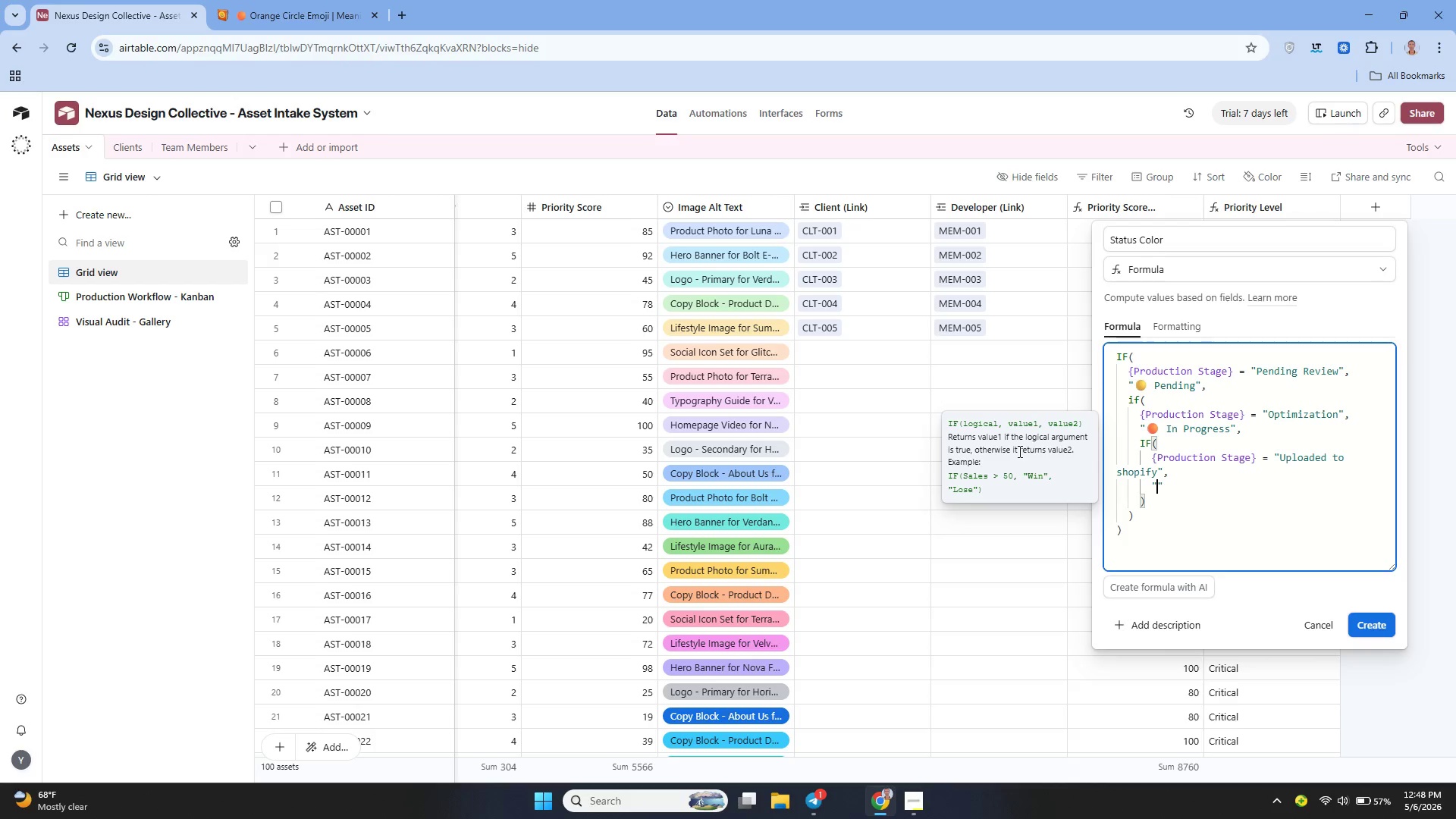 
key(Control+Tab)
 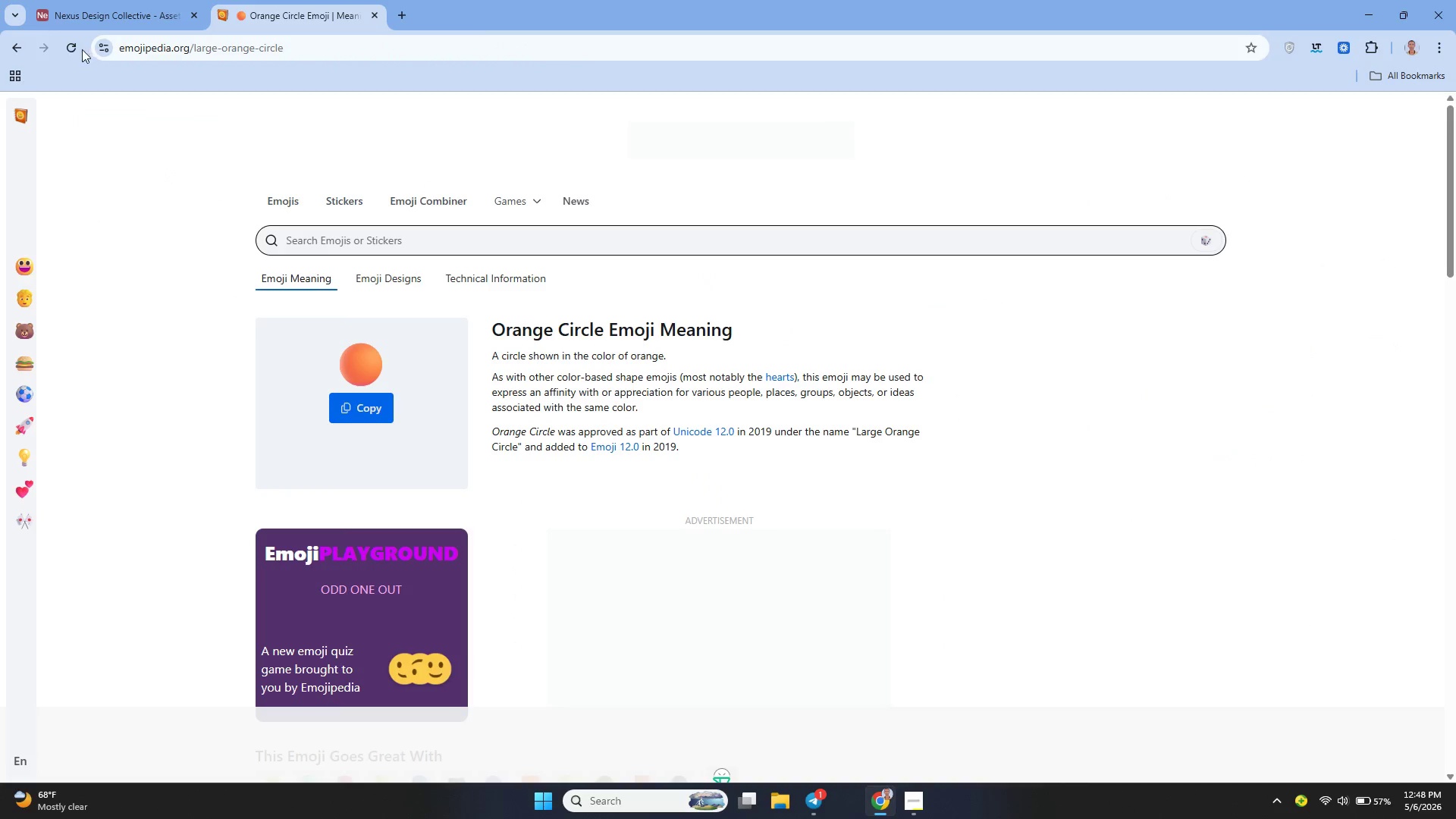 
left_click([11, 38])
 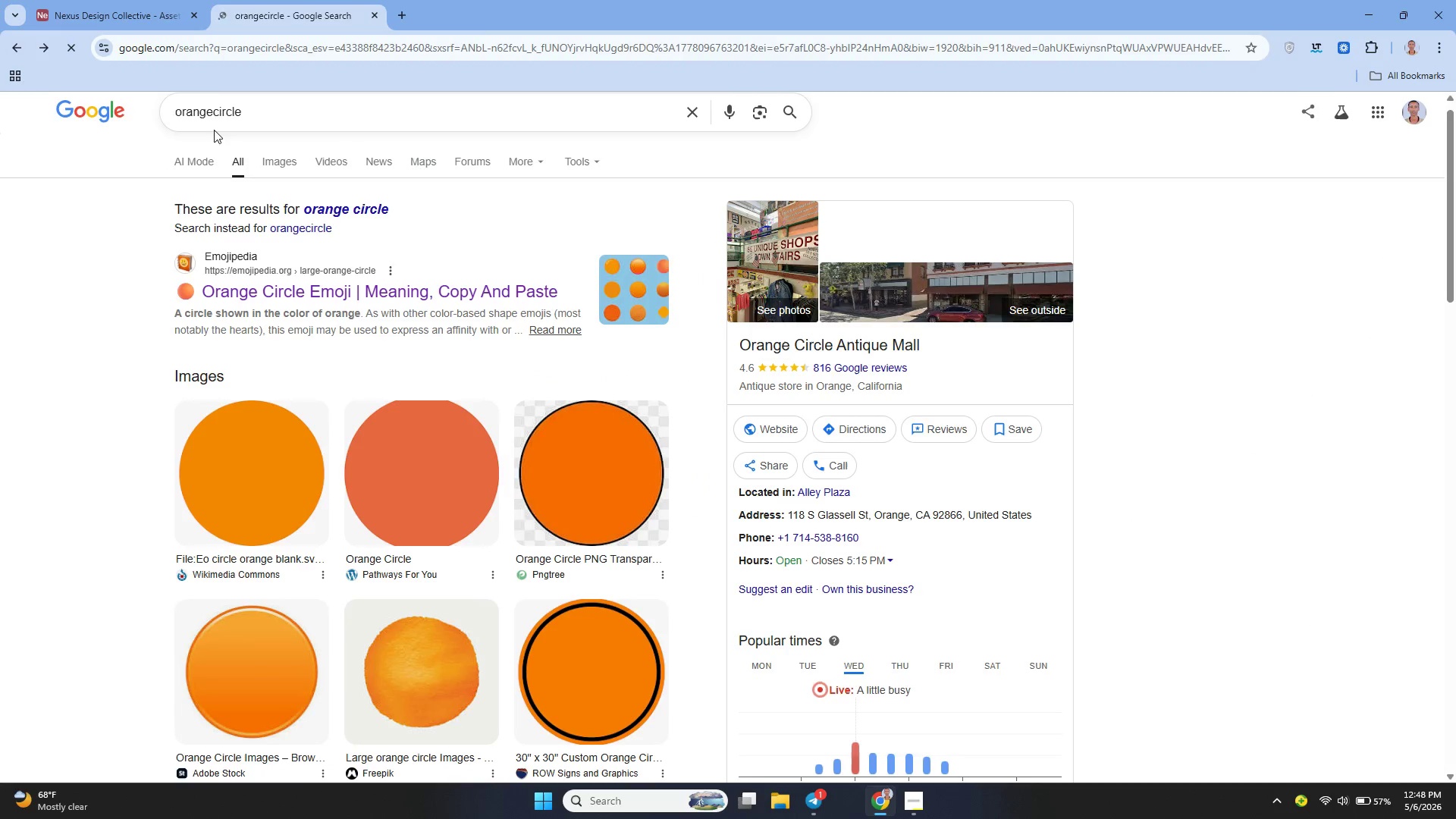 
left_click([200, 114])
 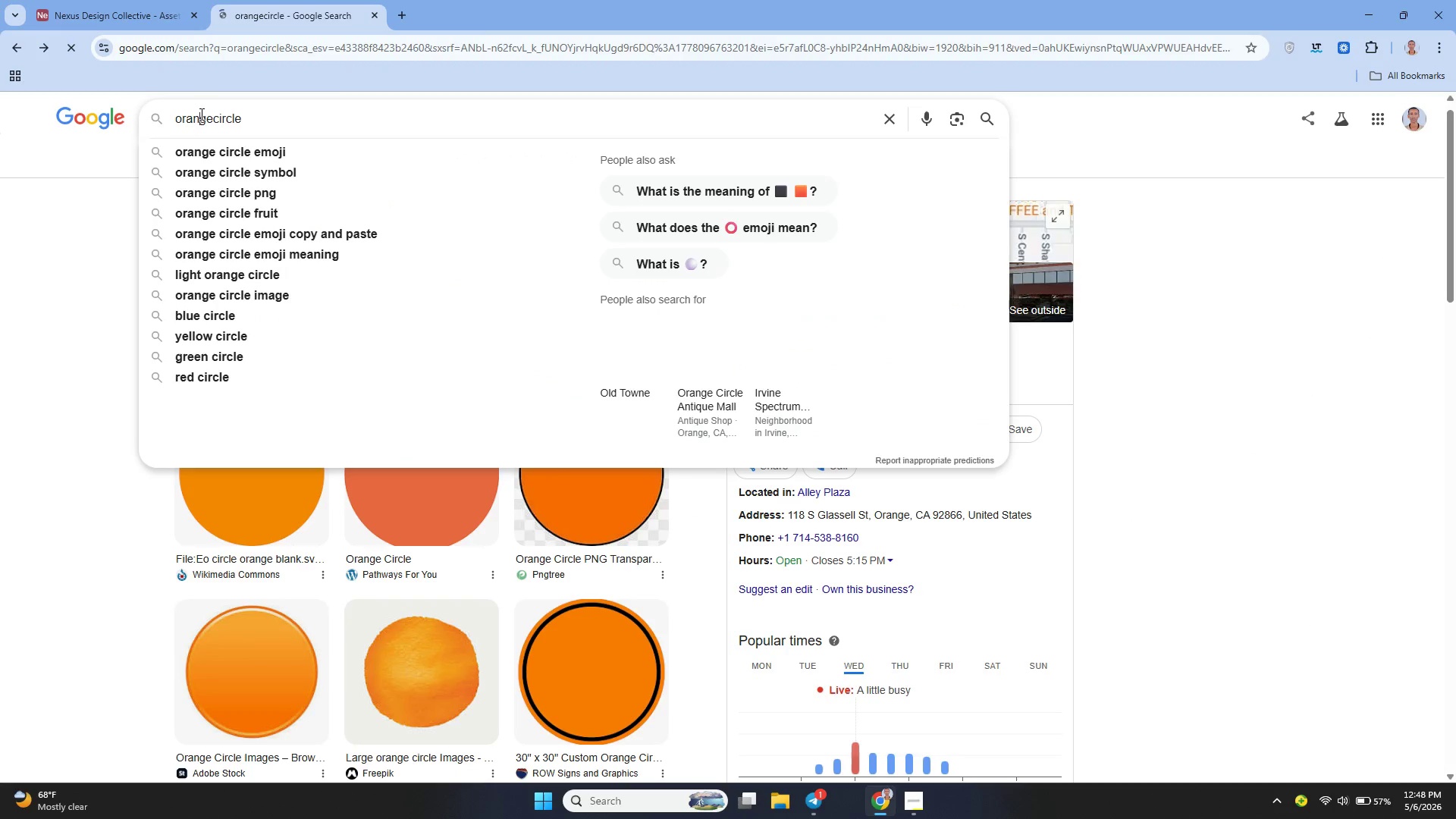 
key(ArrowRight)
 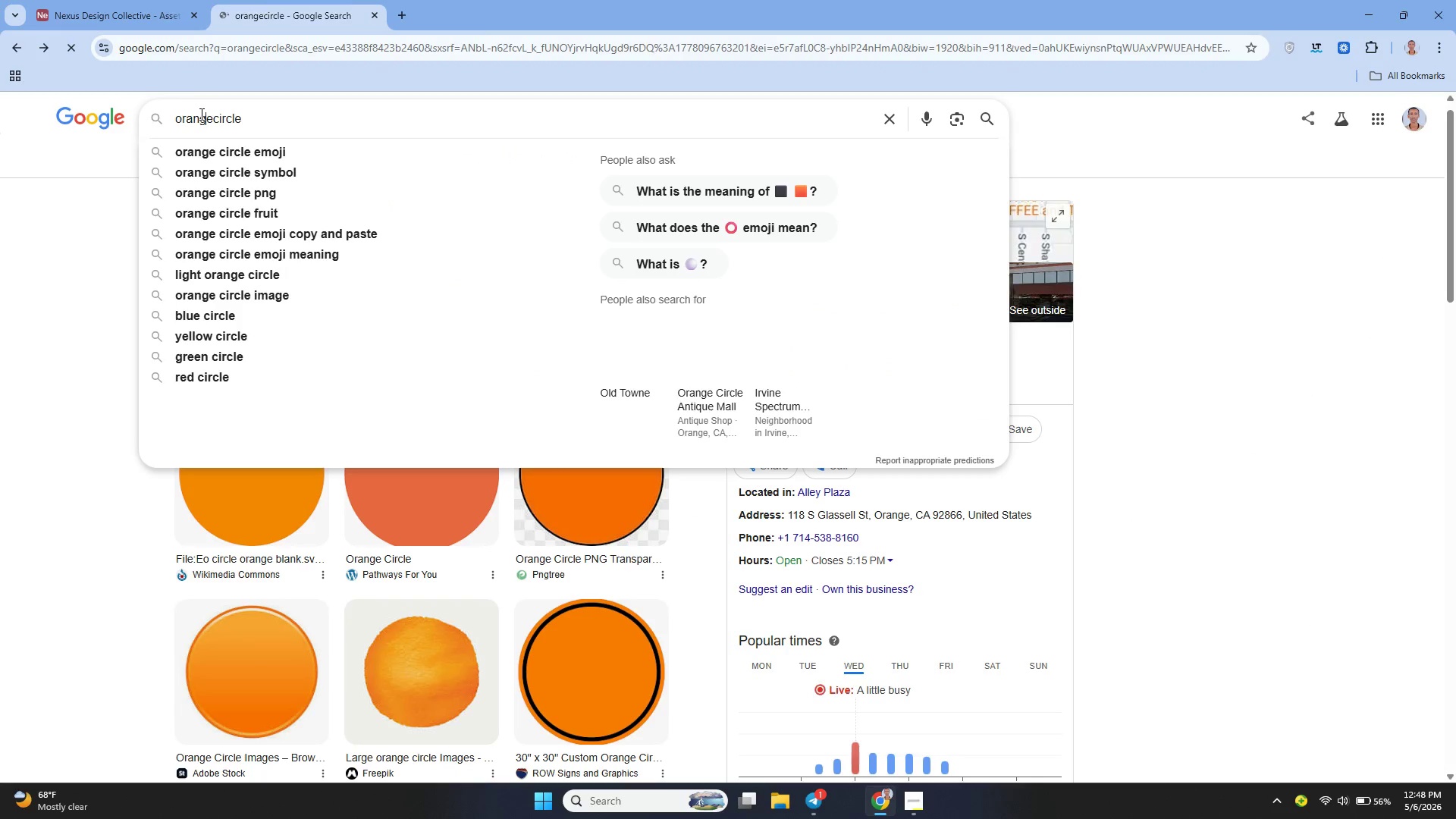 
key(Backspace)
key(Backspace)
key(Backspace)
key(Backspace)
key(Backspace)
key(Backspace)
type(BLUE )
 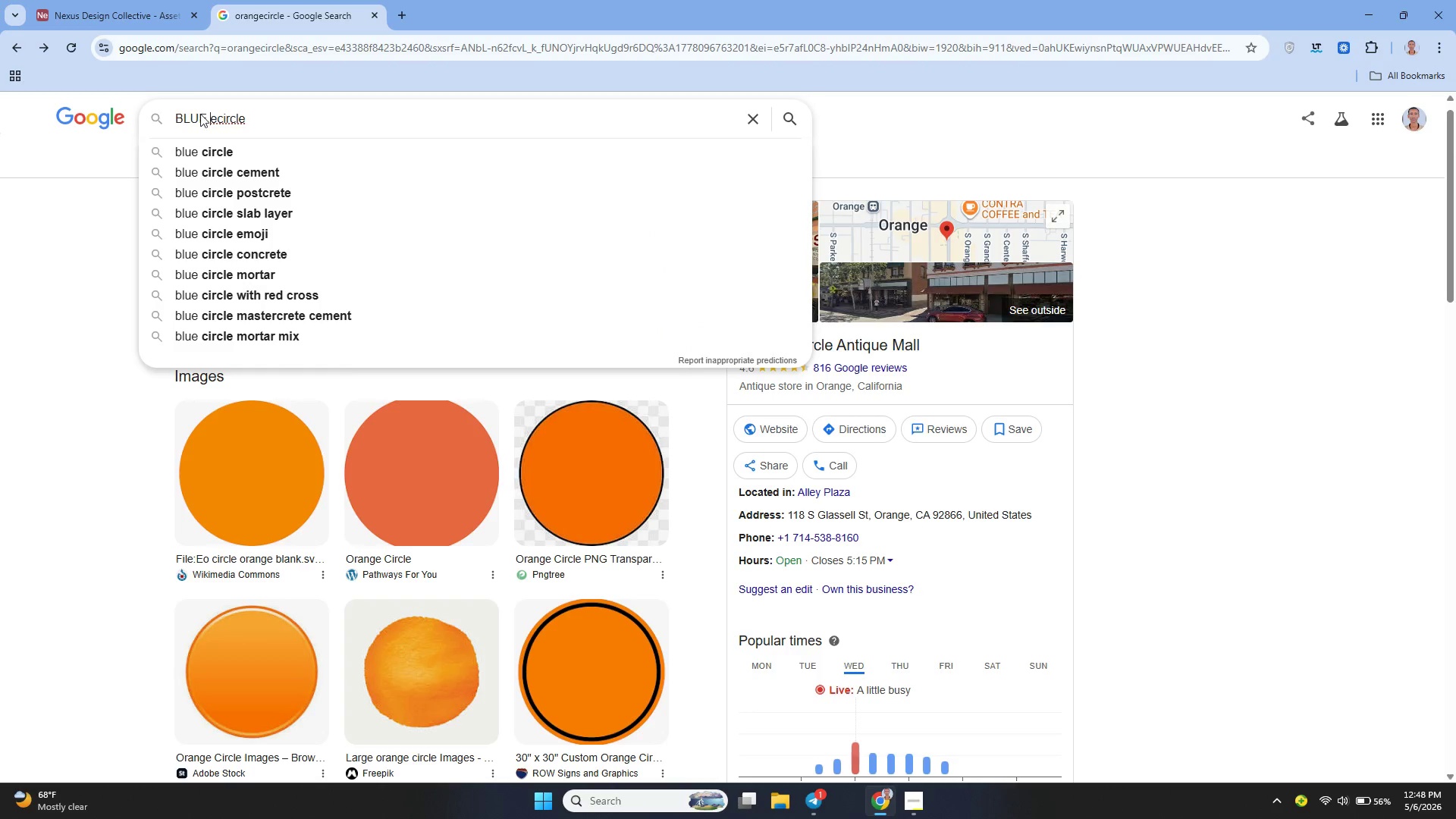 
 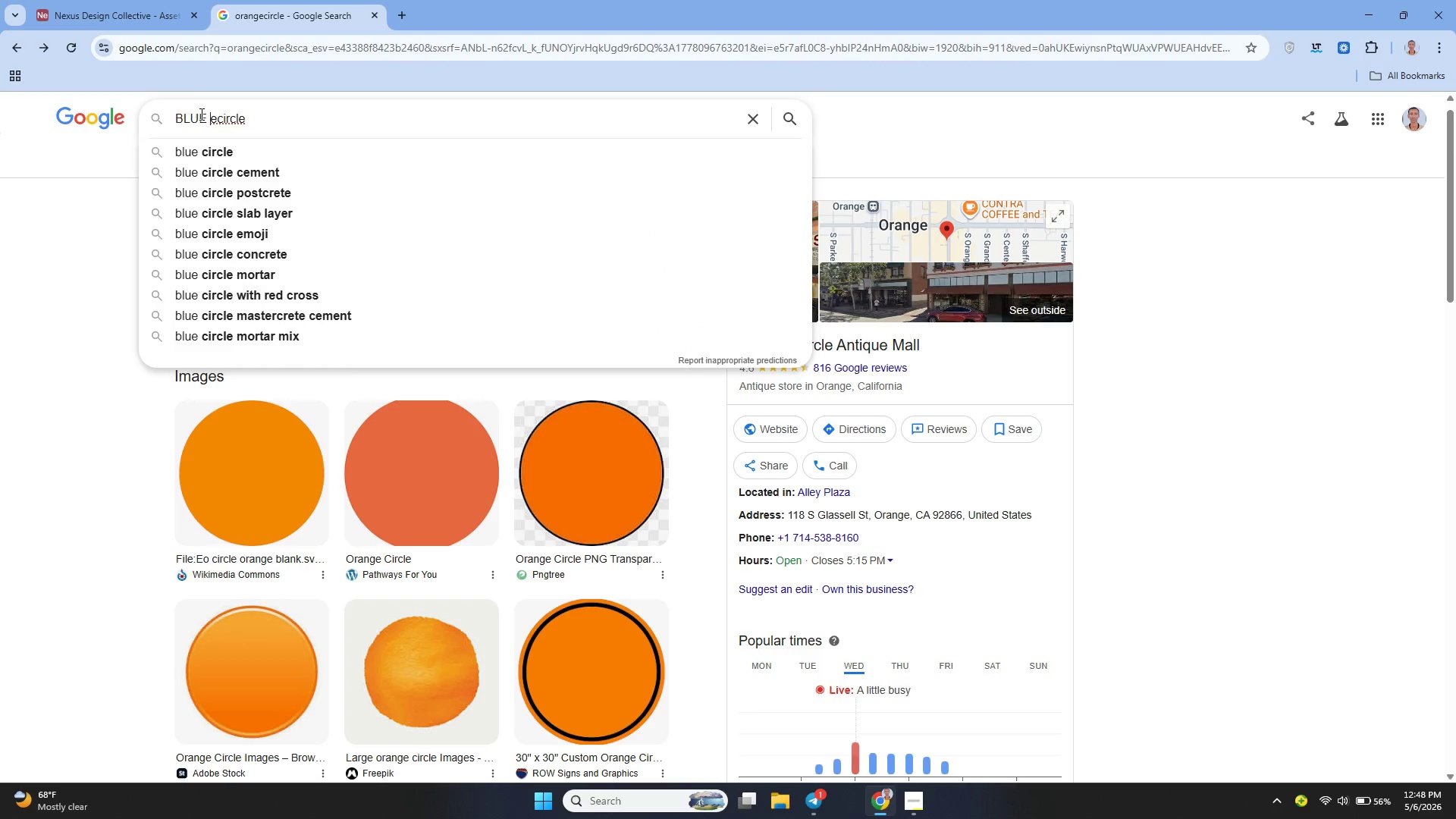 
key(Enter)
 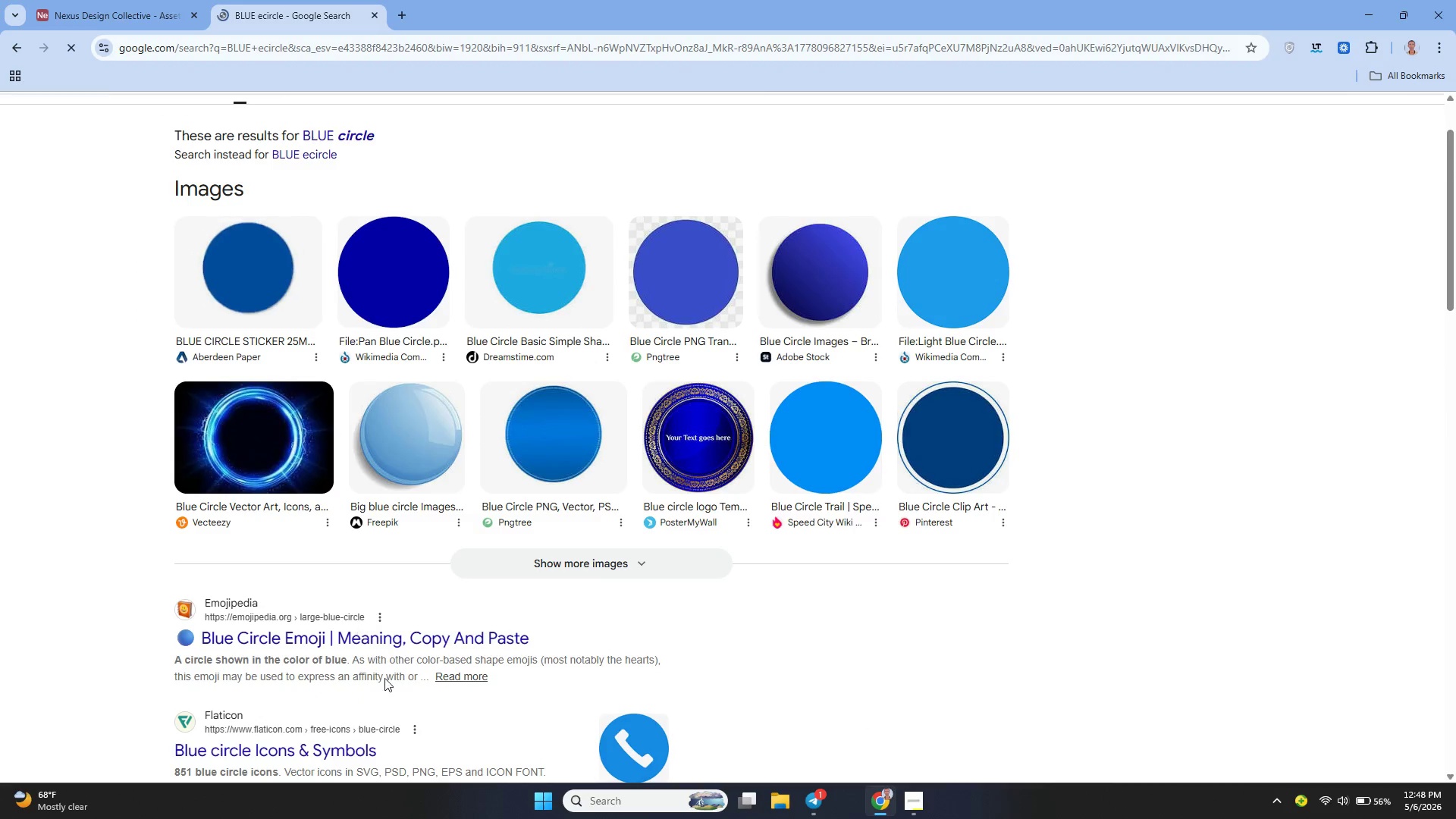 
left_click([352, 640])
 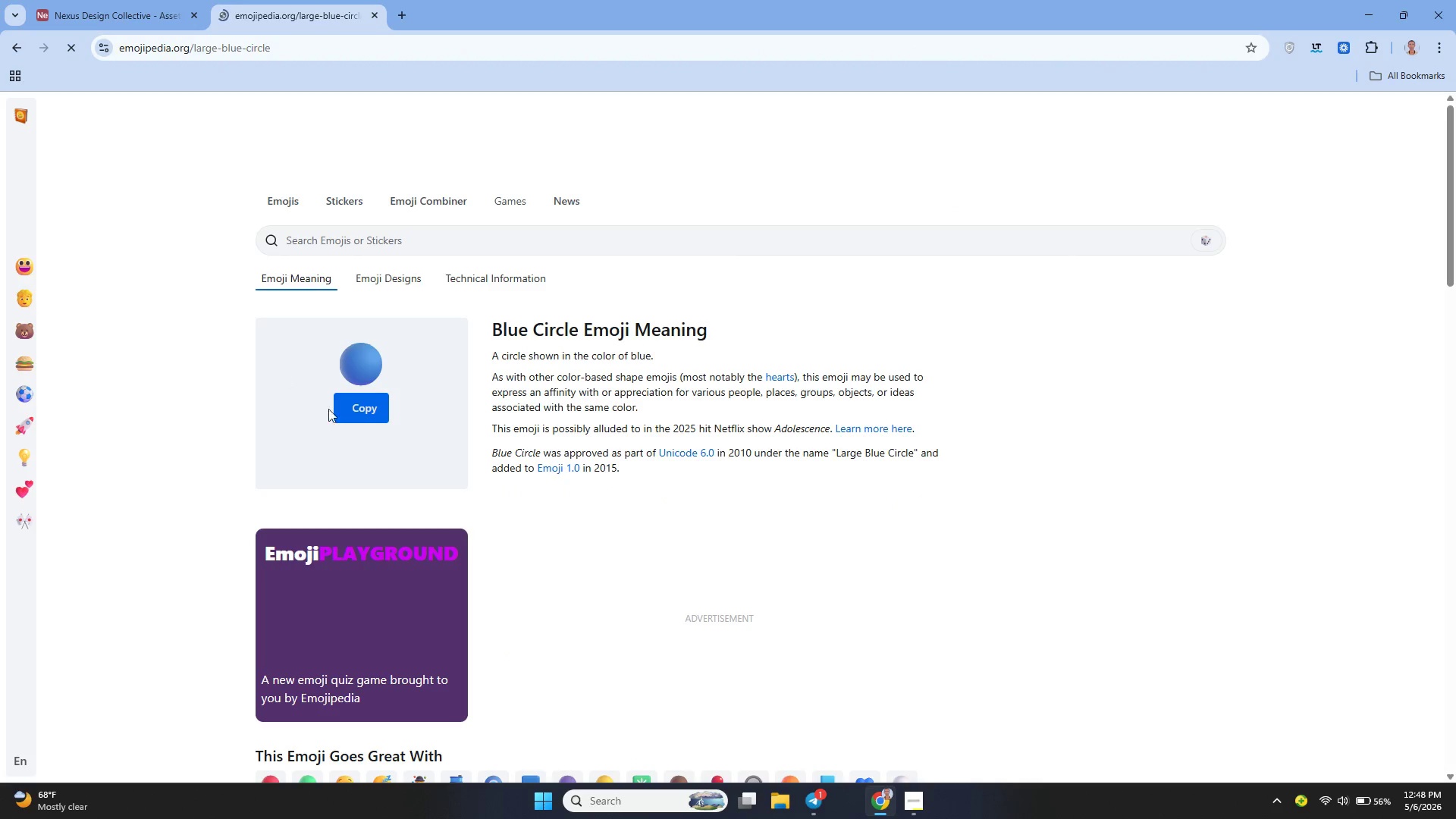 
left_click([365, 419])
 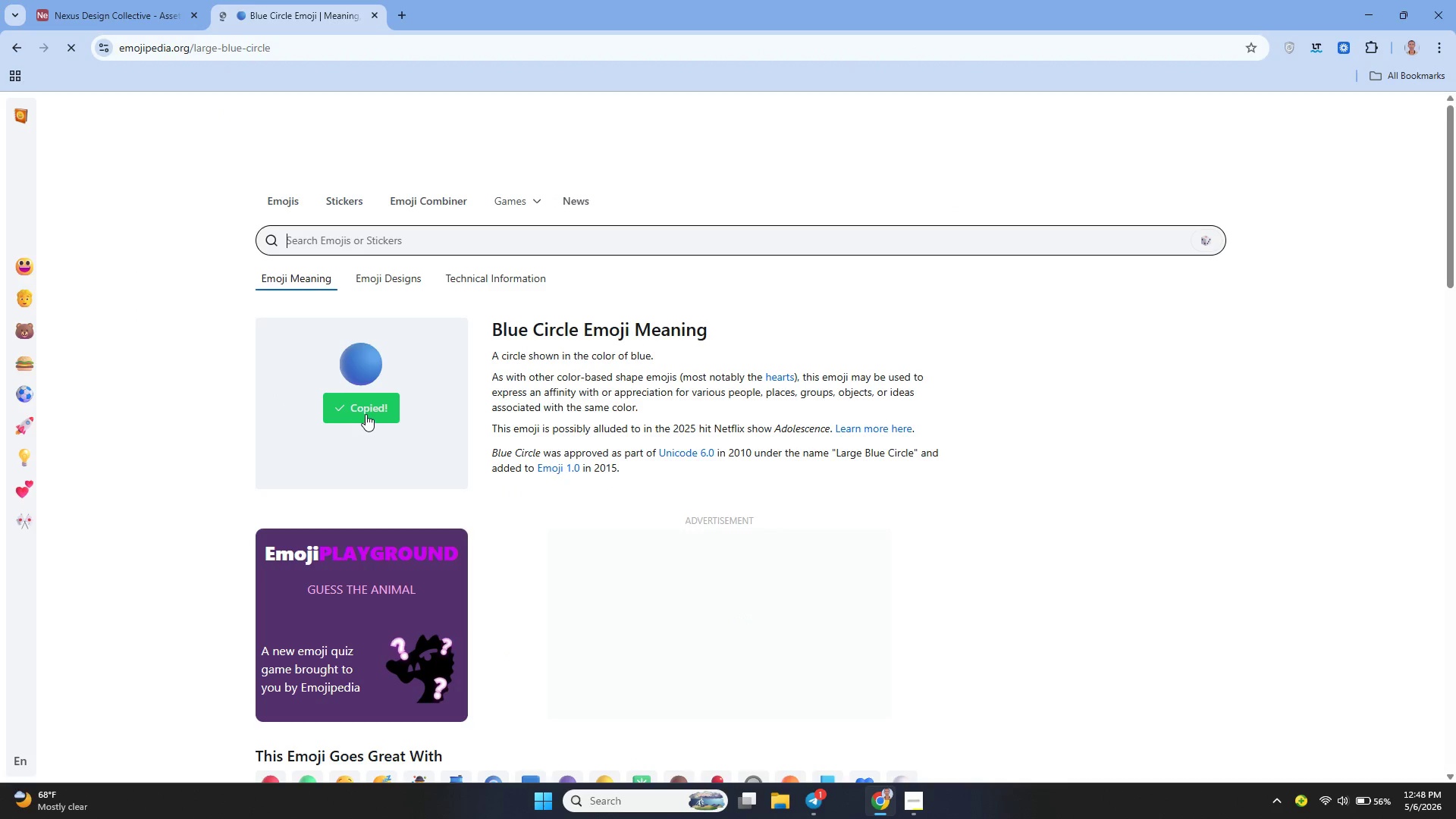 
key(Control+Tab)
 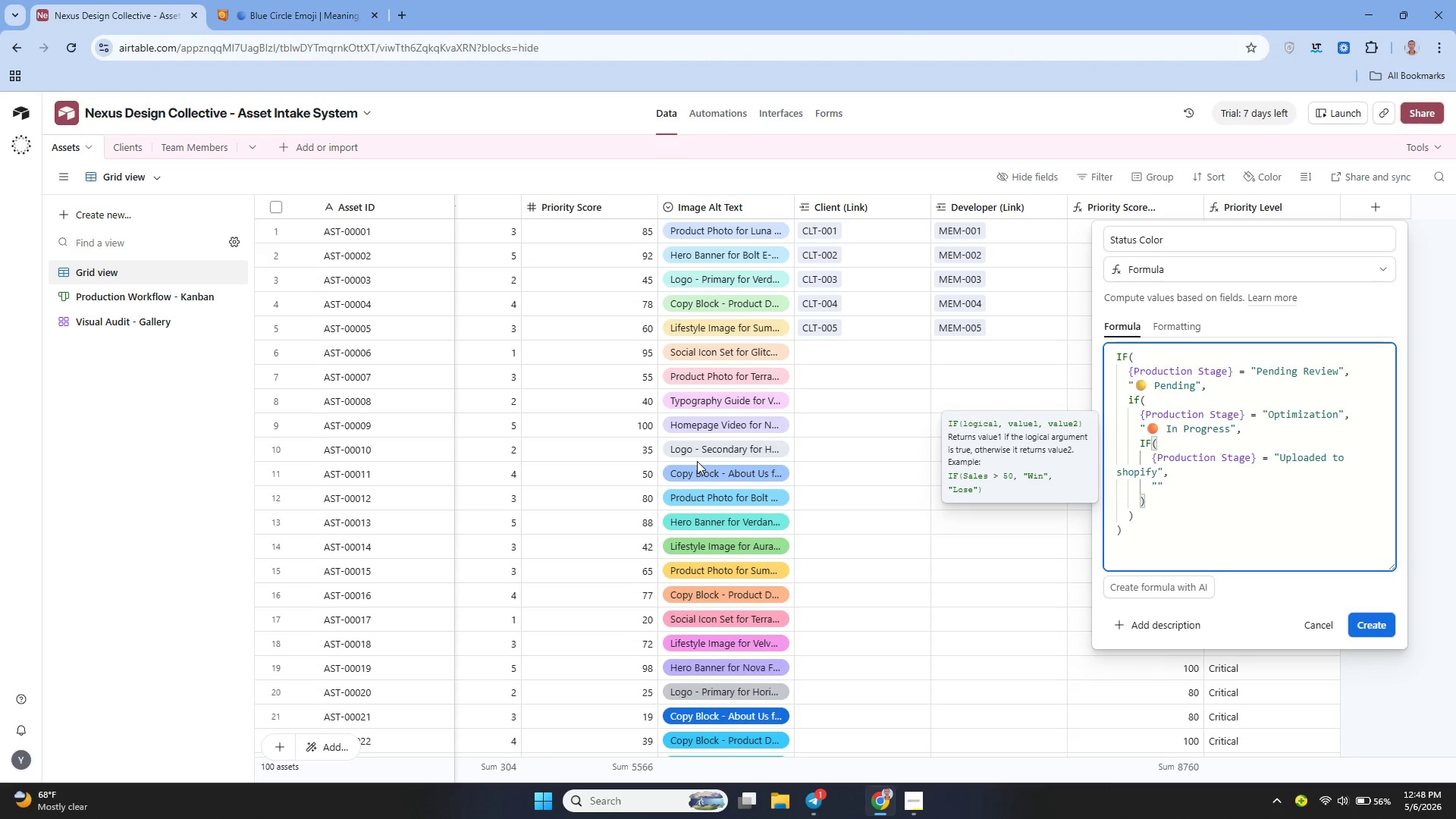 
key(Control+V)
 